 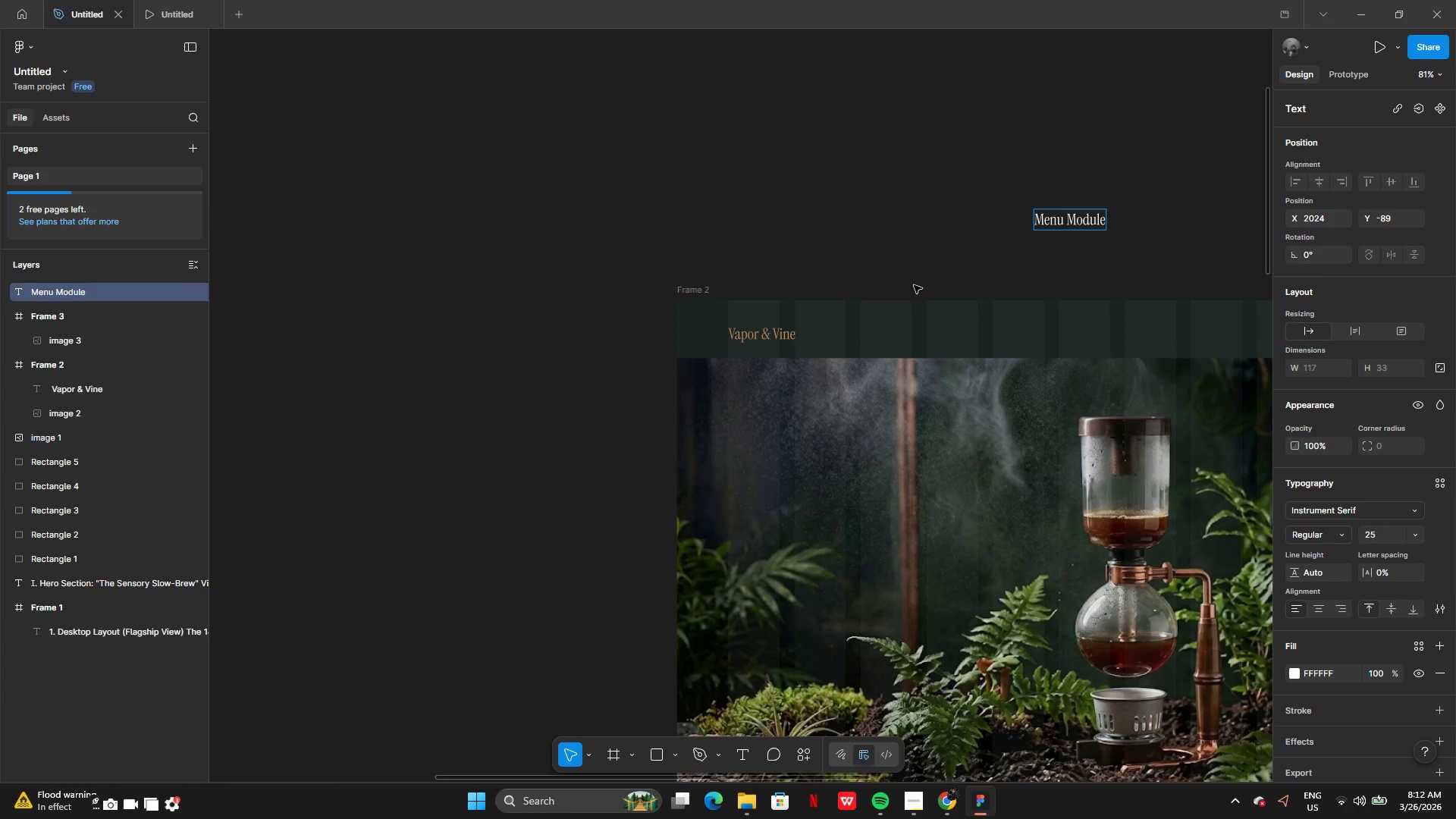 
left_click([1207, 299])
 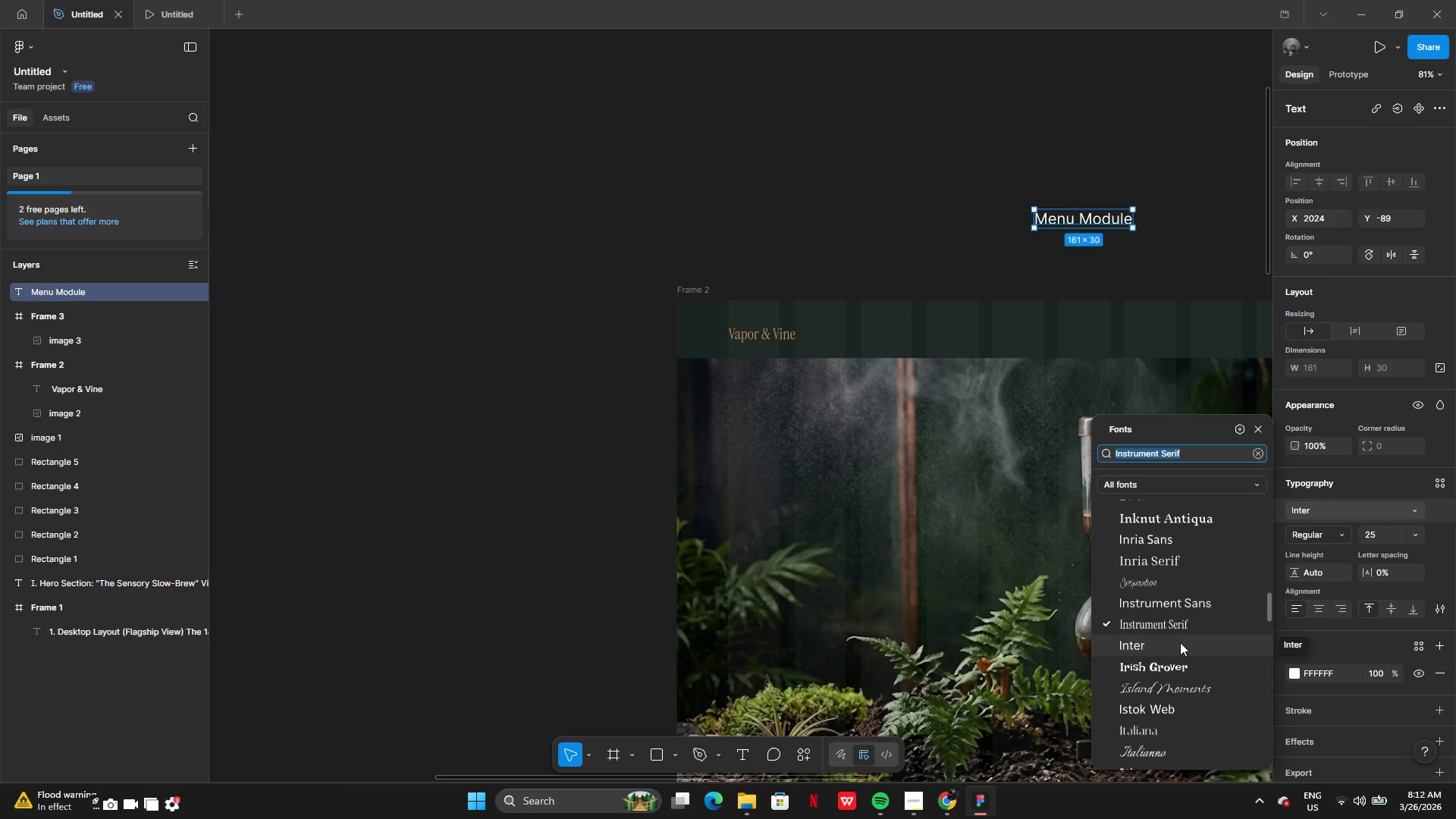 
wait(7.81)
 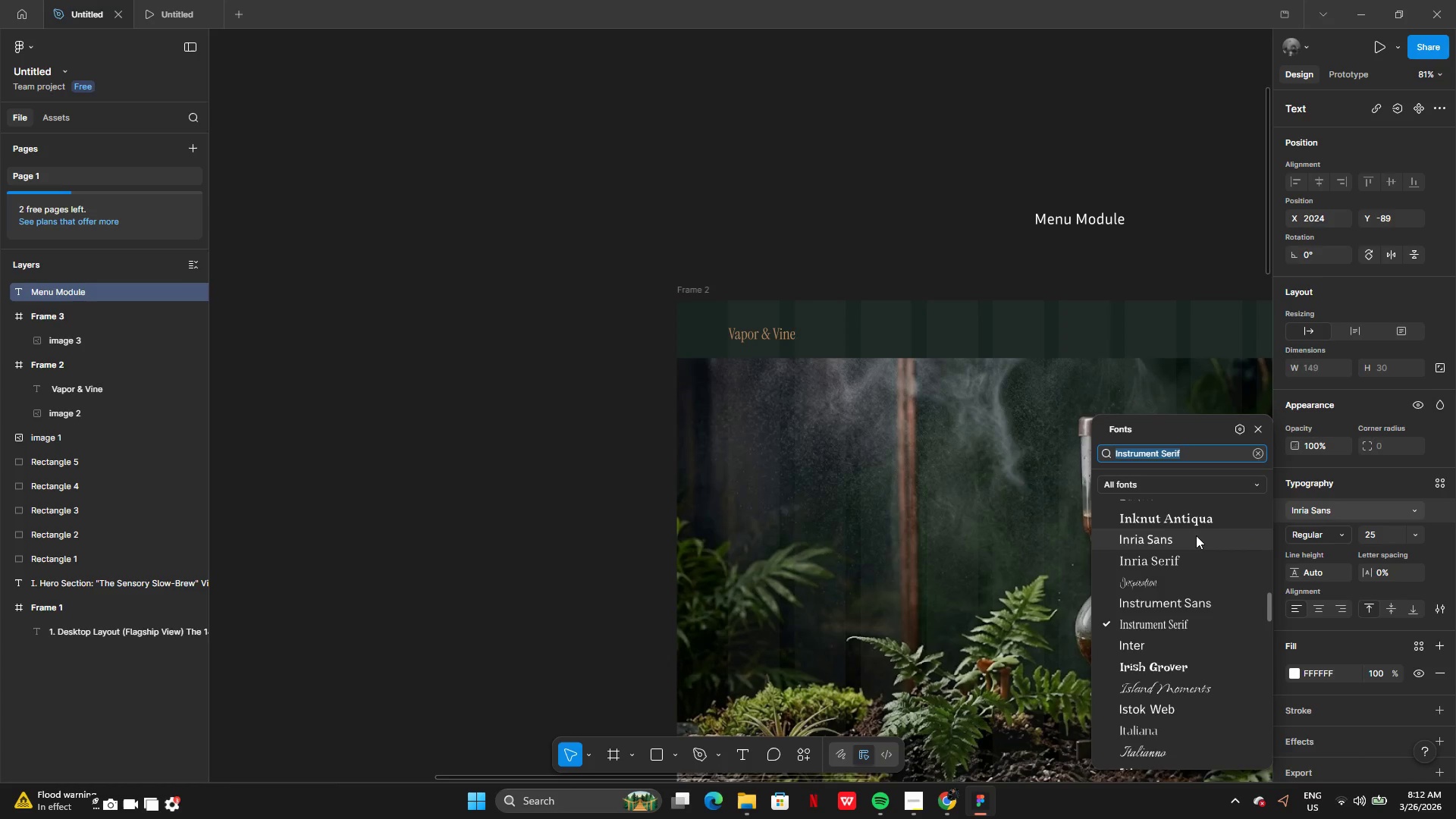 
left_click([1166, 708])
 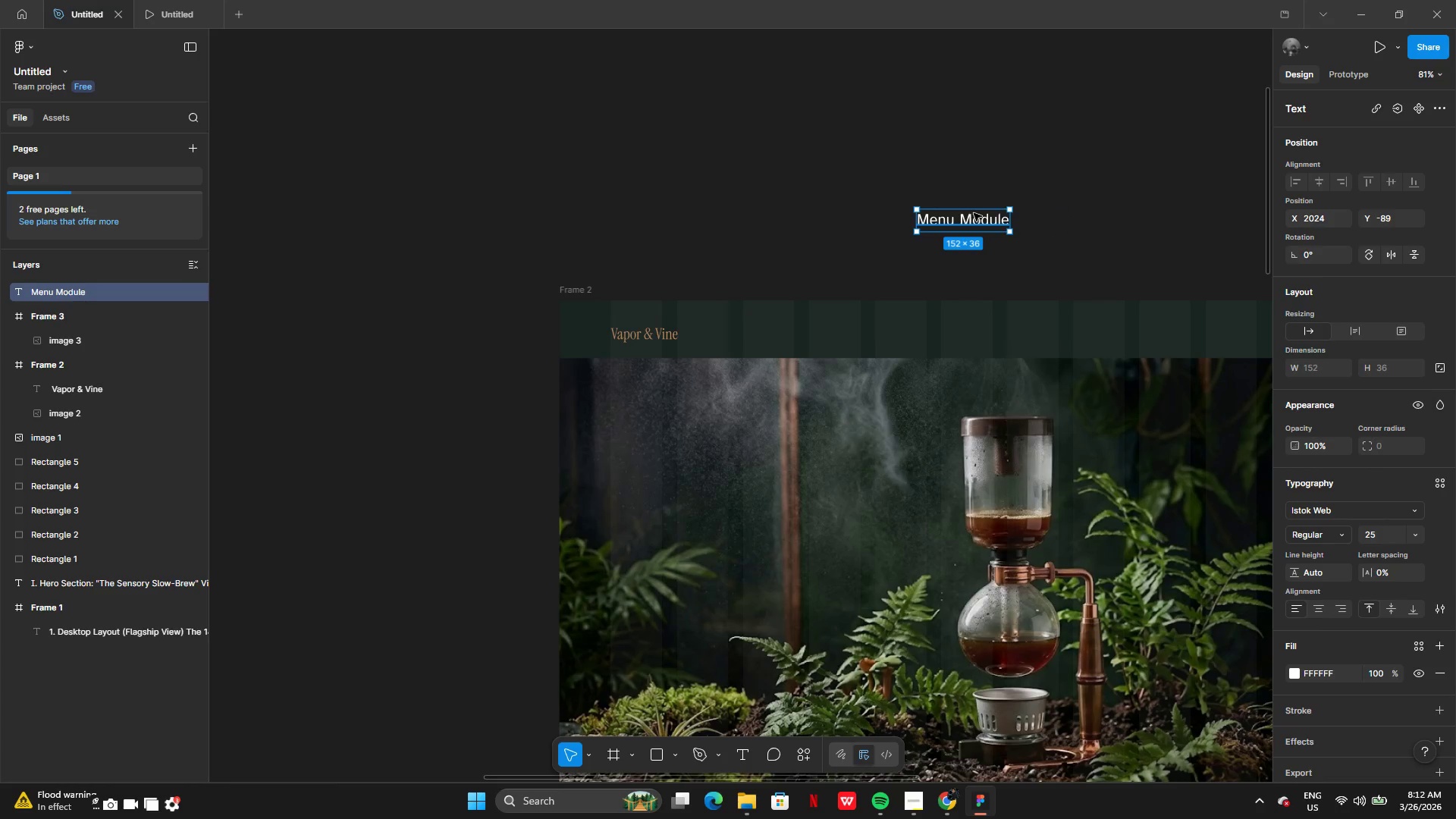 
hold_key(key=AltLeft, duration=0.67)
left_click_drag(start_coordinate=[965, 221], to_coordinate=[1006, 228])
 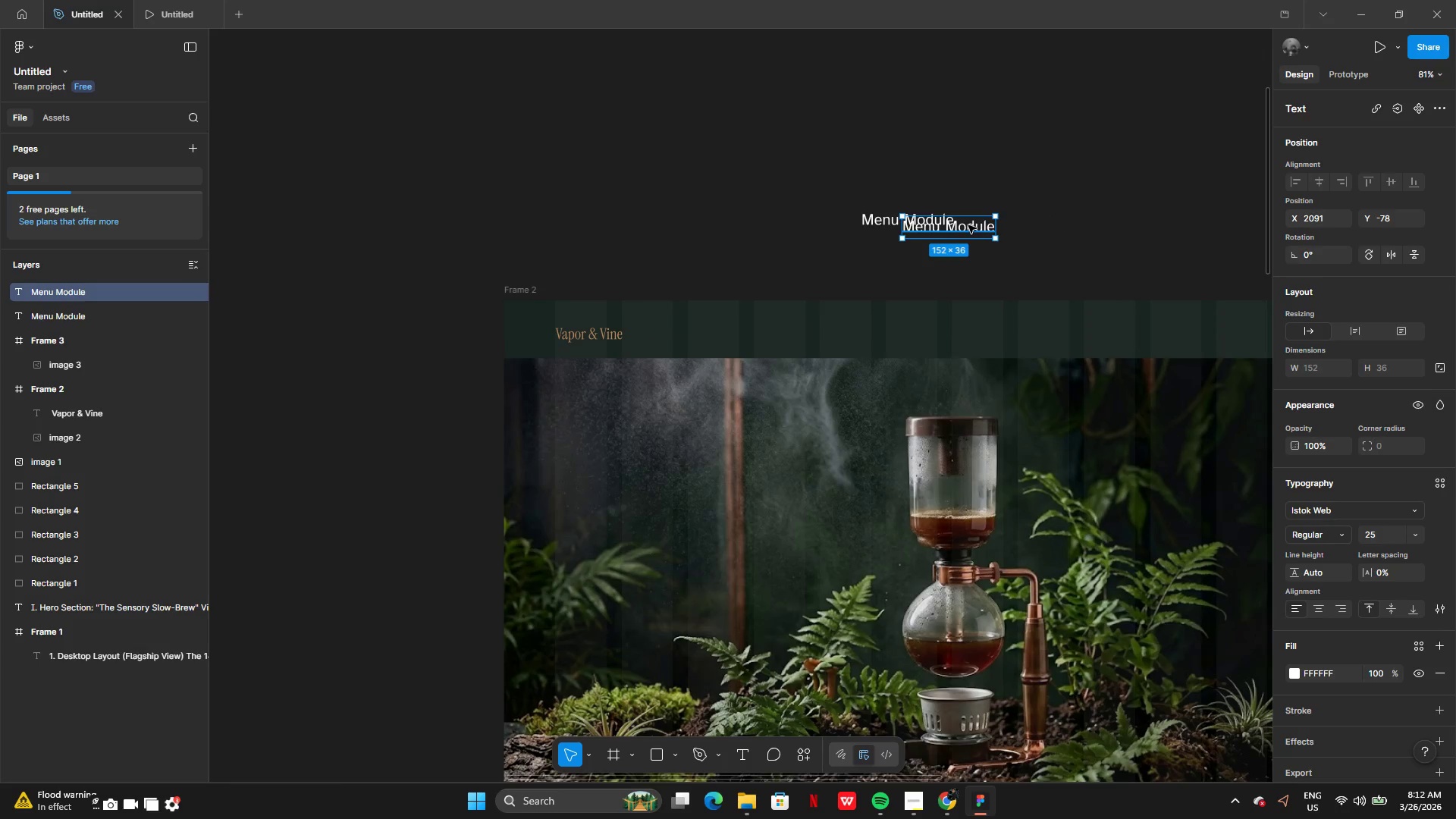 
left_click_drag(start_coordinate=[966, 225], to_coordinate=[1084, 220])
 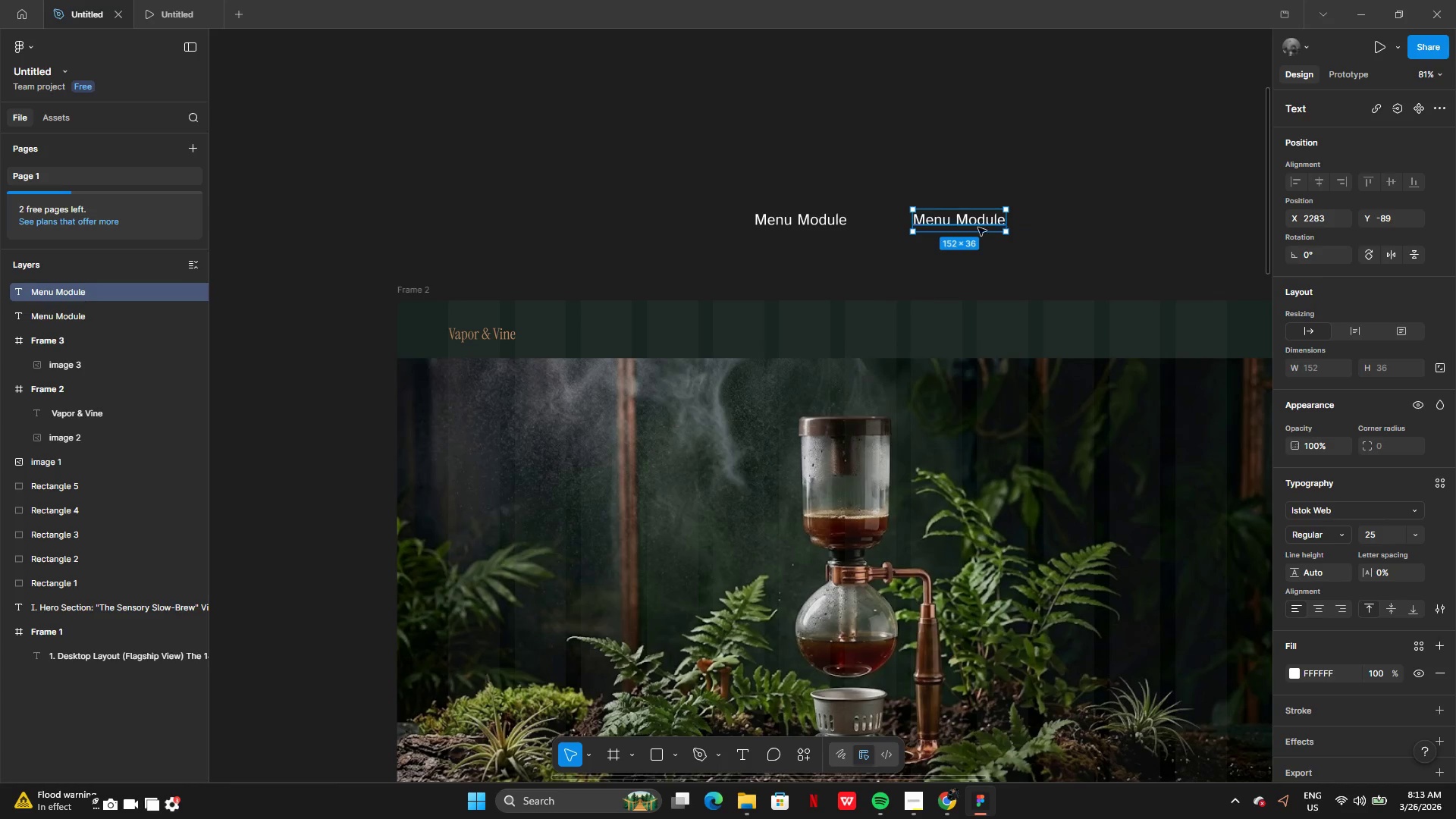 
hold_key(key=AltLeft, duration=0.55)
left_click_drag(start_coordinate=[972, 219], to_coordinate=[1068, 240])
 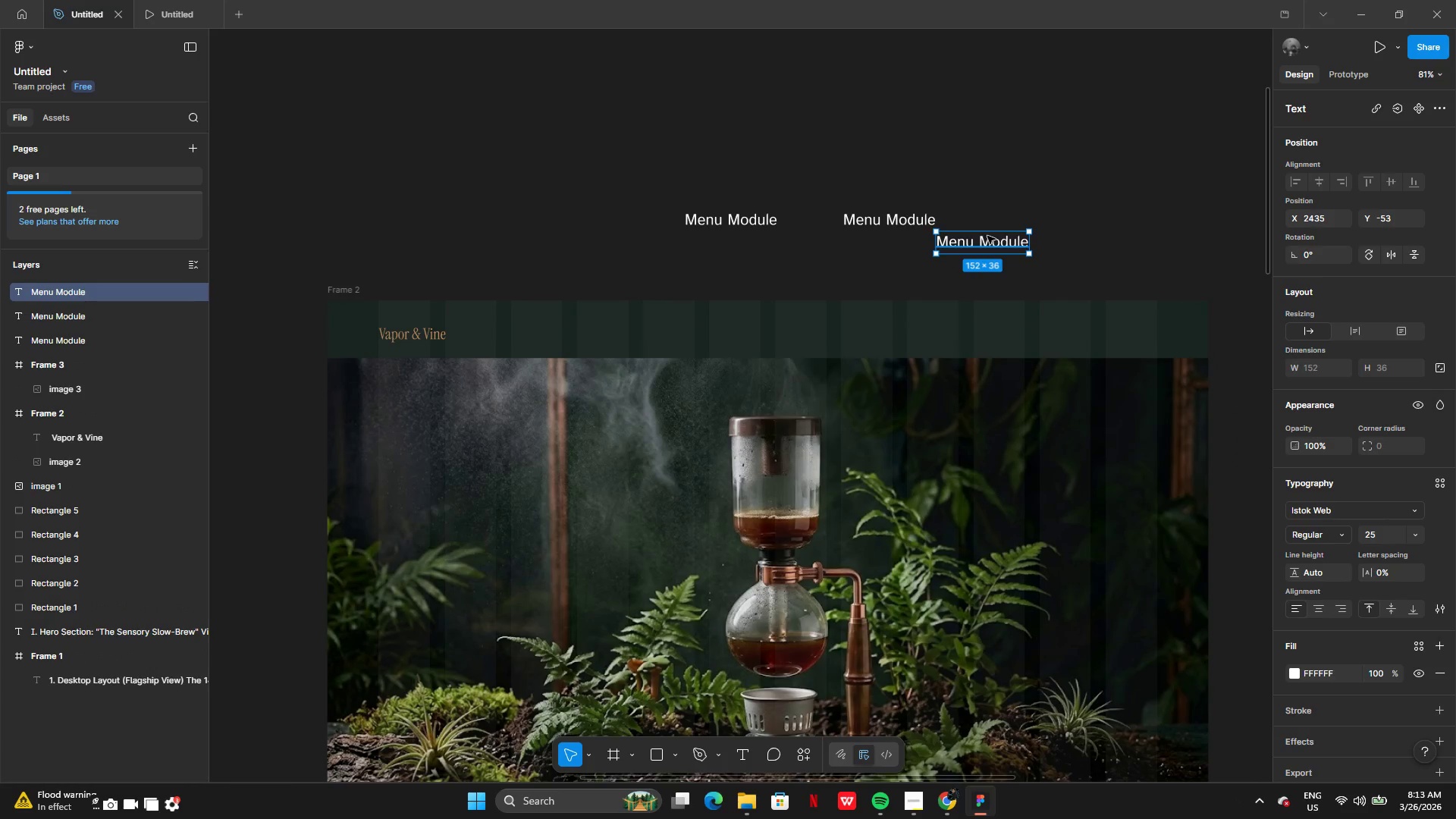 
left_click_drag(start_coordinate=[993, 240], to_coordinate=[1060, 219])
 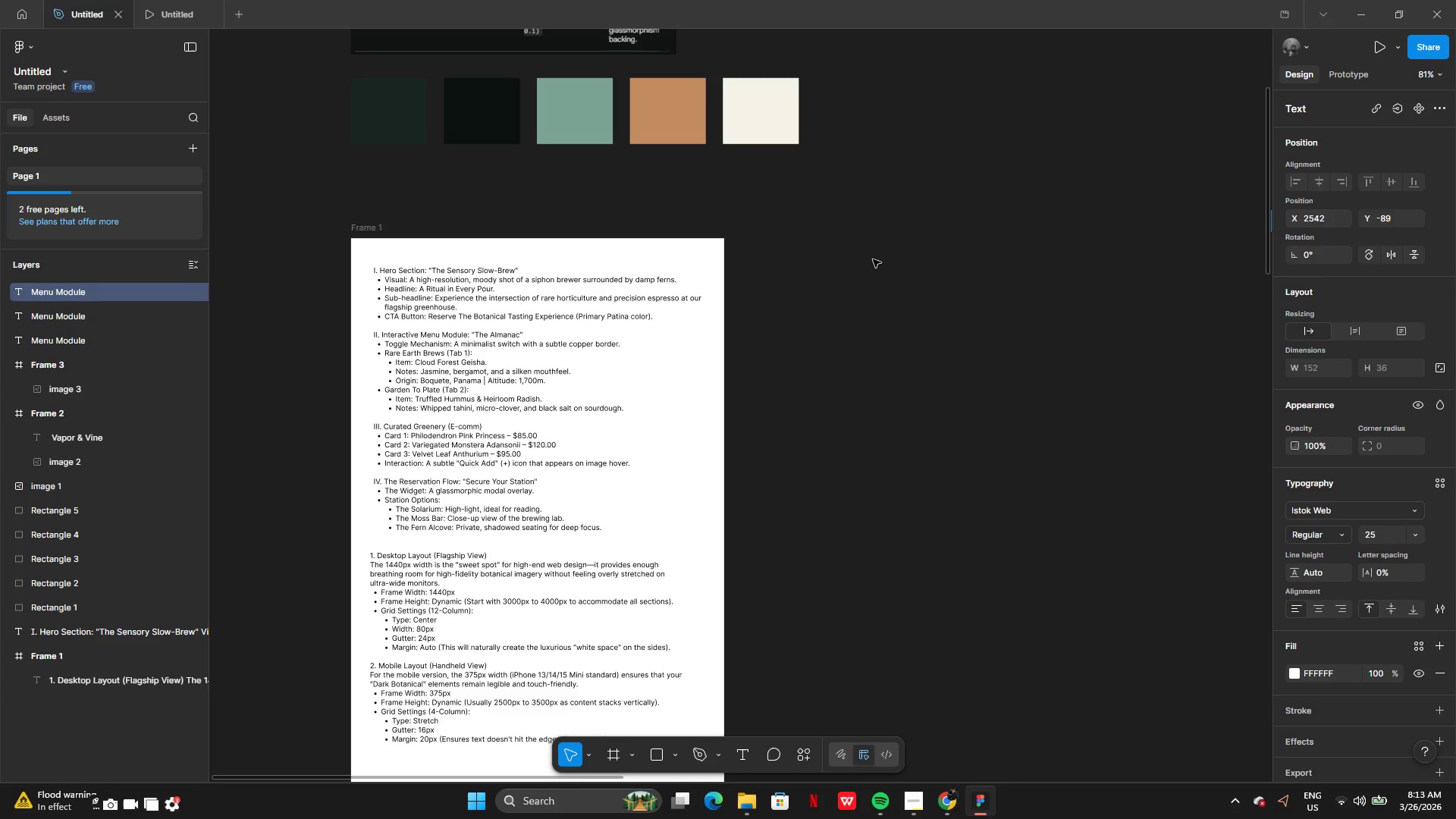 
wait(16.59)
 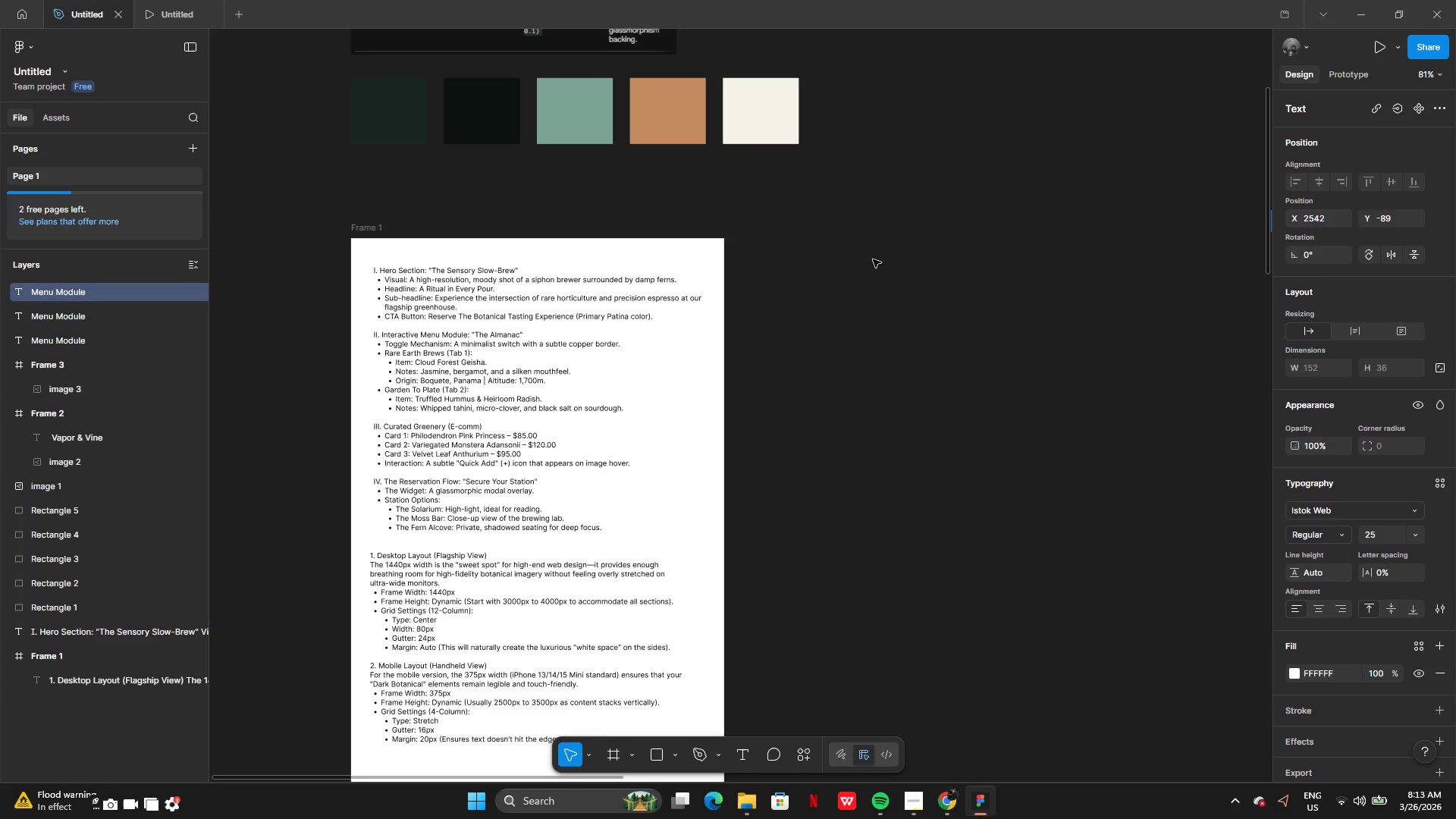 
double_click([1048, 223])
 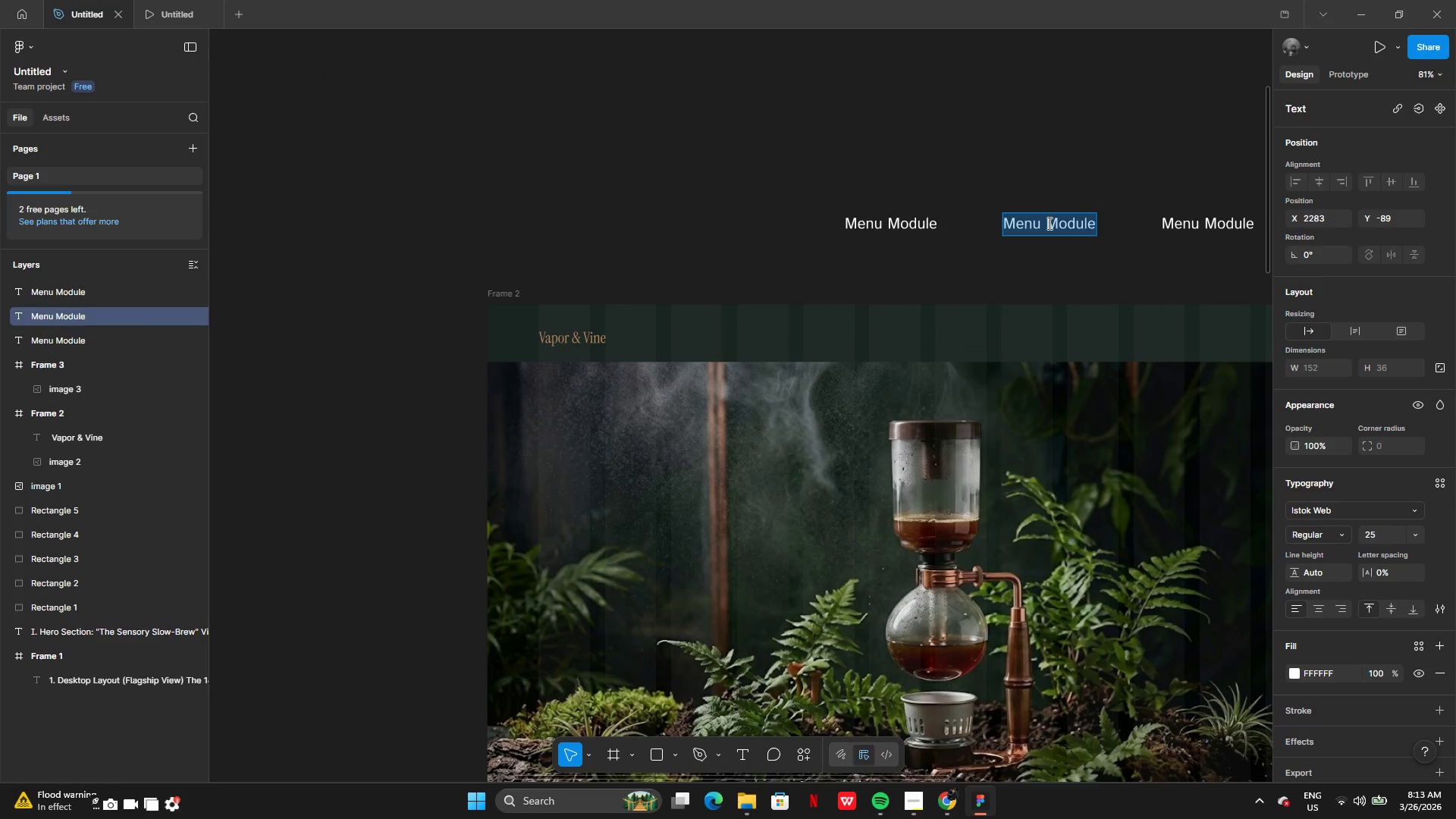 
type(GreenyCurated )
 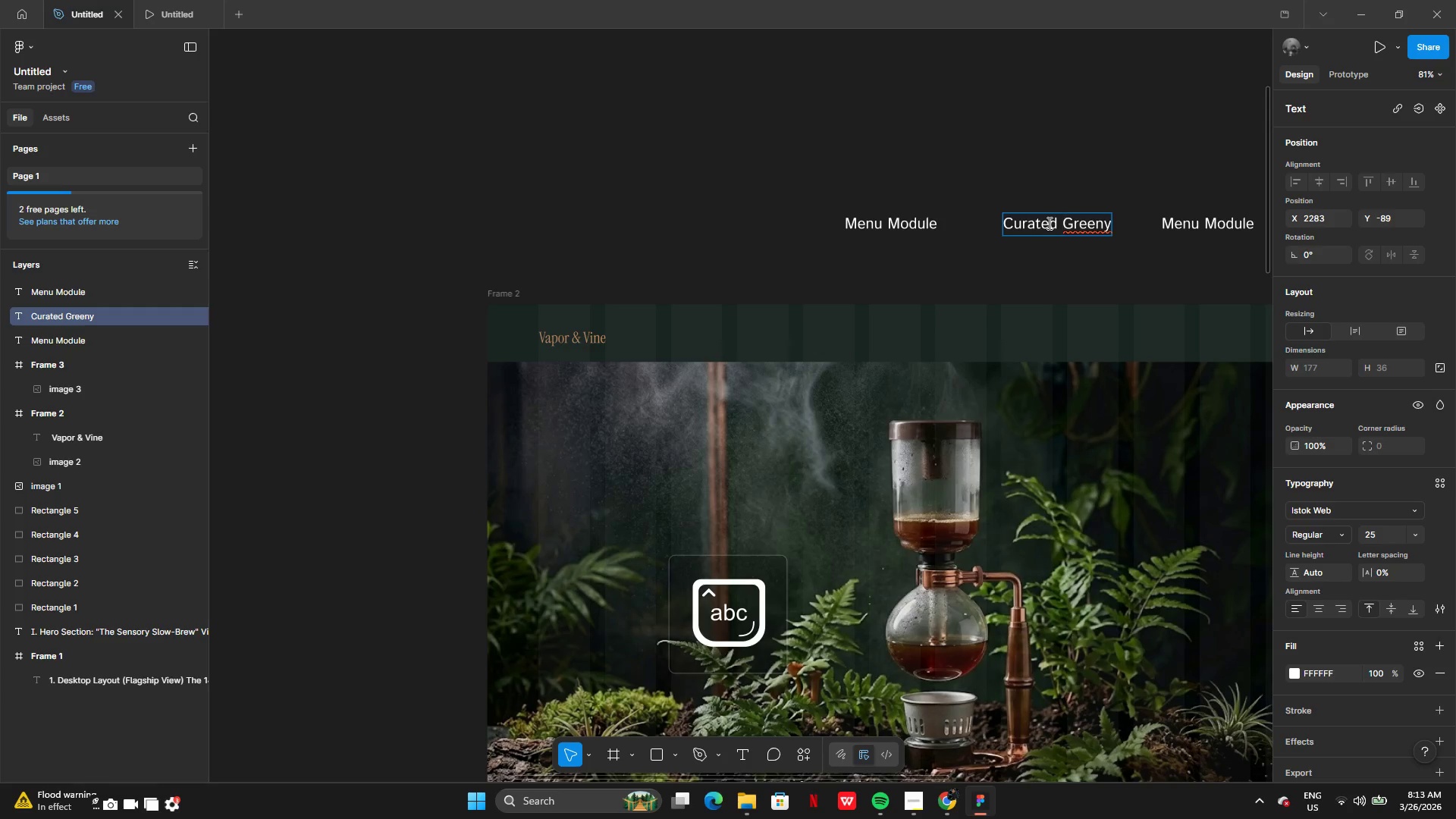 
hold_key(key=ArrowLeft, duration=0.78)
 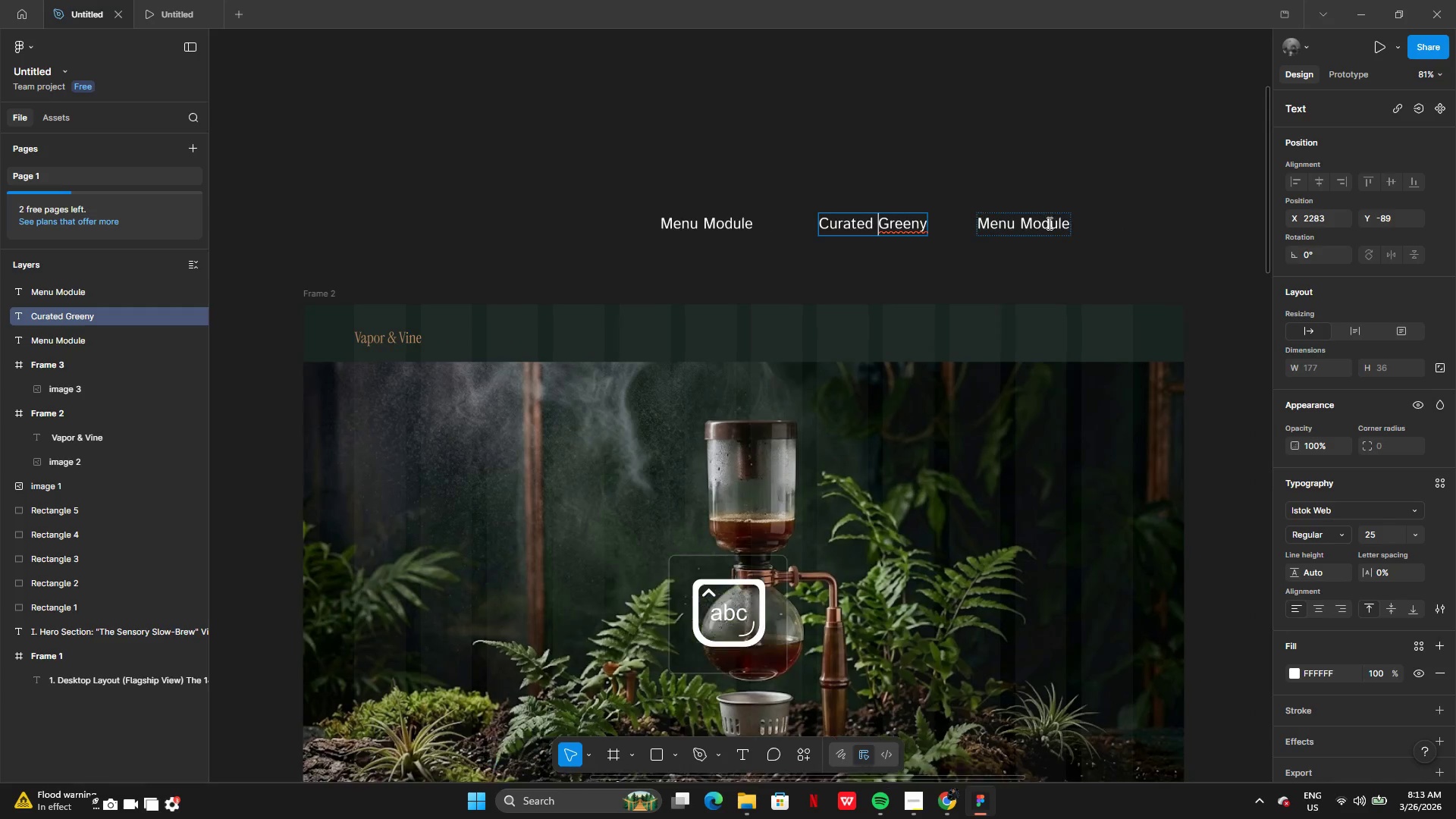 
left_click([894, 226])
 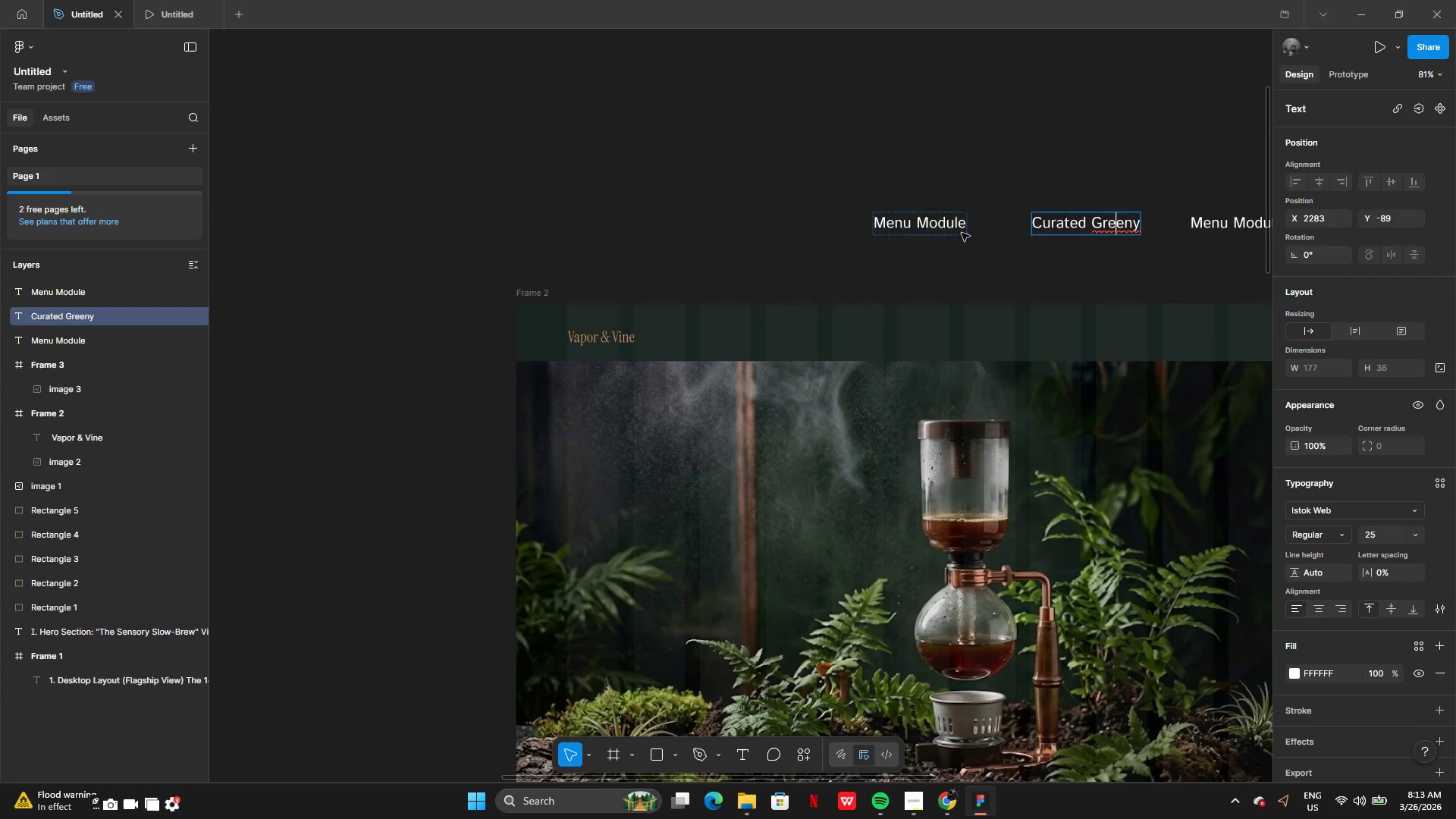 
wait(6.8)
 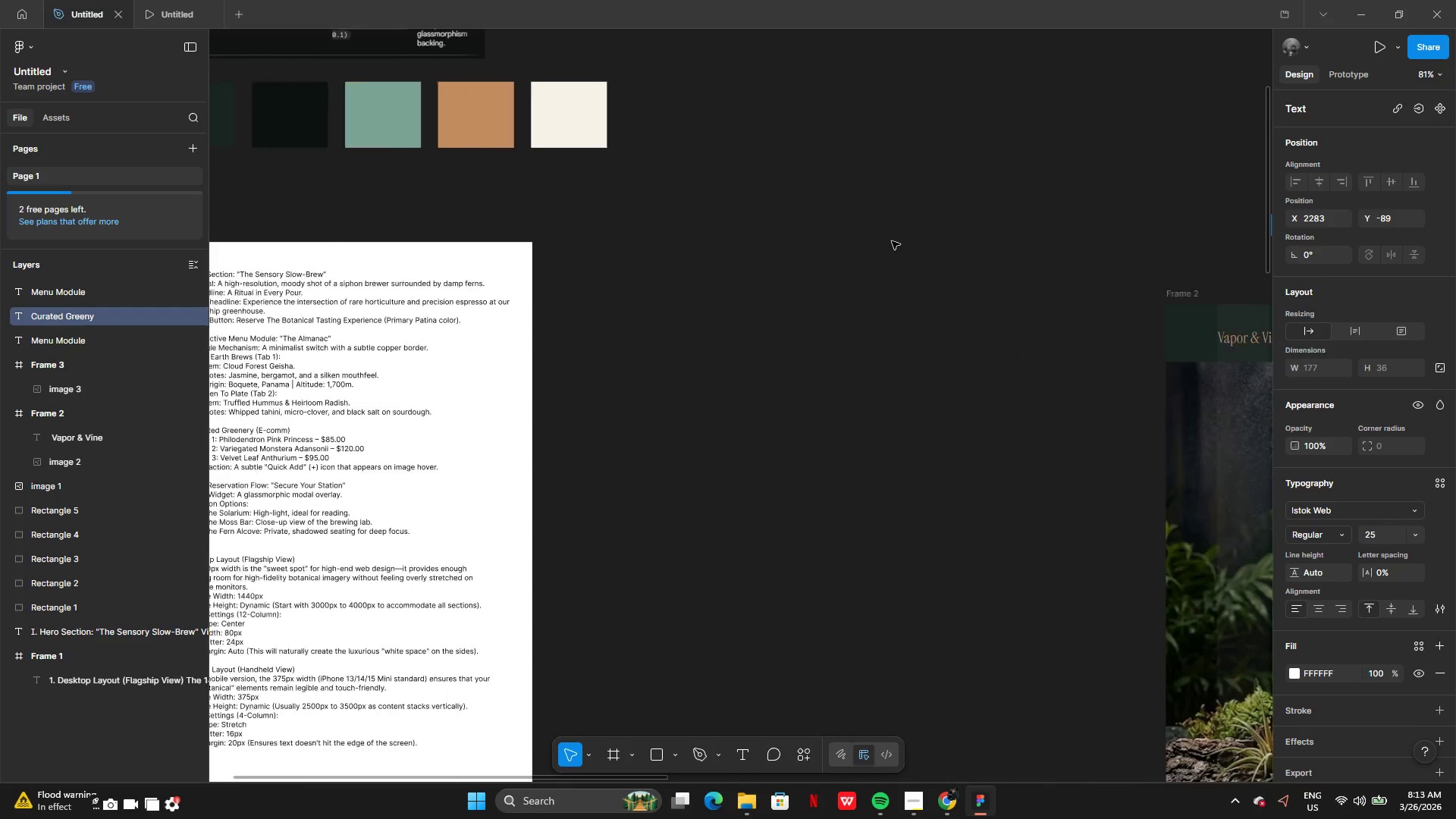 
left_click([993, 227])
 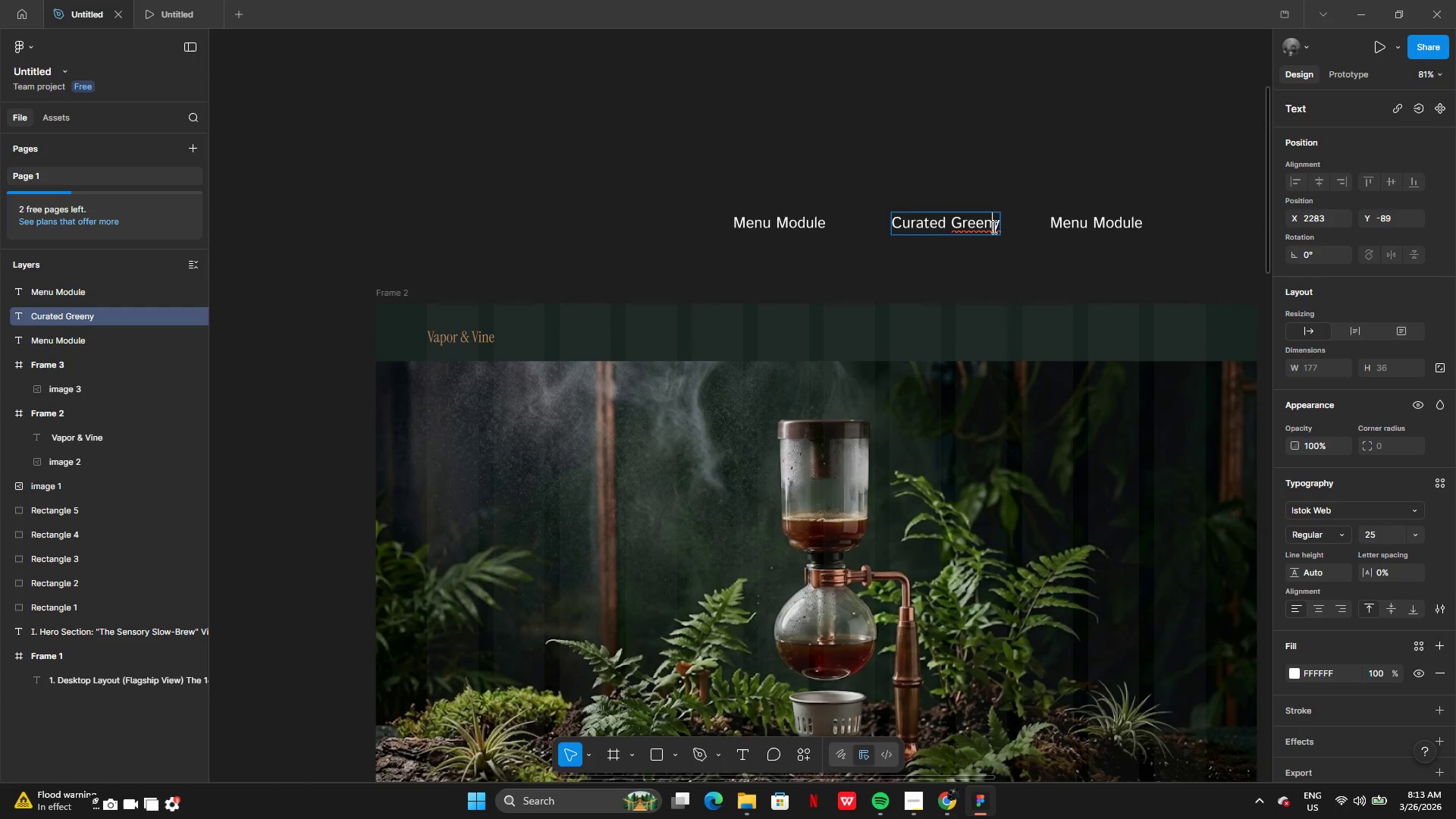 
type(er)
 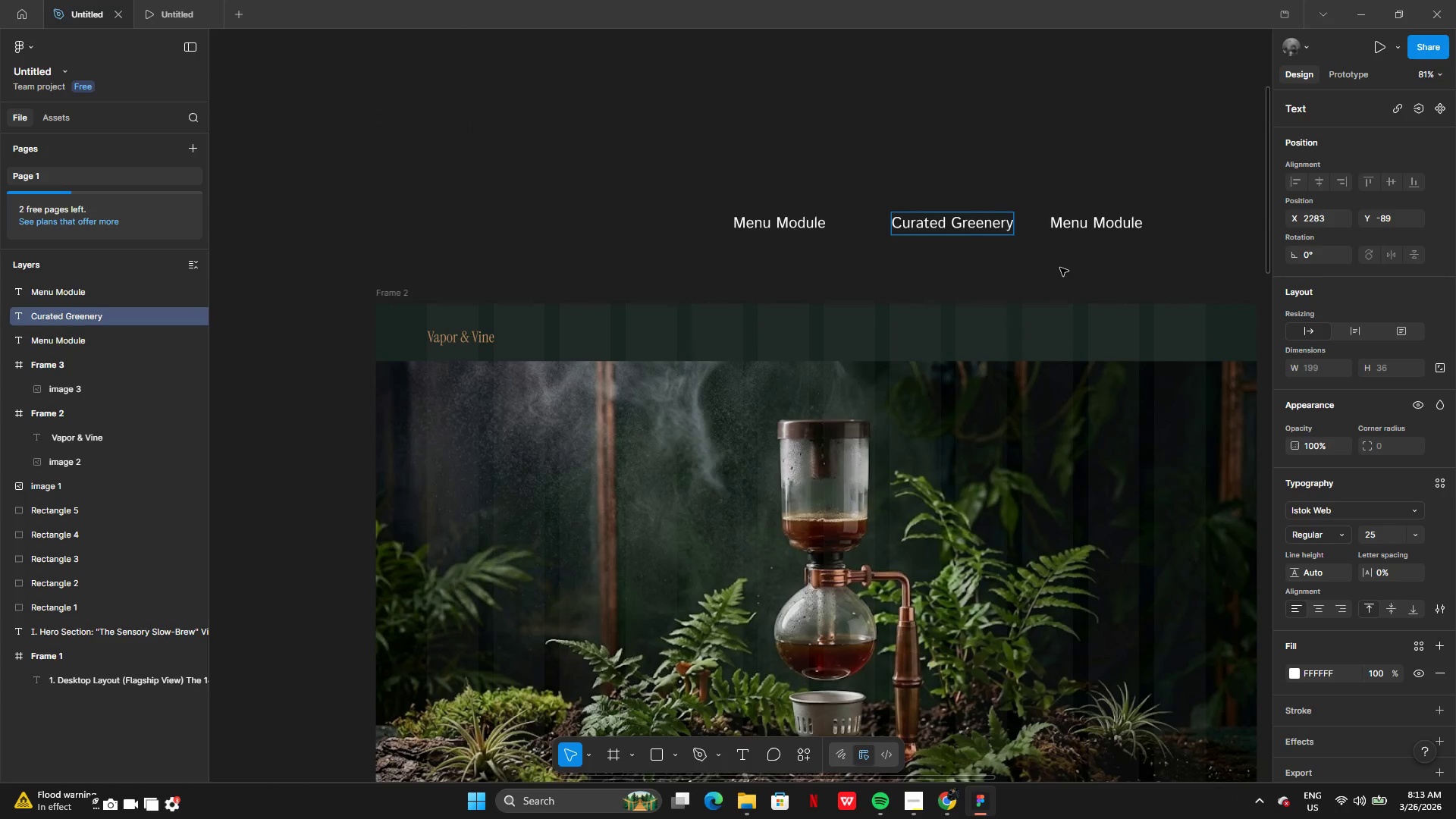 
left_click([1060, 268])
 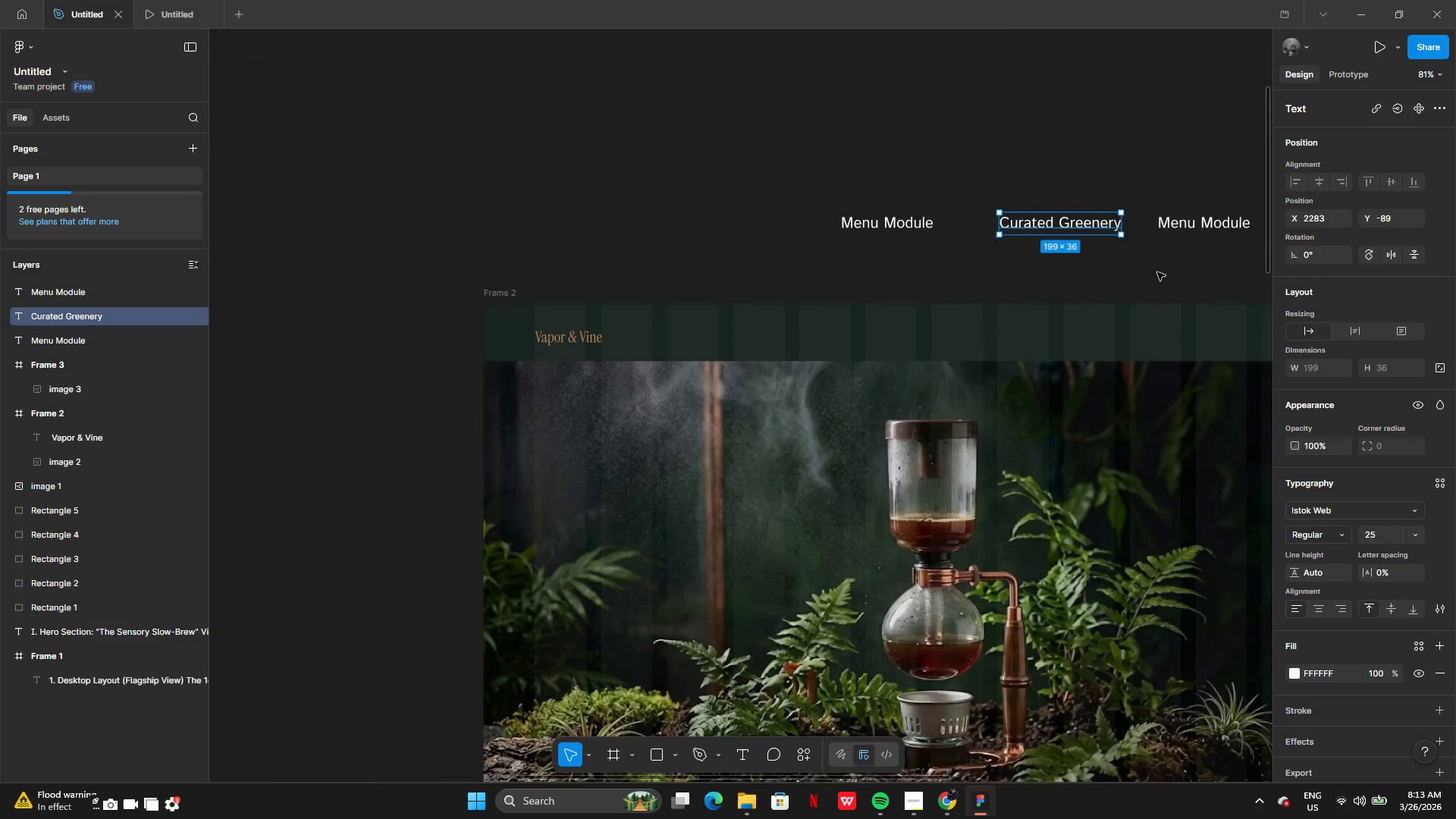 
wait(5.08)
 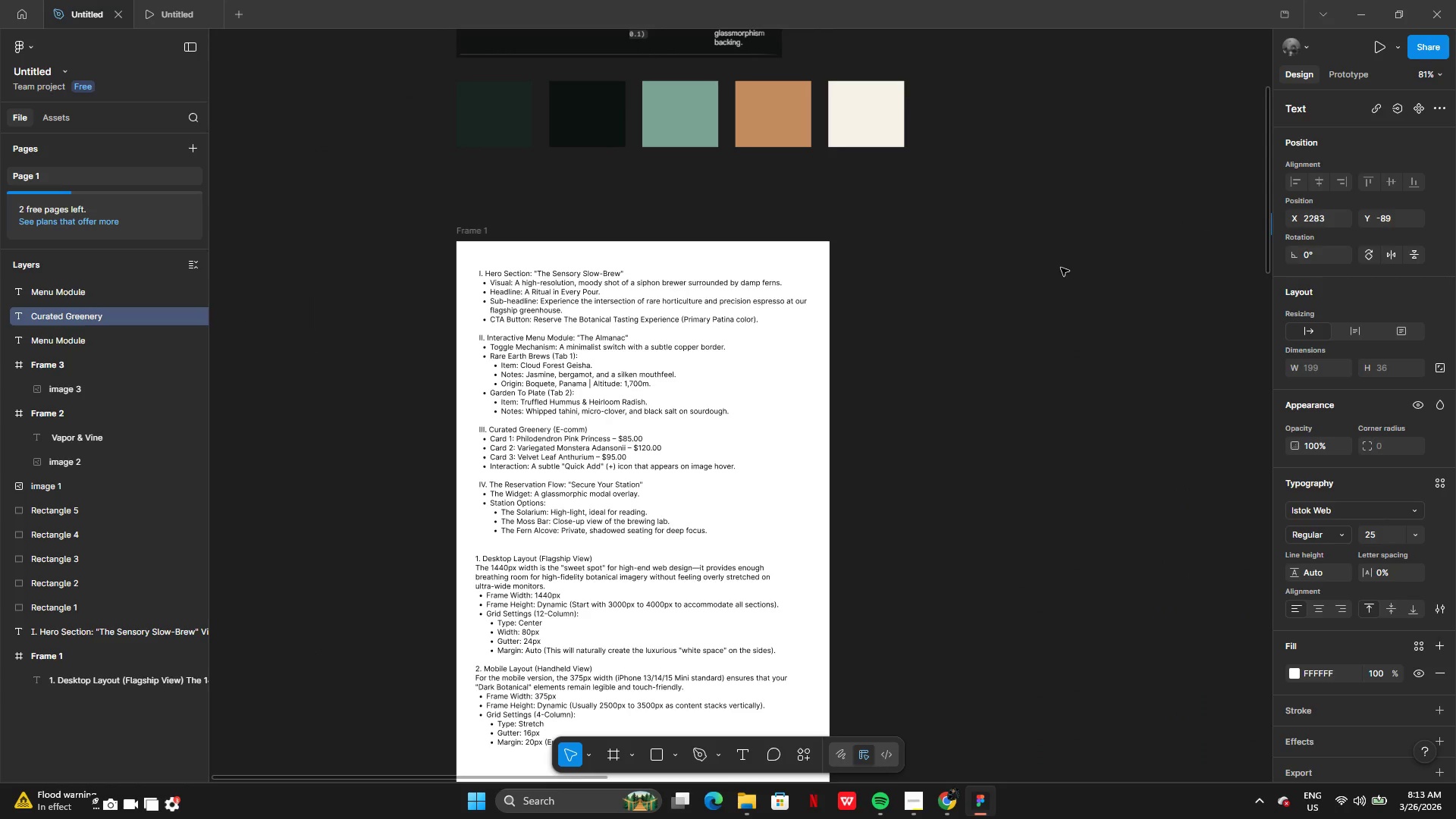 
double_click([970, 227])
 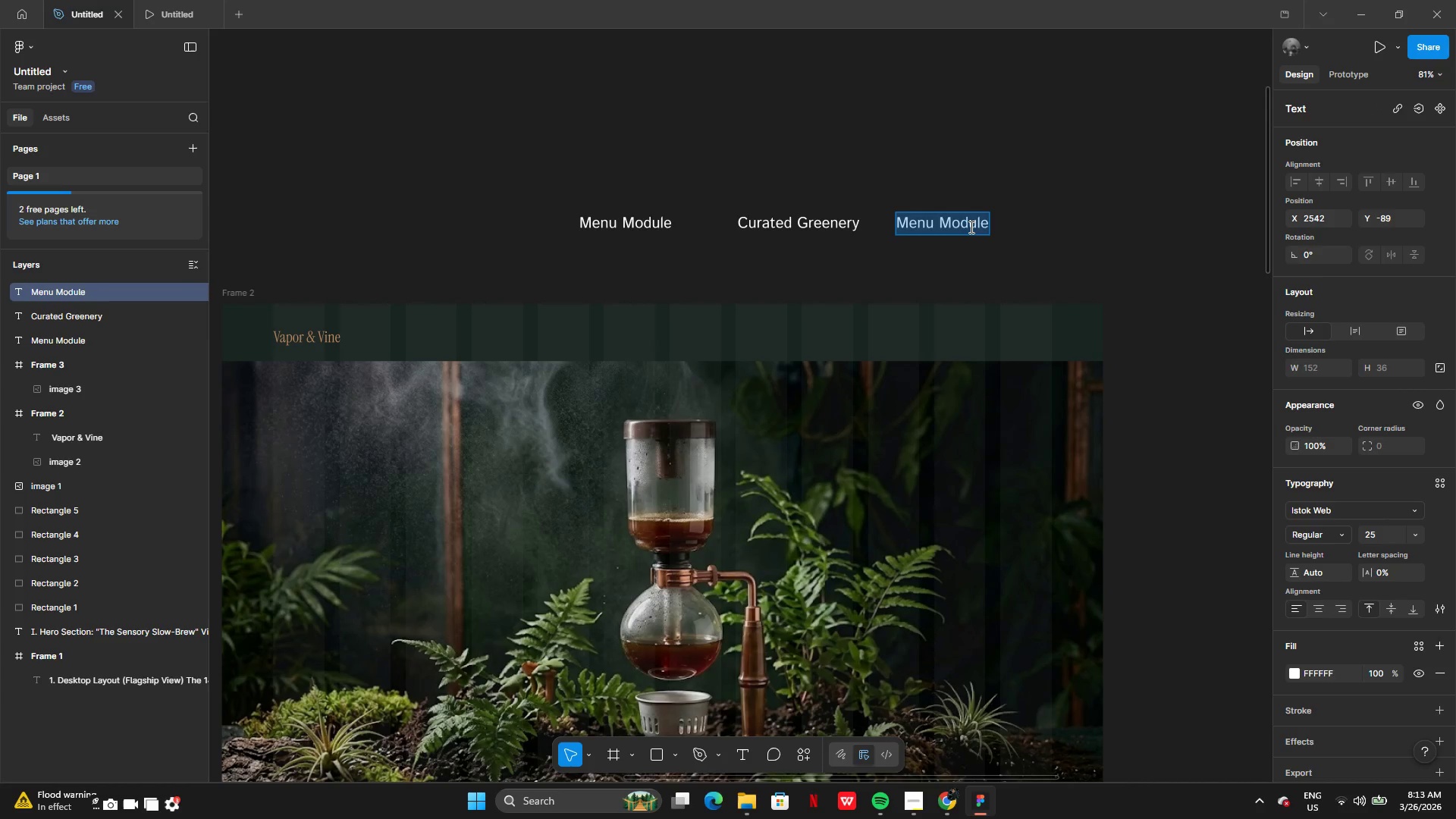 
type(Rse)
key(Backspace)
key(Backspace)
type(esercation)
key(Backspace)
key(Backspace)
key(Backspace)
key(Backspace)
key(Backspace)
key(Backspace)
key(Backspace)
type(rvation)
 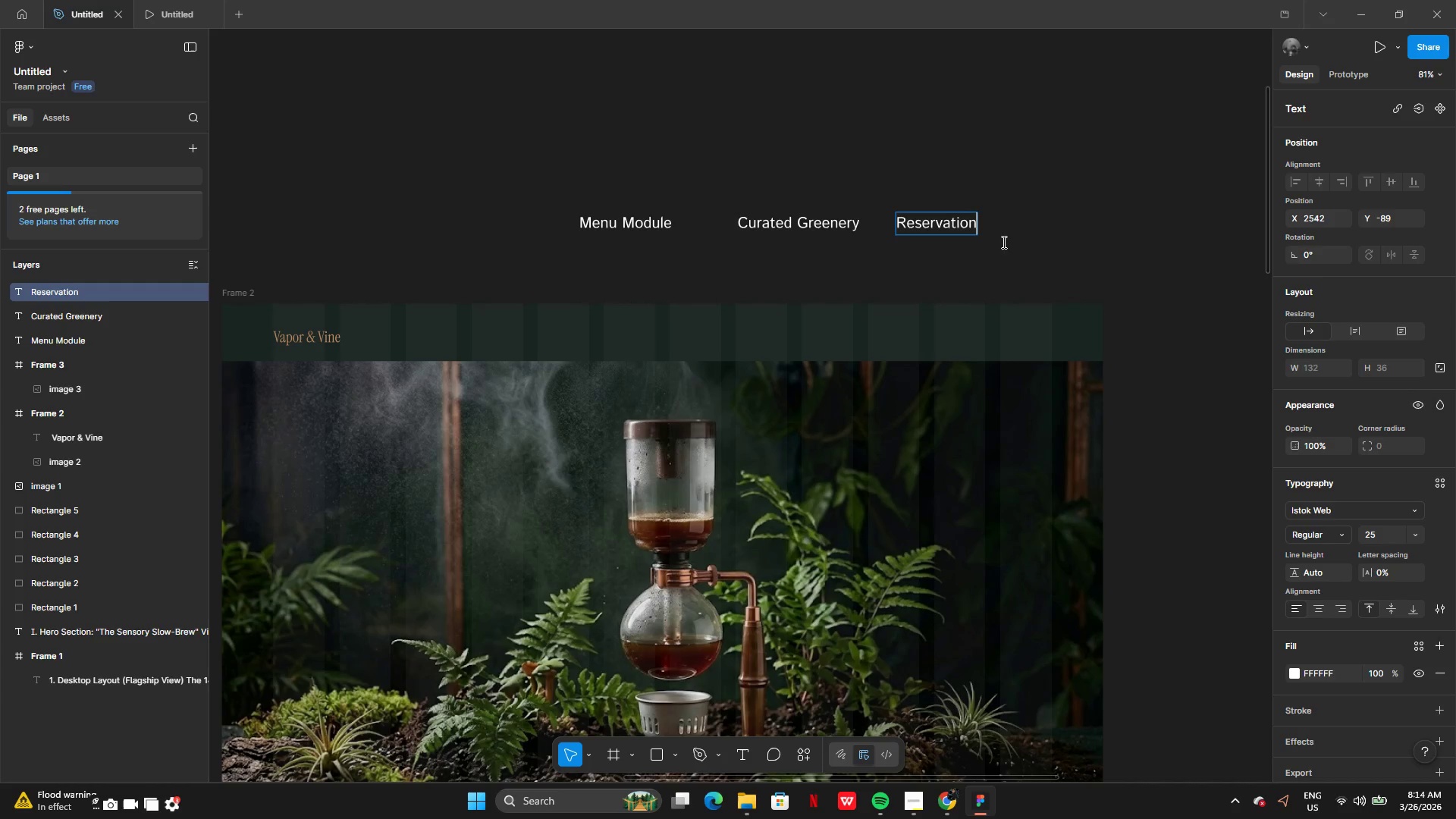 
left_click([1047, 243])
 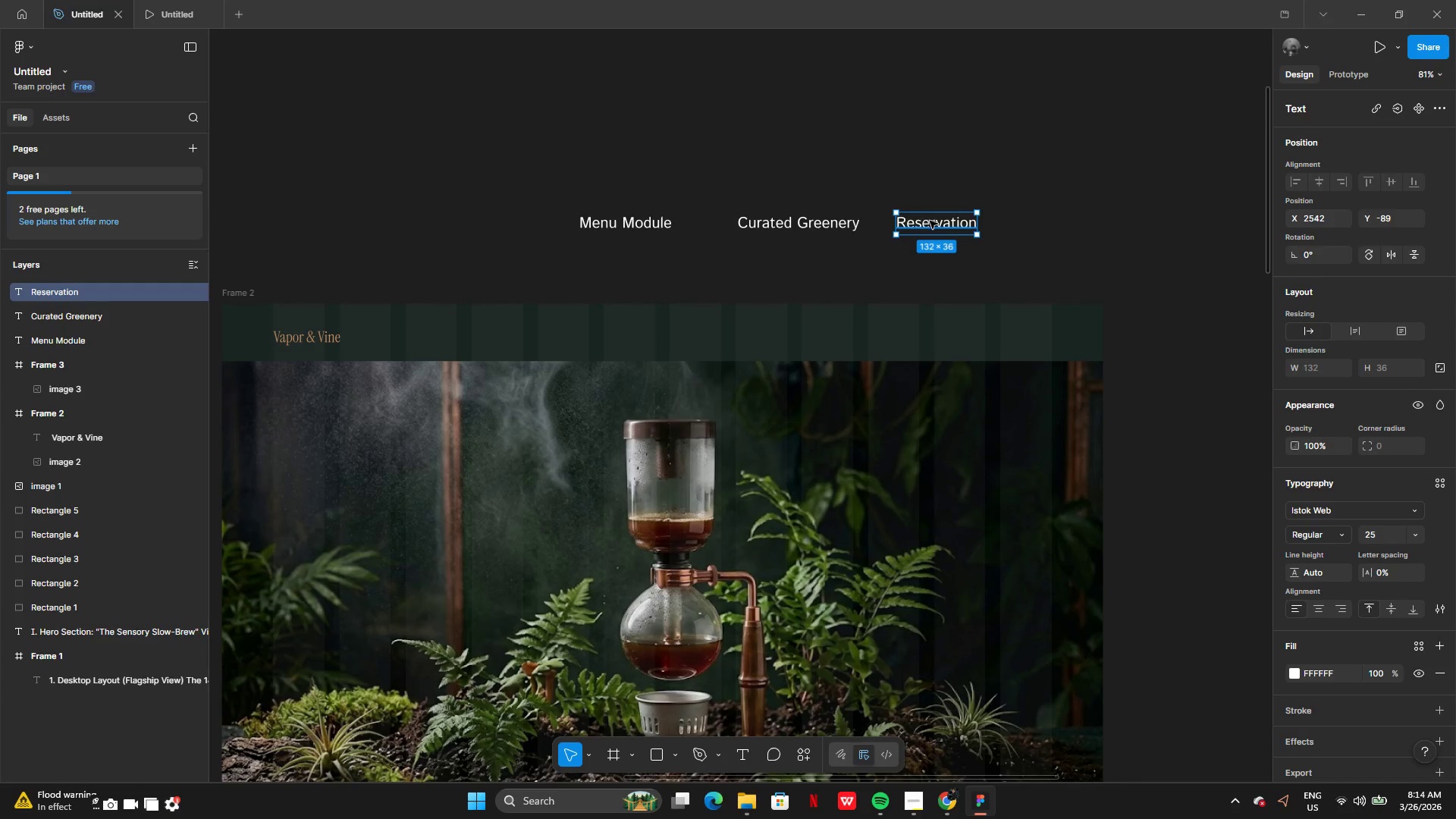 
left_click_drag(start_coordinate=[933, 223], to_coordinate=[961, 223])
 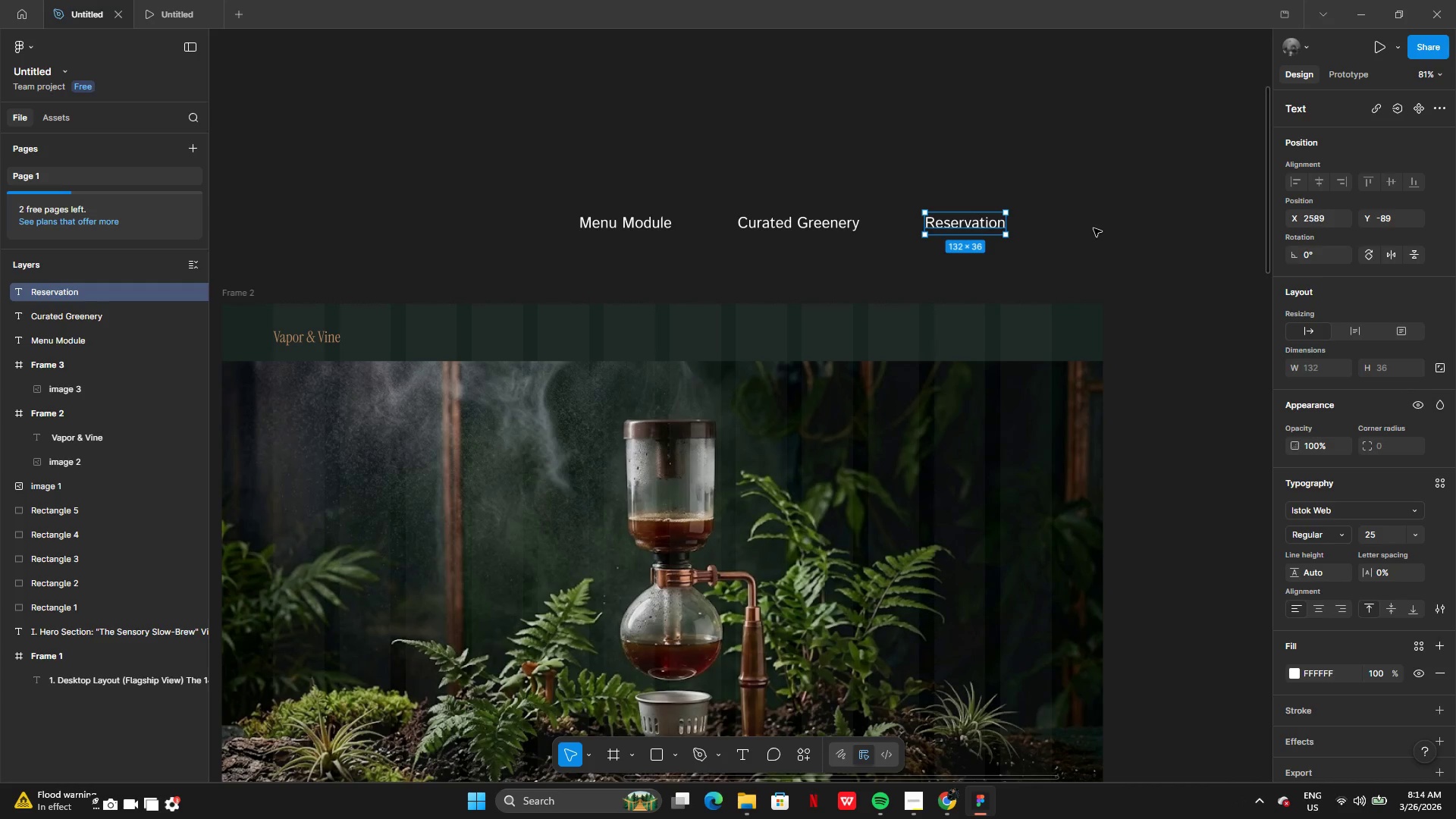 
left_click([1094, 229])
 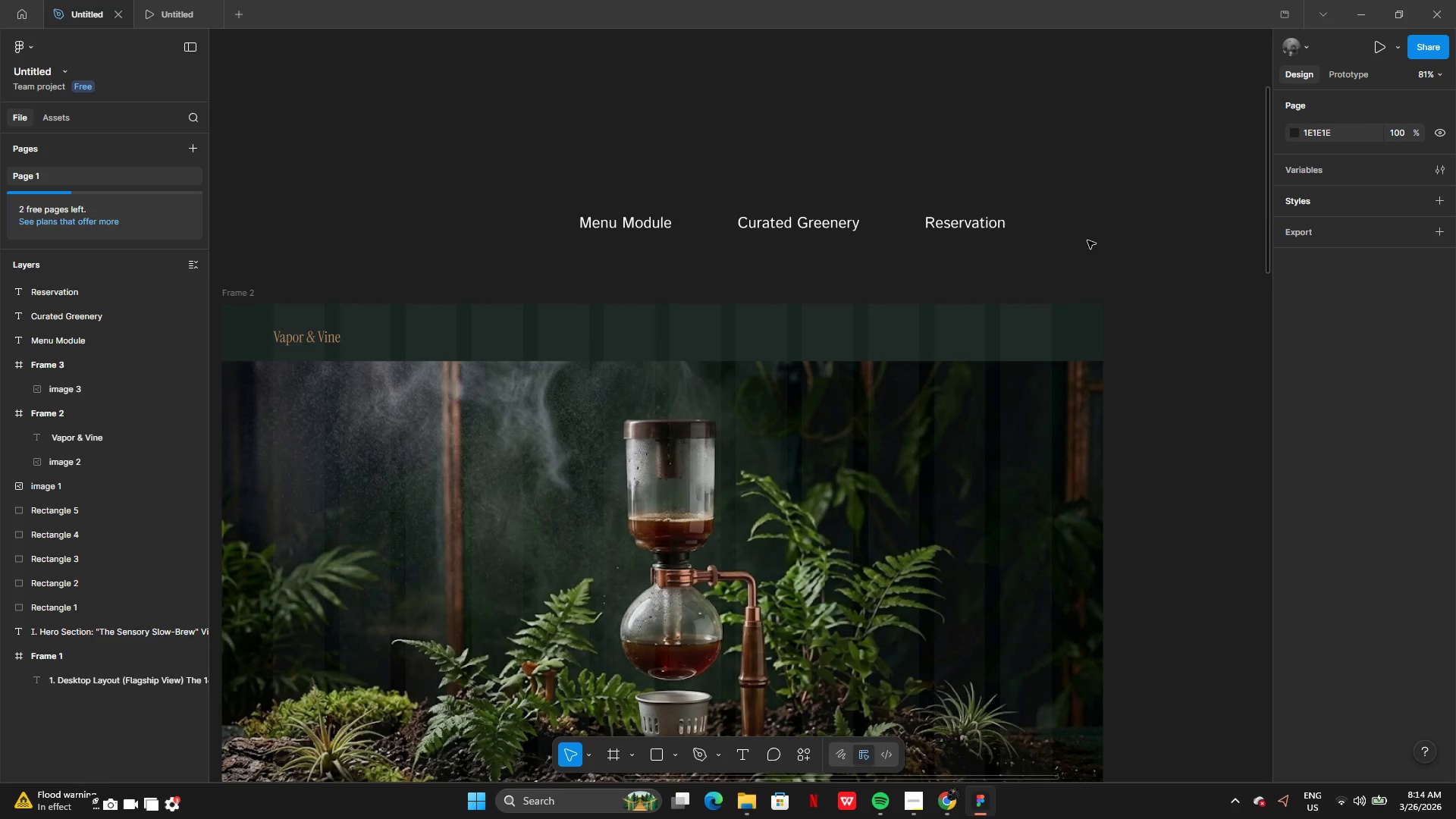 
wait(13.86)
 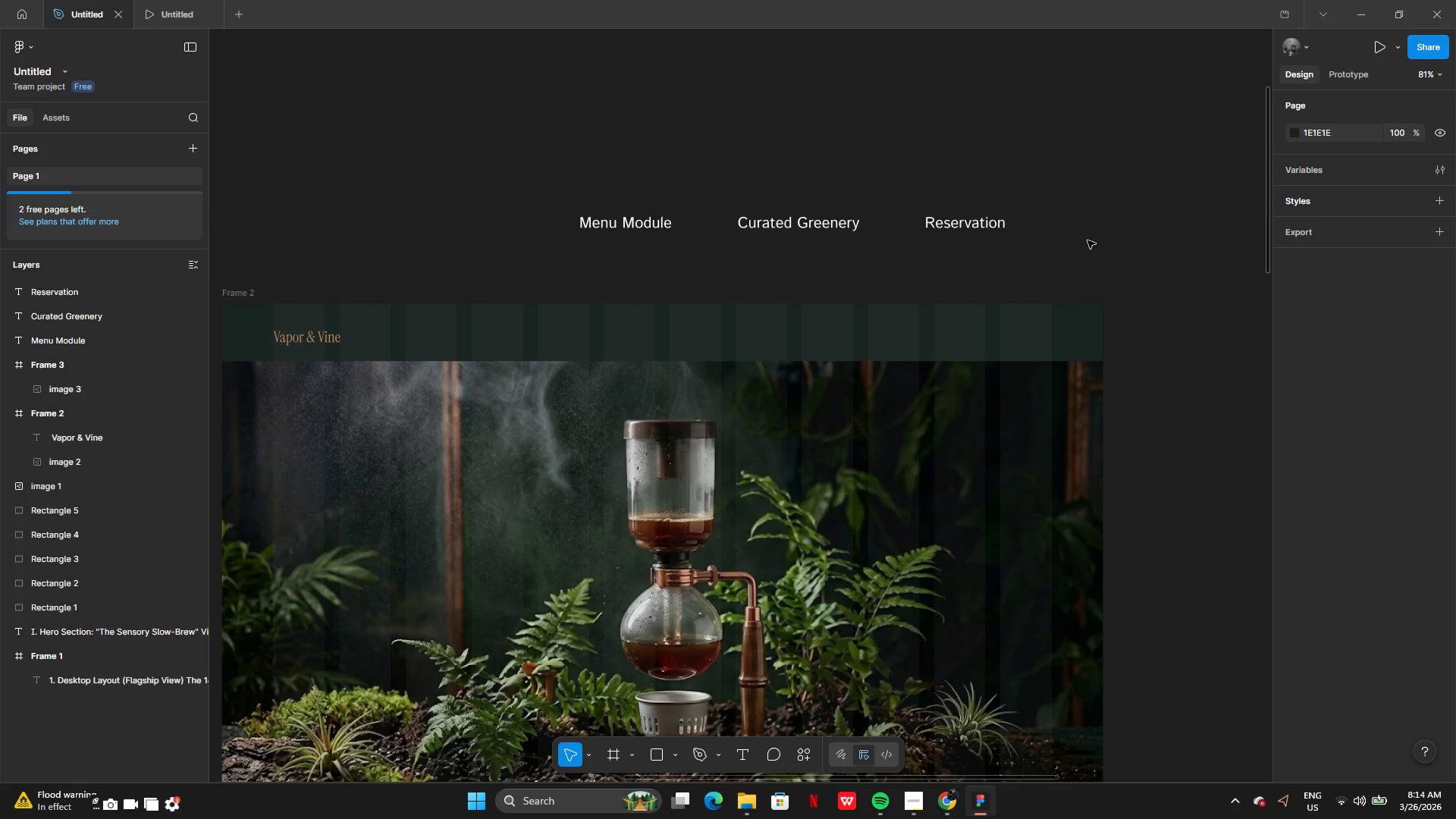 
left_click([654, 219])
 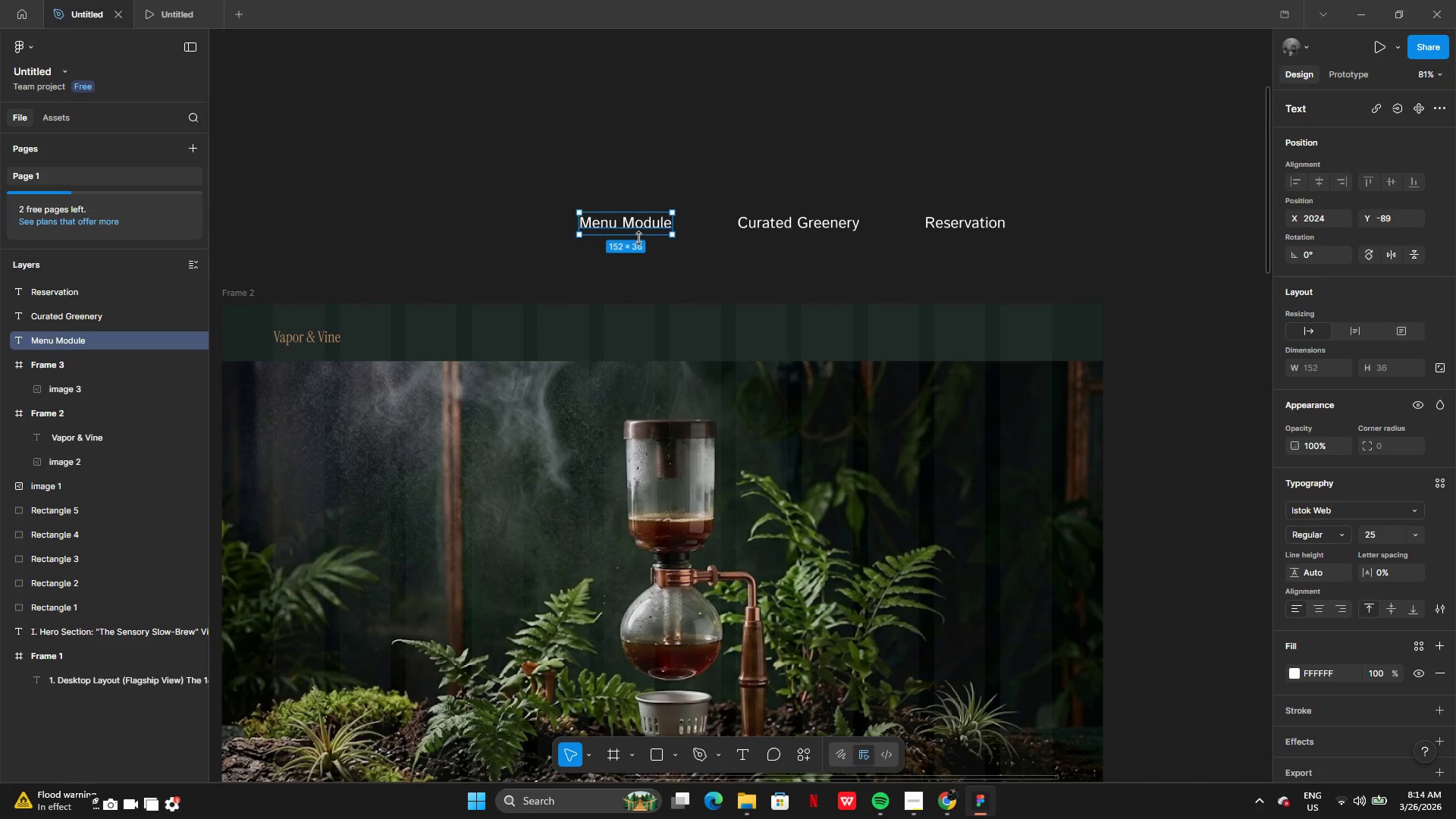 
hold_key(key=ShiftLeft, duration=1.5)
left_click([779, 227])
 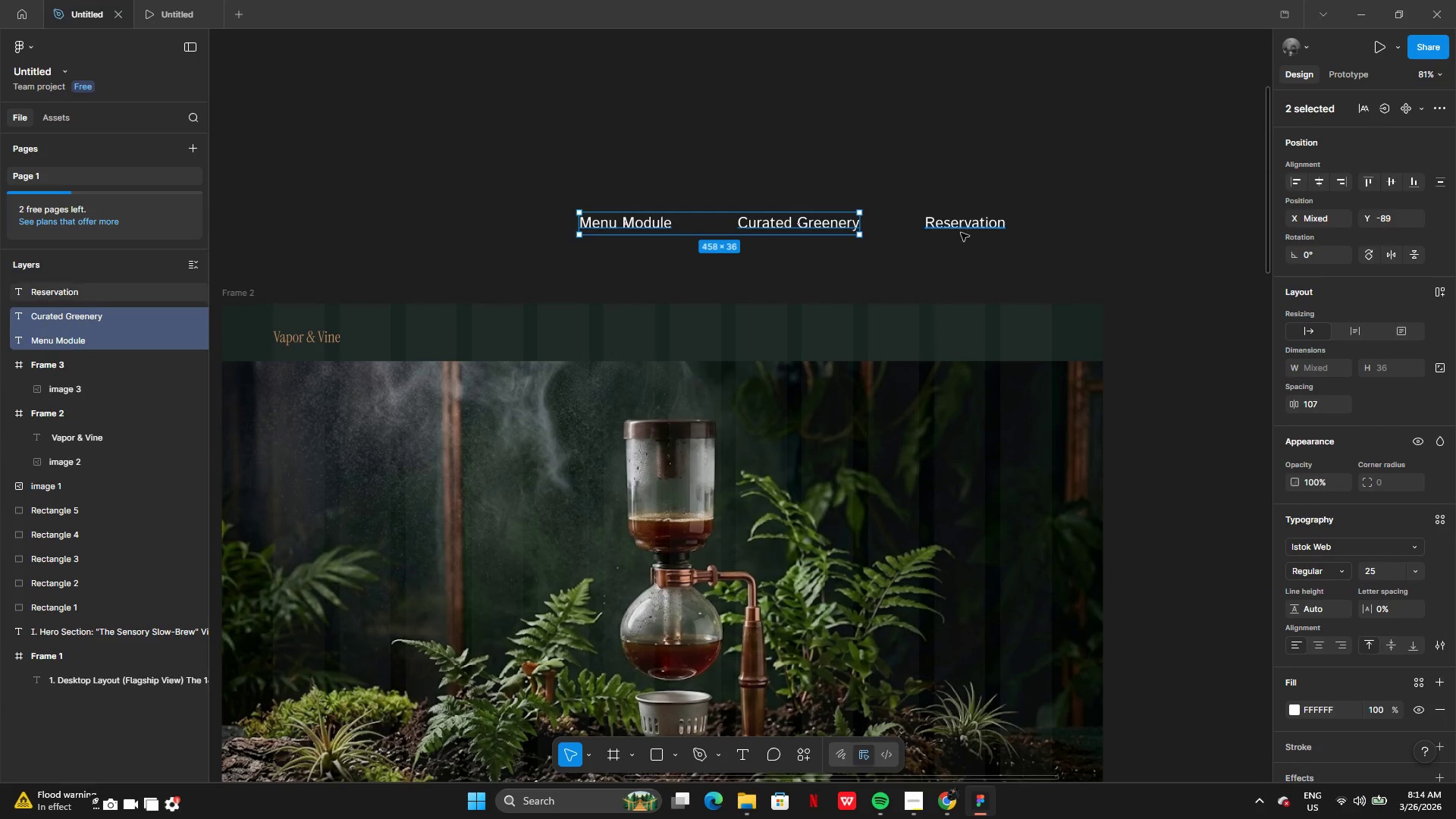 
left_click([966, 231])
 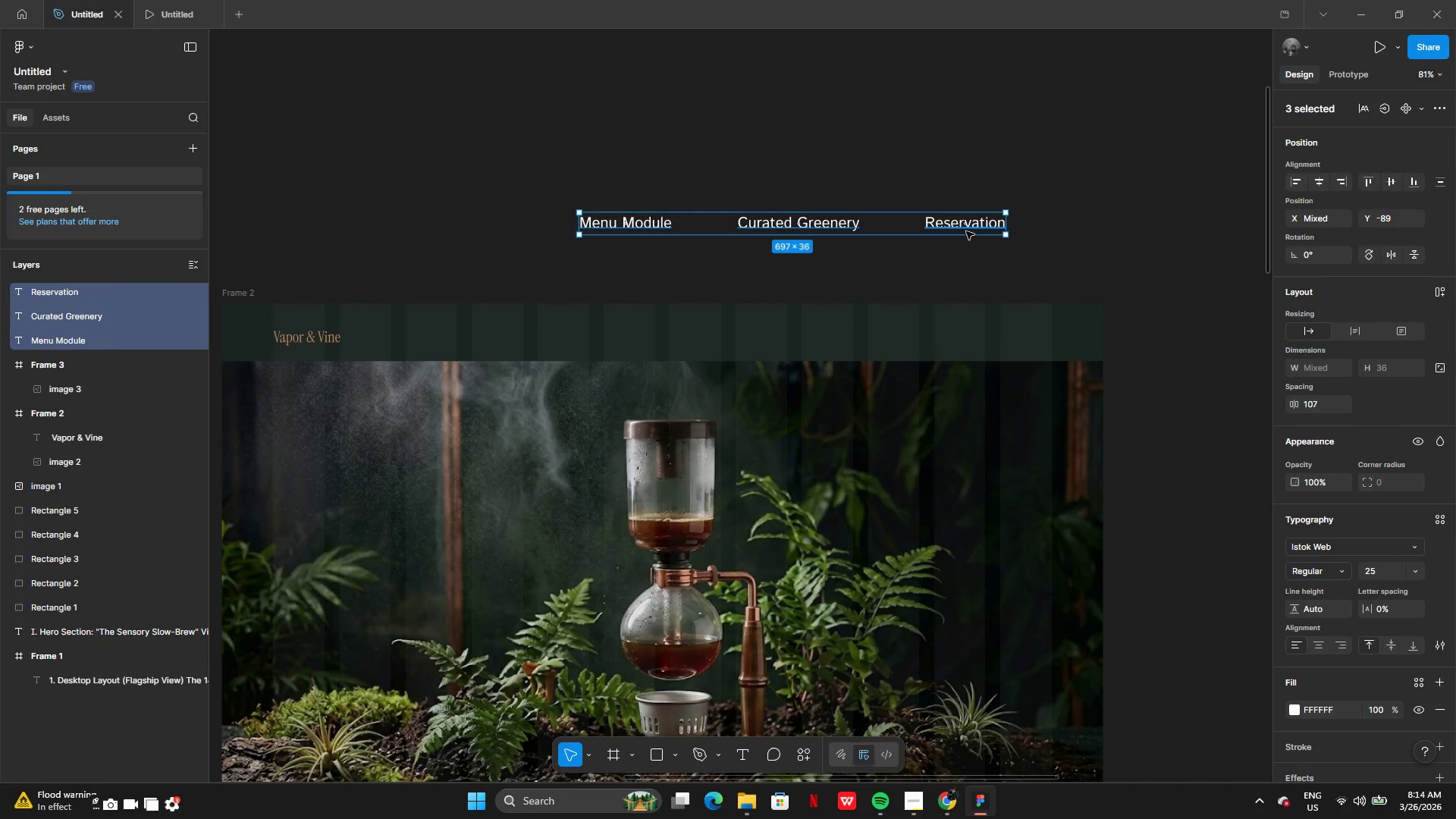 
key(Shift+ShiftLeft)
 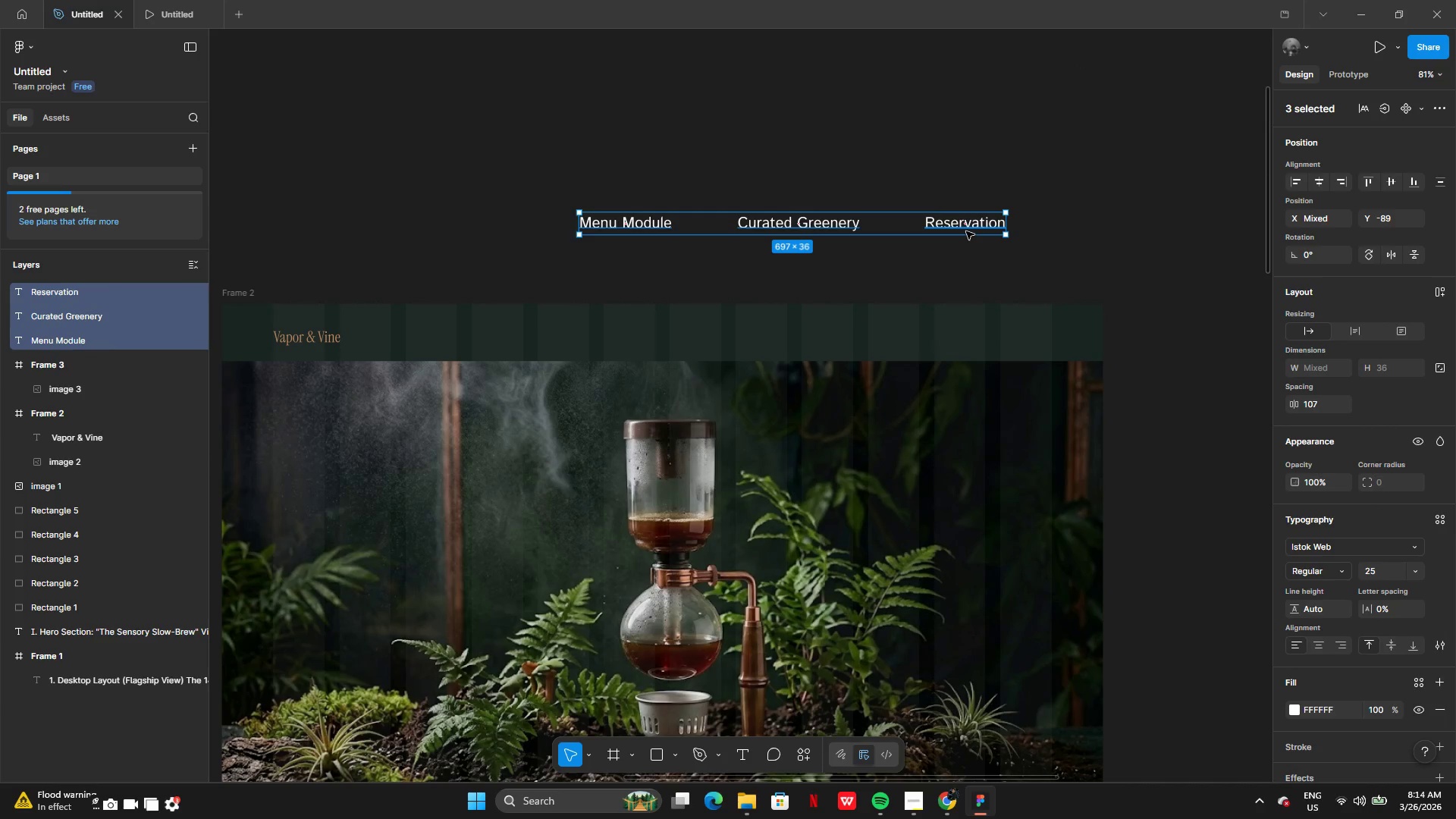 
key(Shift+ShiftLeft)
 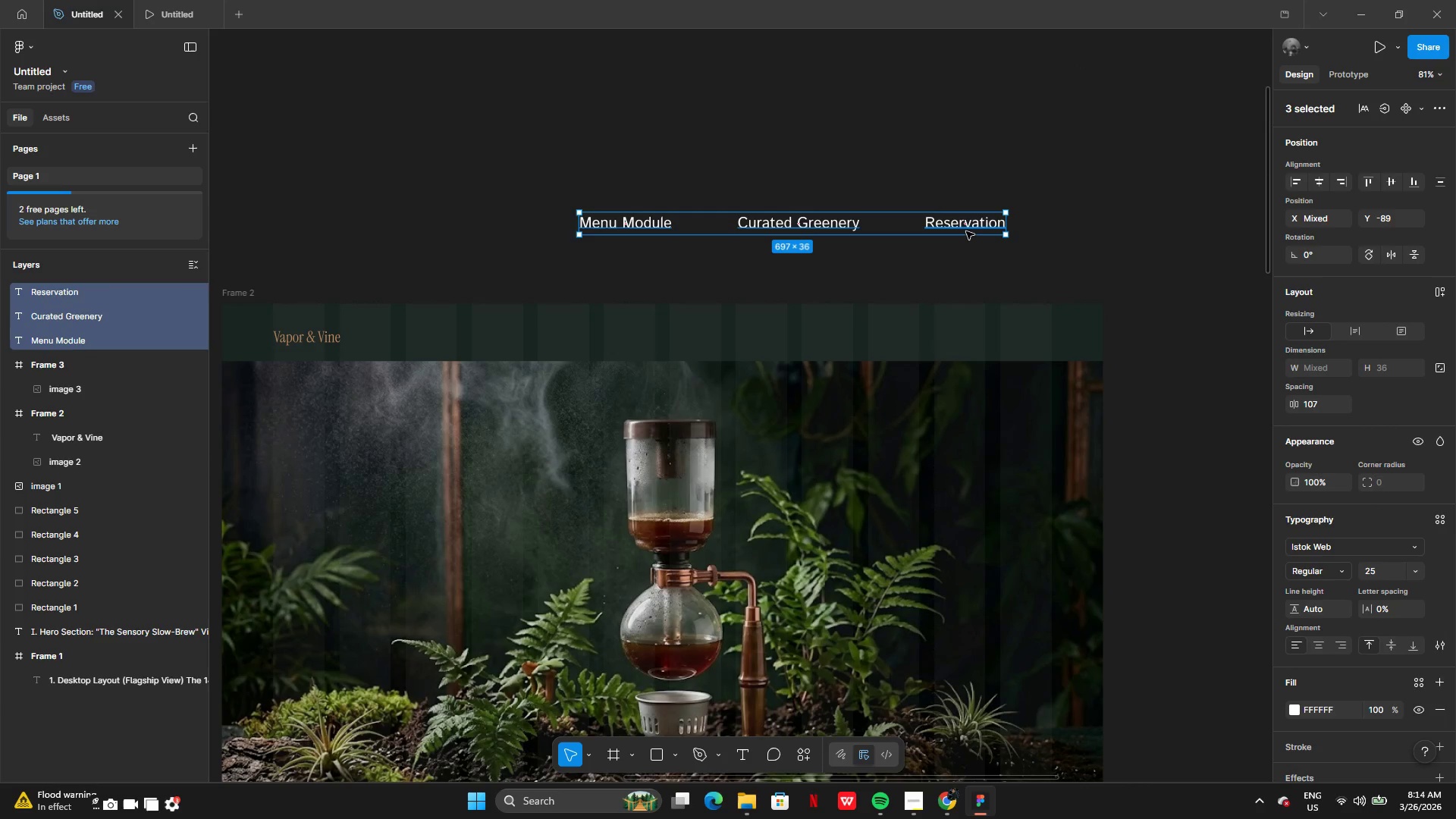 
key(Shift+ShiftLeft)
 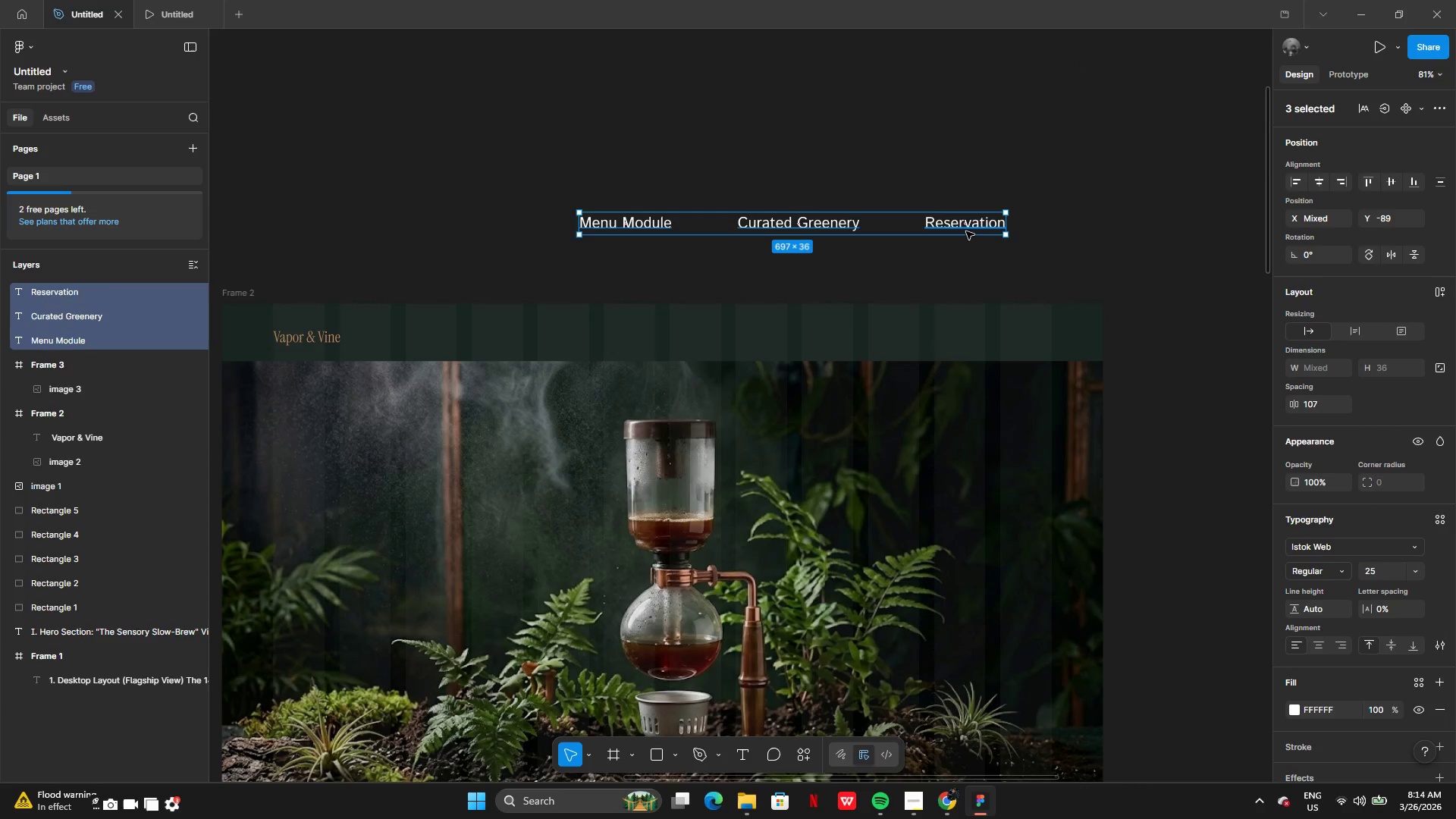 
key(Shift+ShiftLeft)
 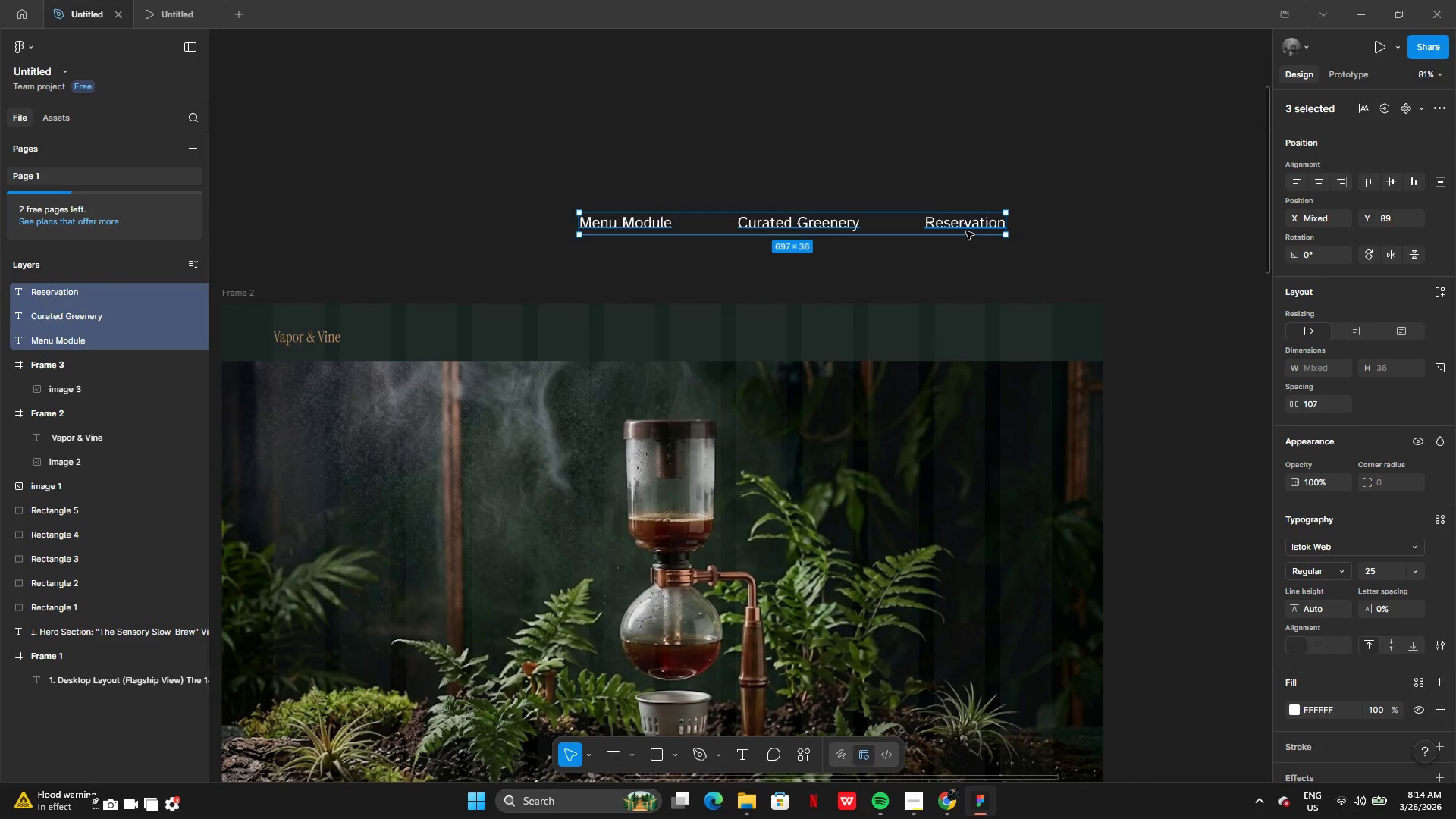 
key(Shift+ShiftLeft)
 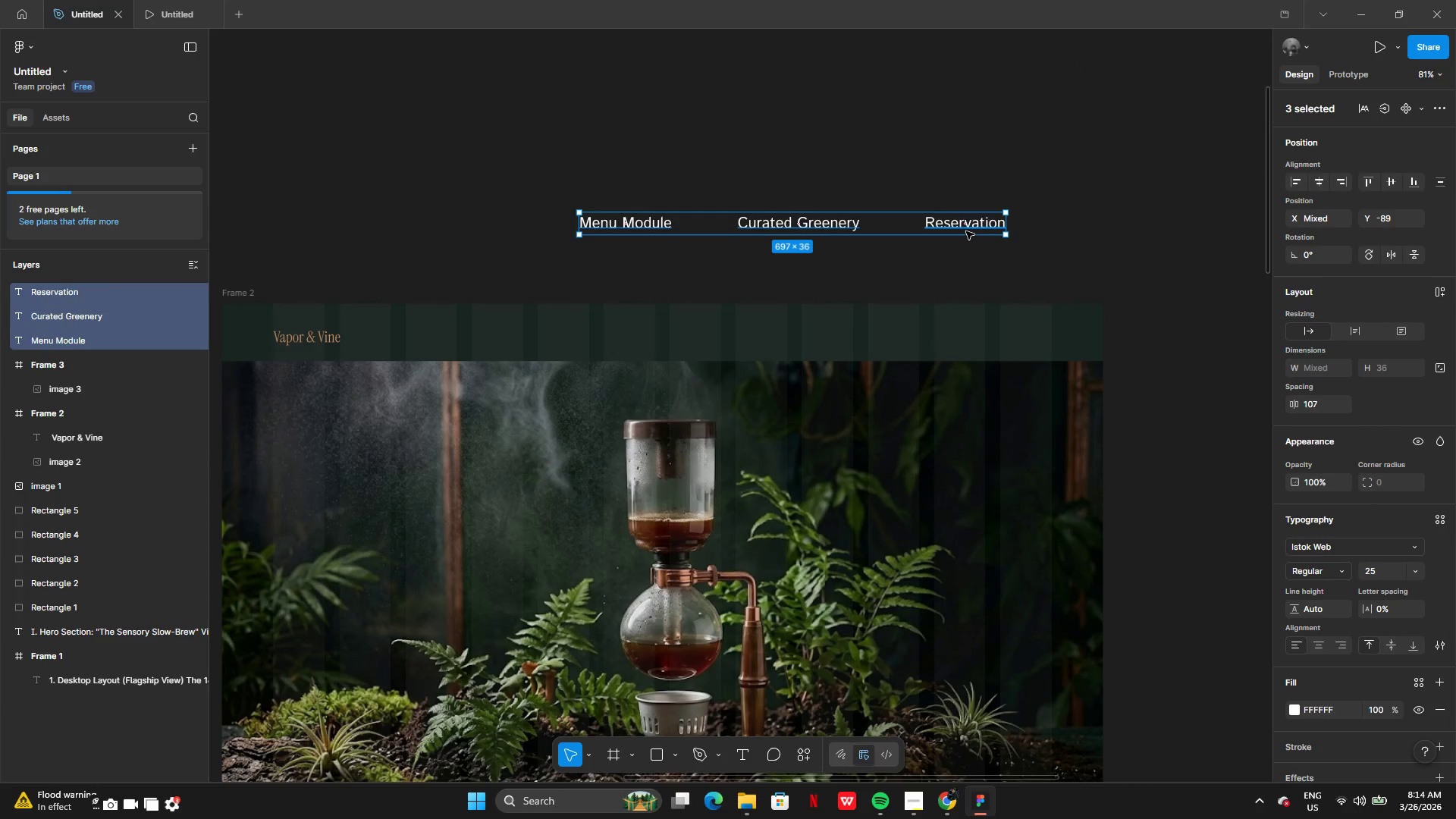 
key(Shift+ShiftLeft)
 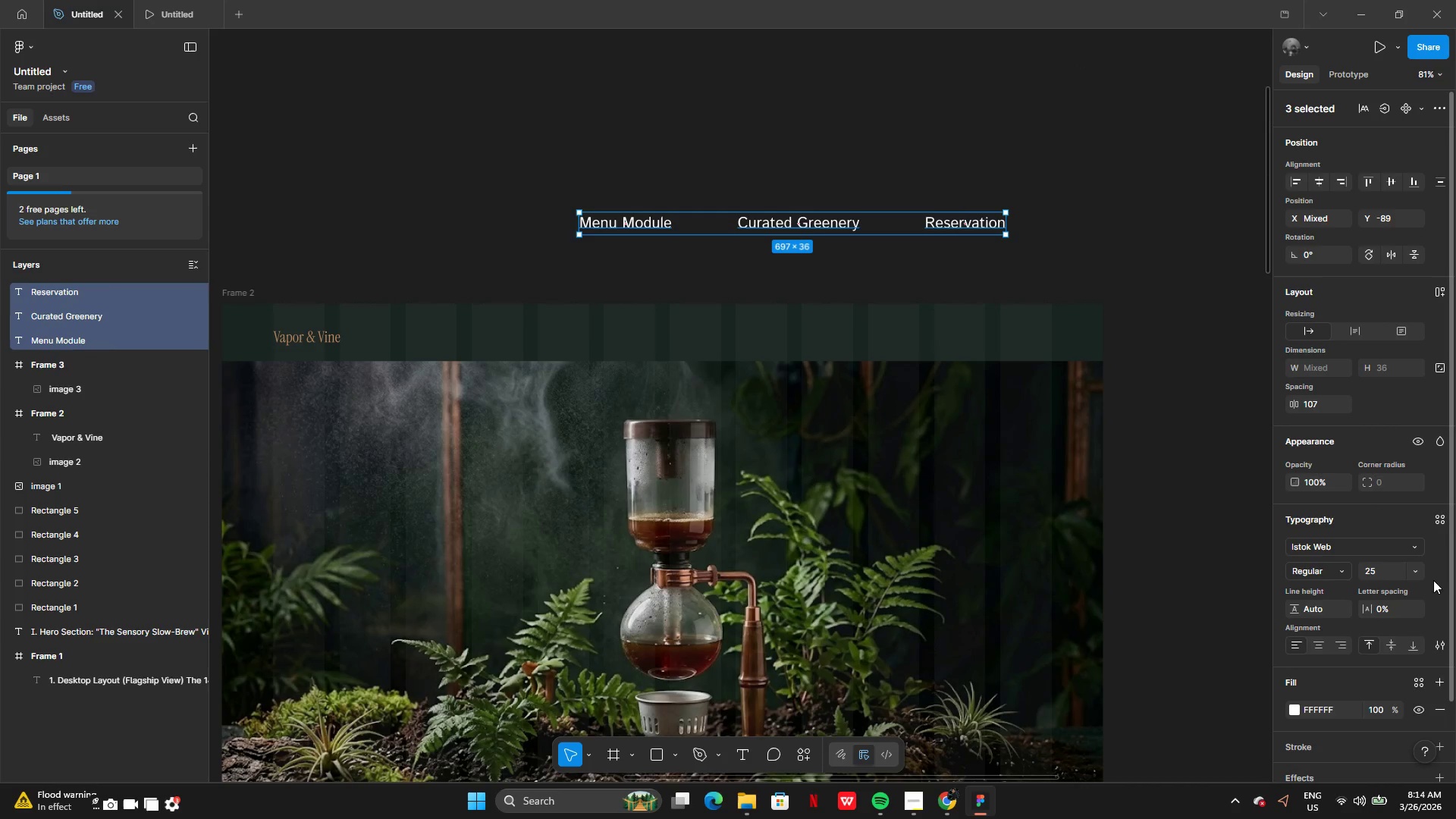 
left_click([1417, 568])
 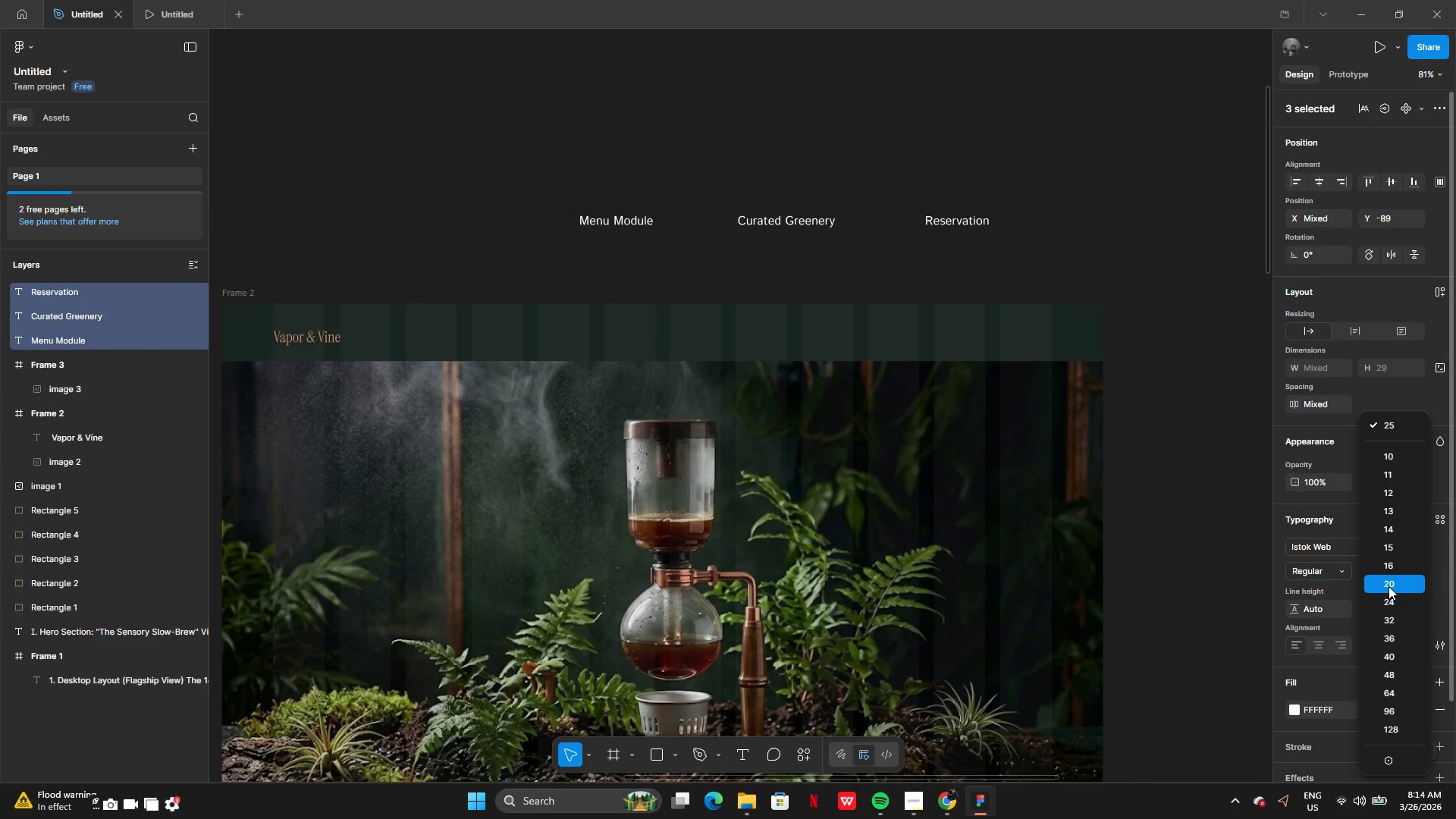 
wait(9.03)
 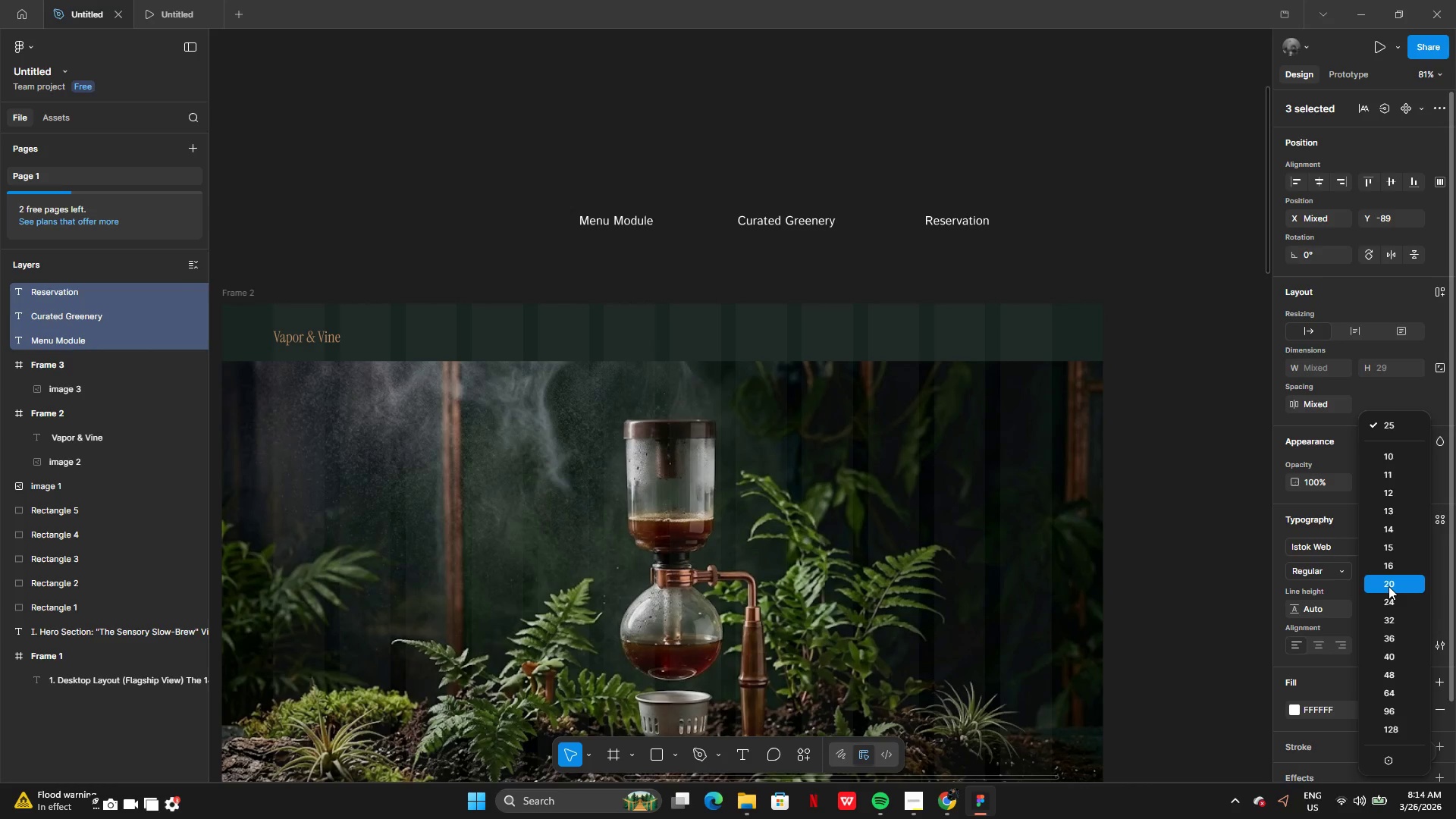 
left_click([1388, 587])
 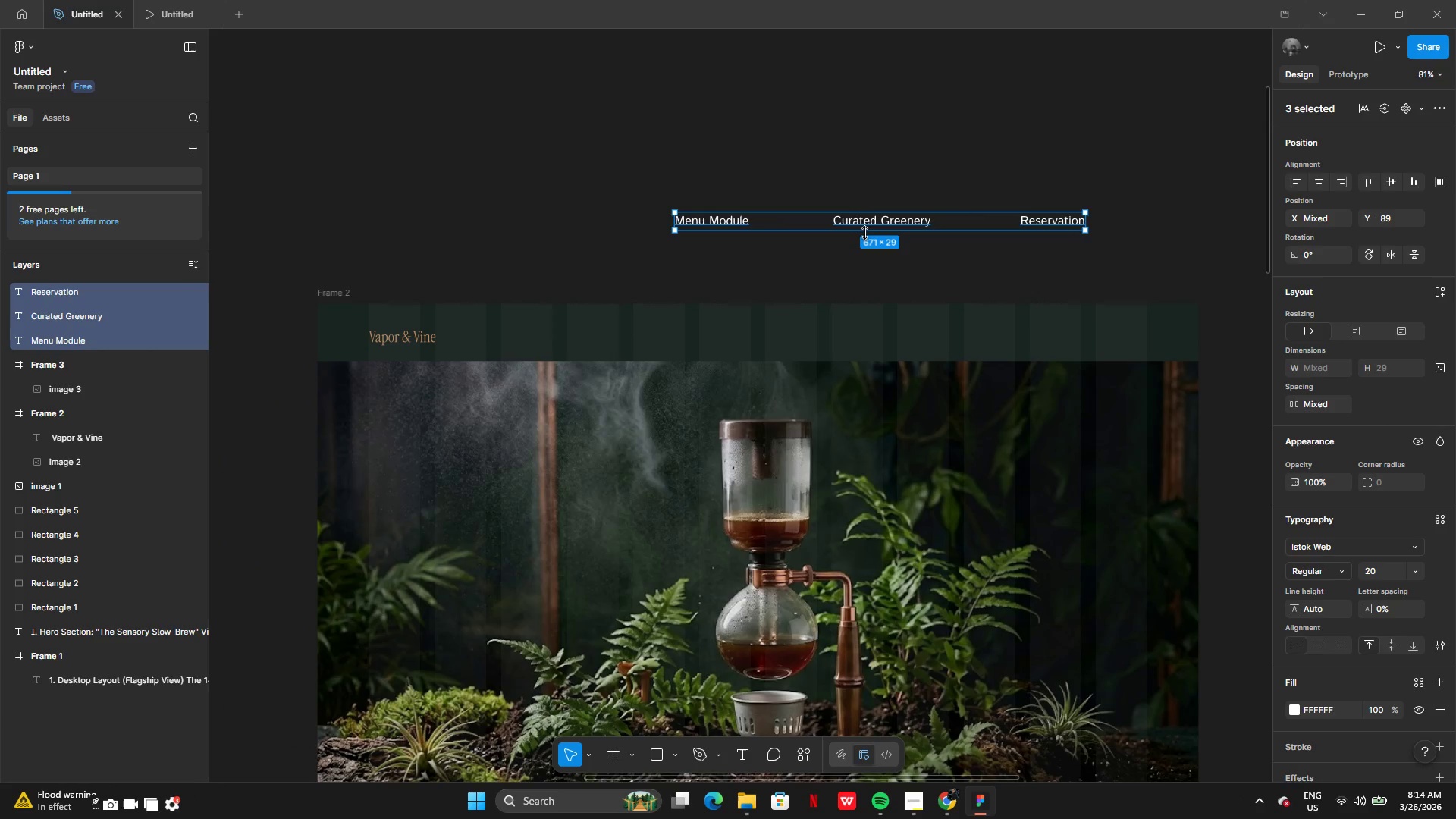 
left_click_drag(start_coordinate=[878, 218], to_coordinate=[891, 332])
 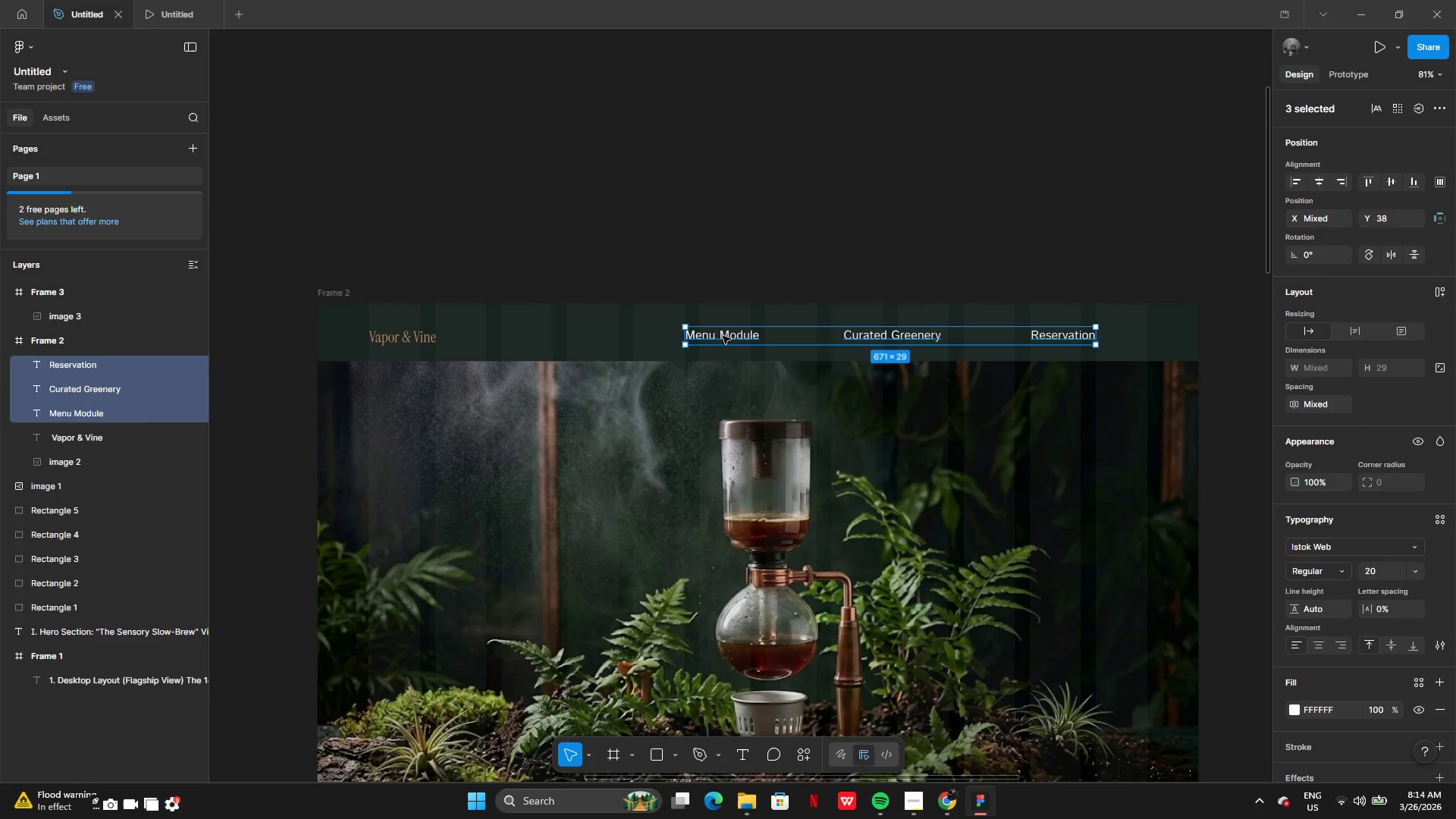 
double_click([723, 336])
 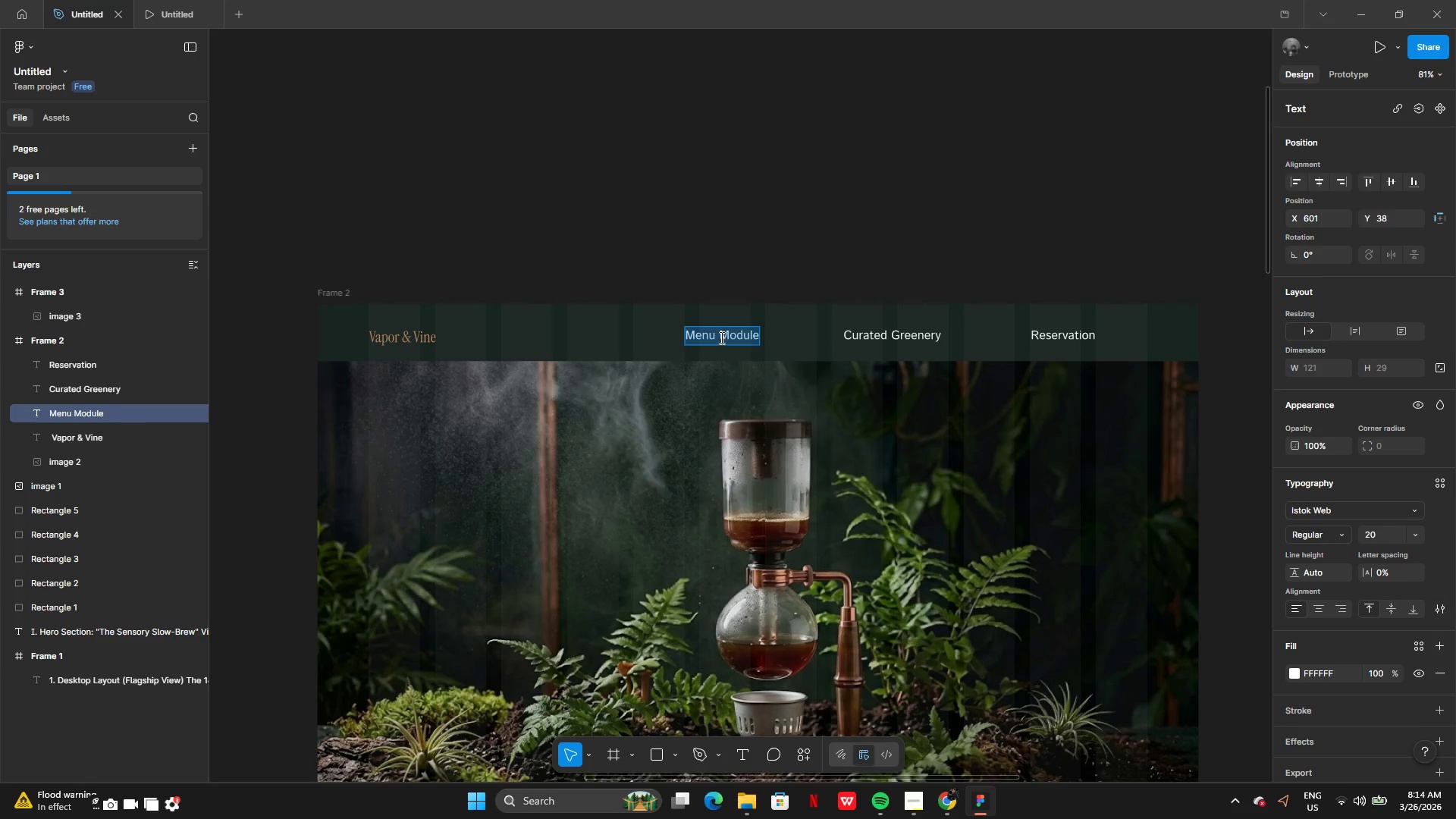 
left_click([719, 336])
 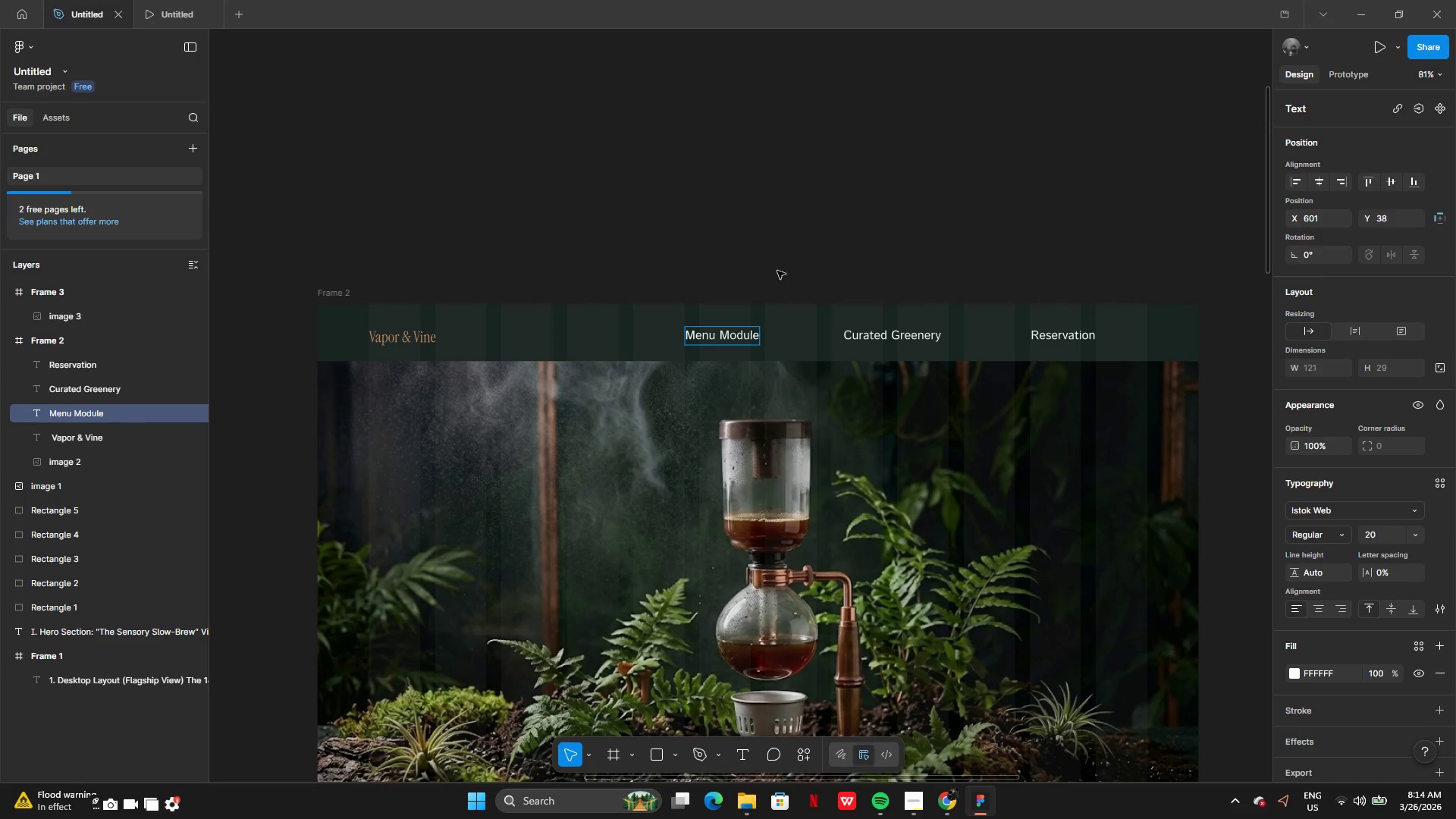 
hold_key(key=Backspace, duration=0.59)
 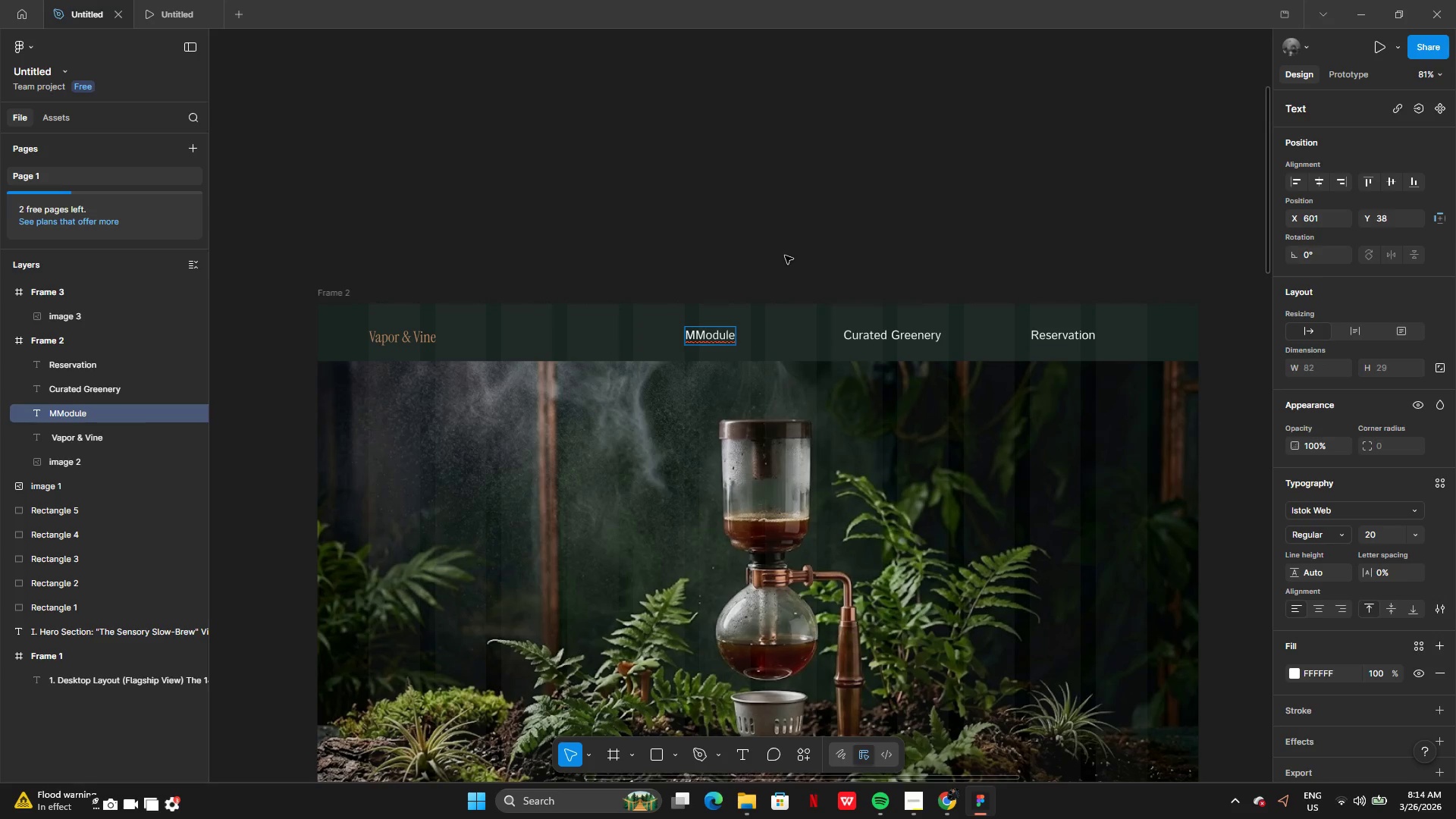 
key(Backspace)
 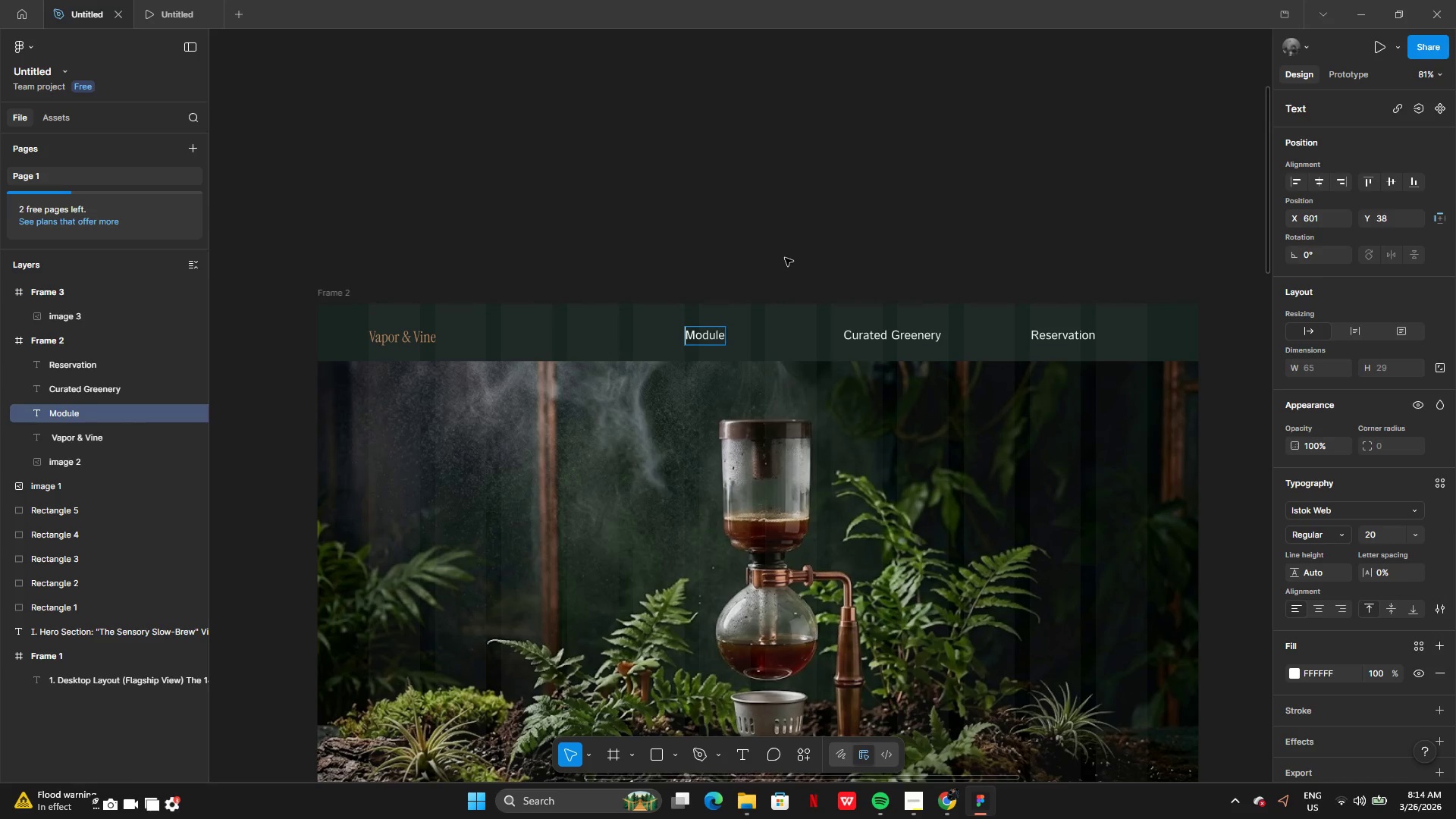 
key(Backspace)
 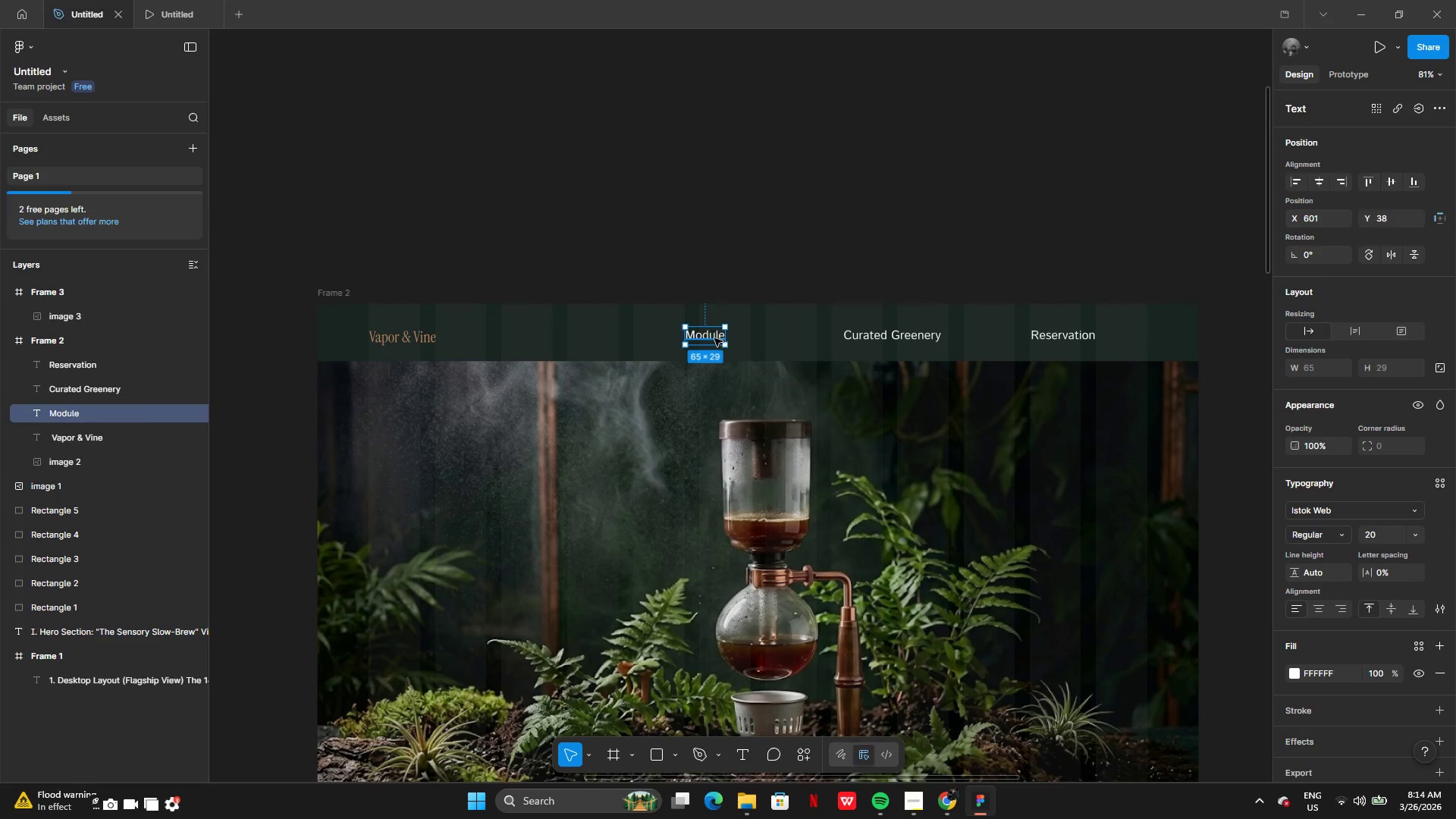 
key(Control+Z)
 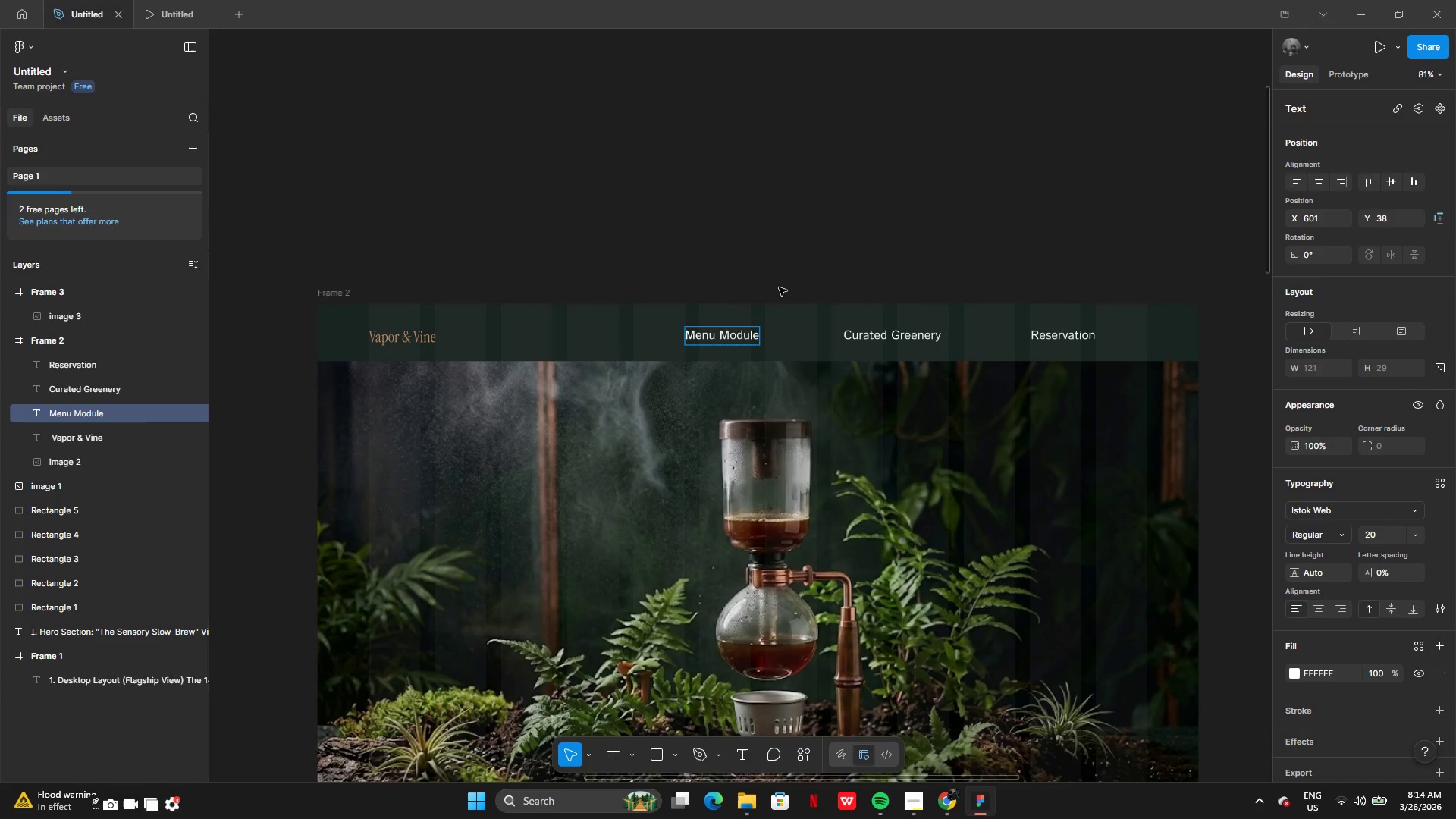 
left_click([795, 246])
 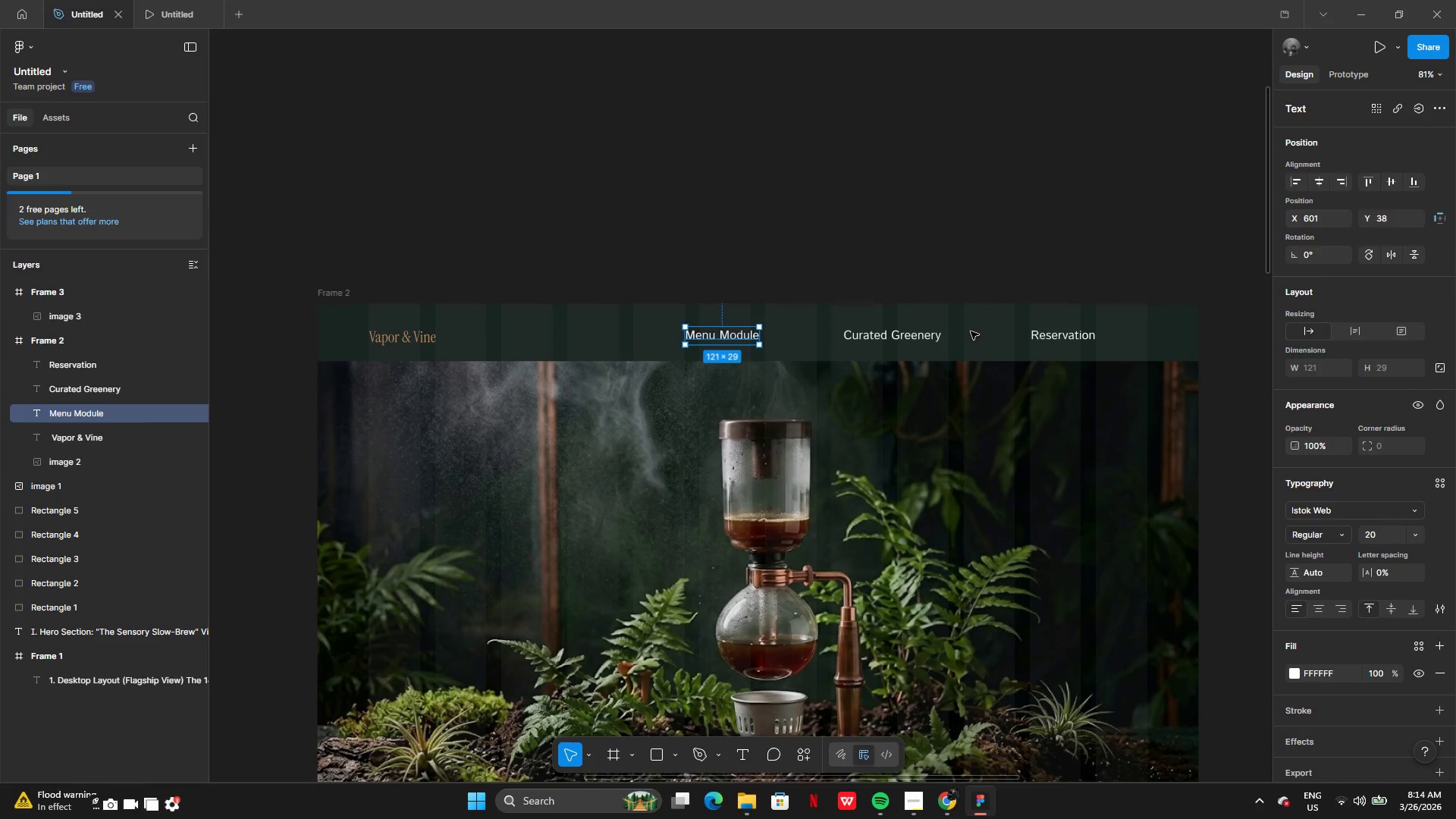 
left_click([979, 289])
 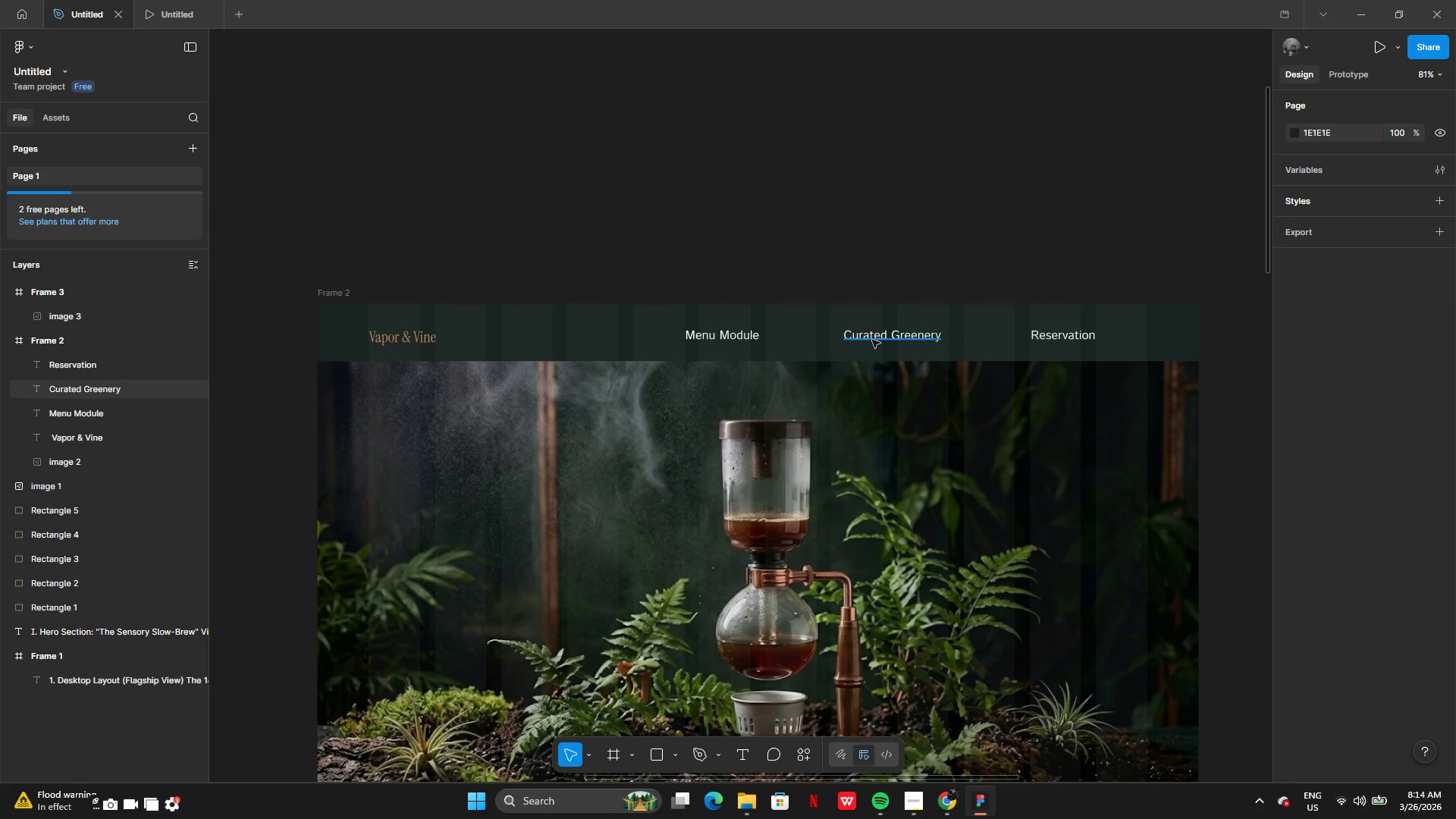 
left_click_drag(start_coordinate=[874, 338], to_coordinate=[831, 338])
 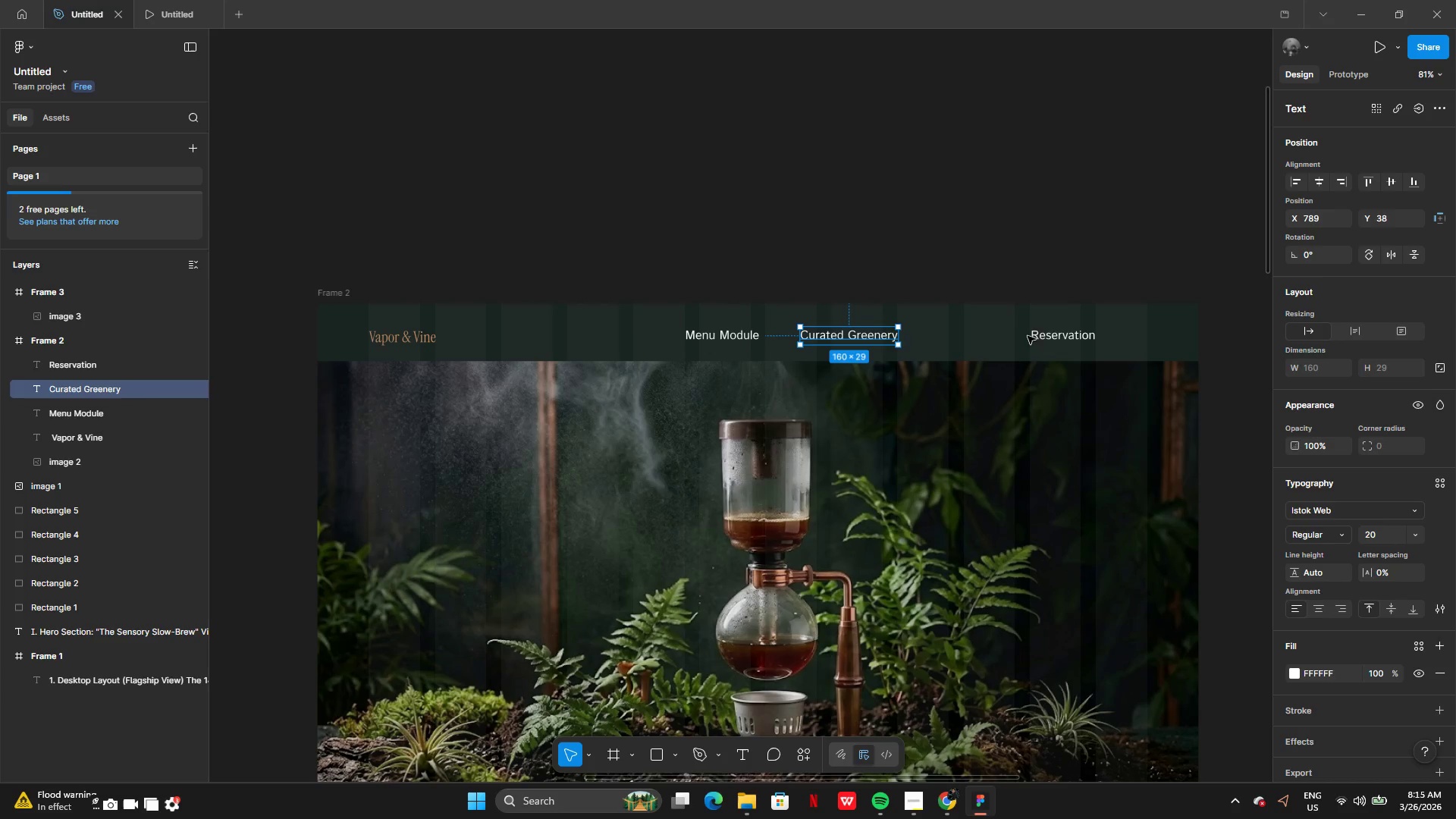 
left_click([1030, 336])
 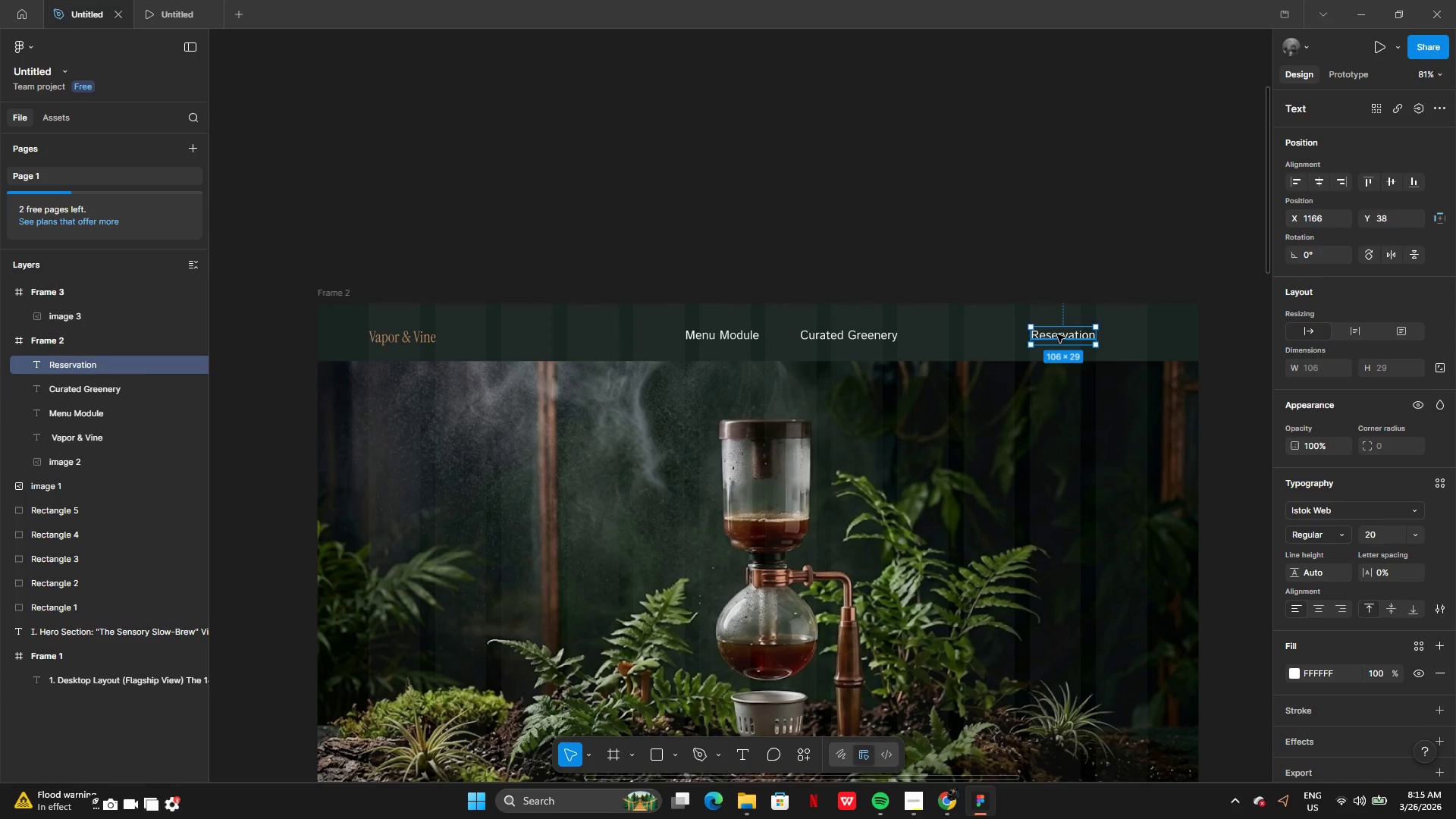 
left_click_drag(start_coordinate=[1057, 334], to_coordinate=[962, 334])
 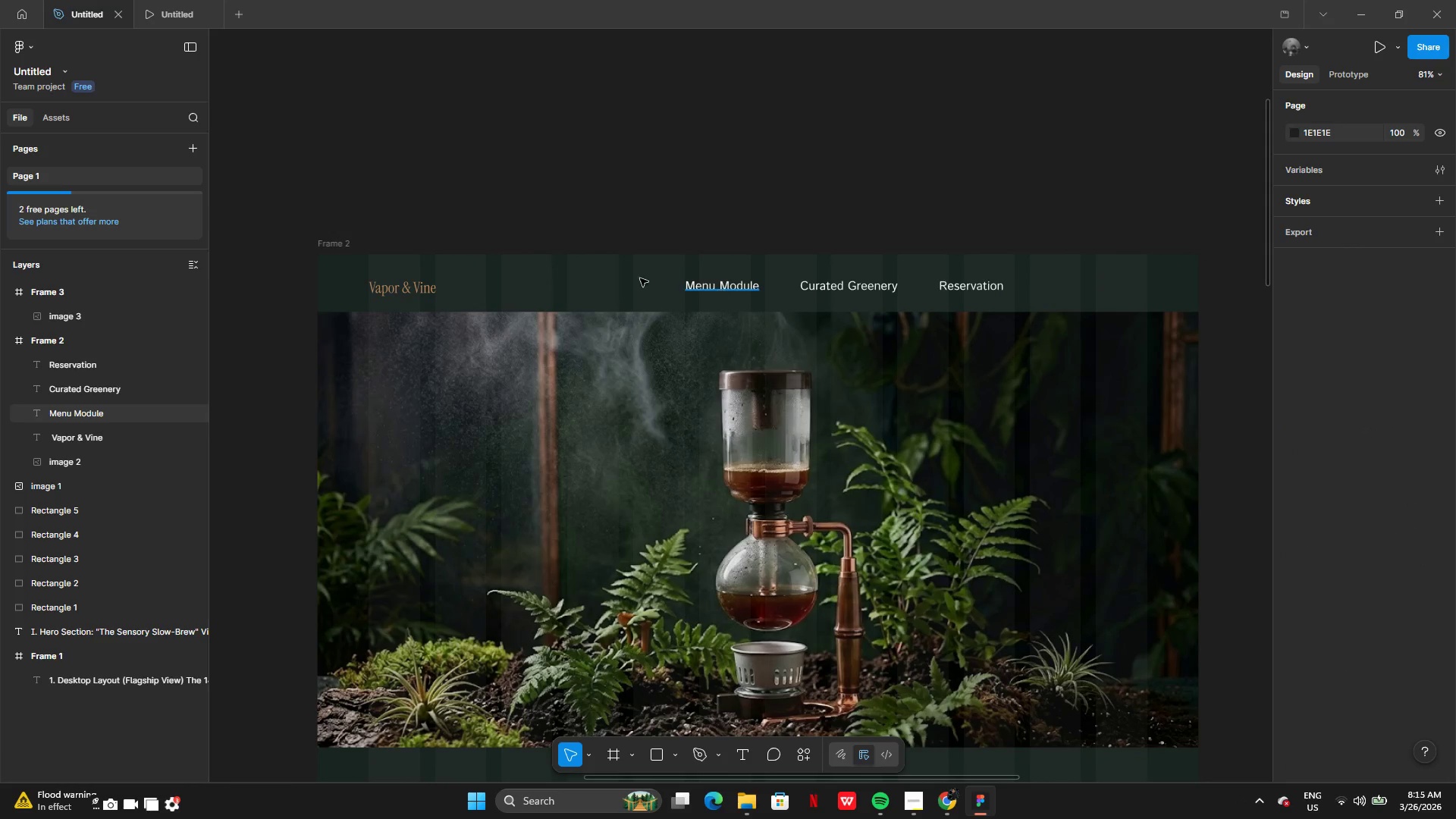 
left_click([395, 293])
 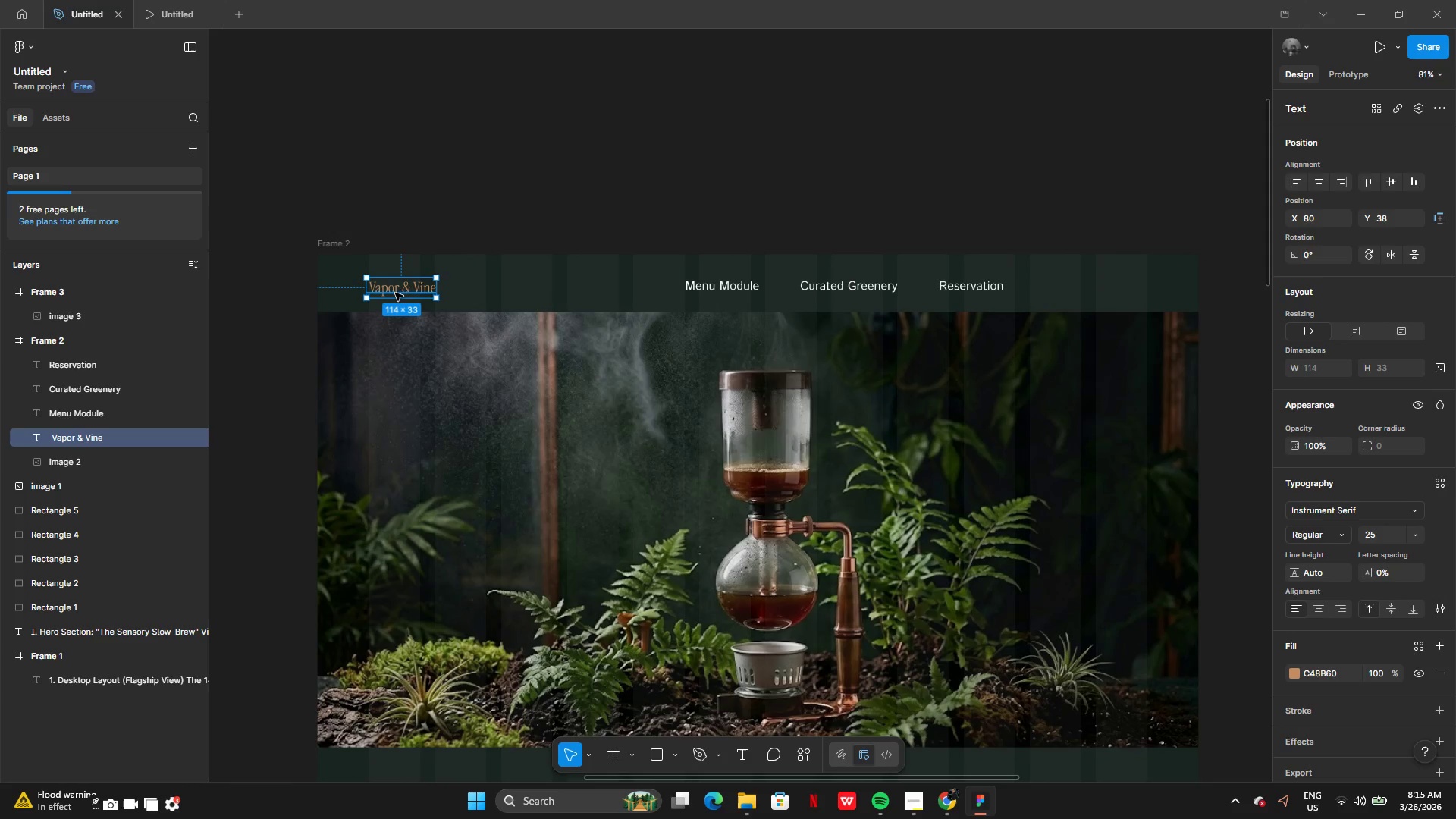 
left_click_drag(start_coordinate=[395, 293], to_coordinate=[394, 287])
 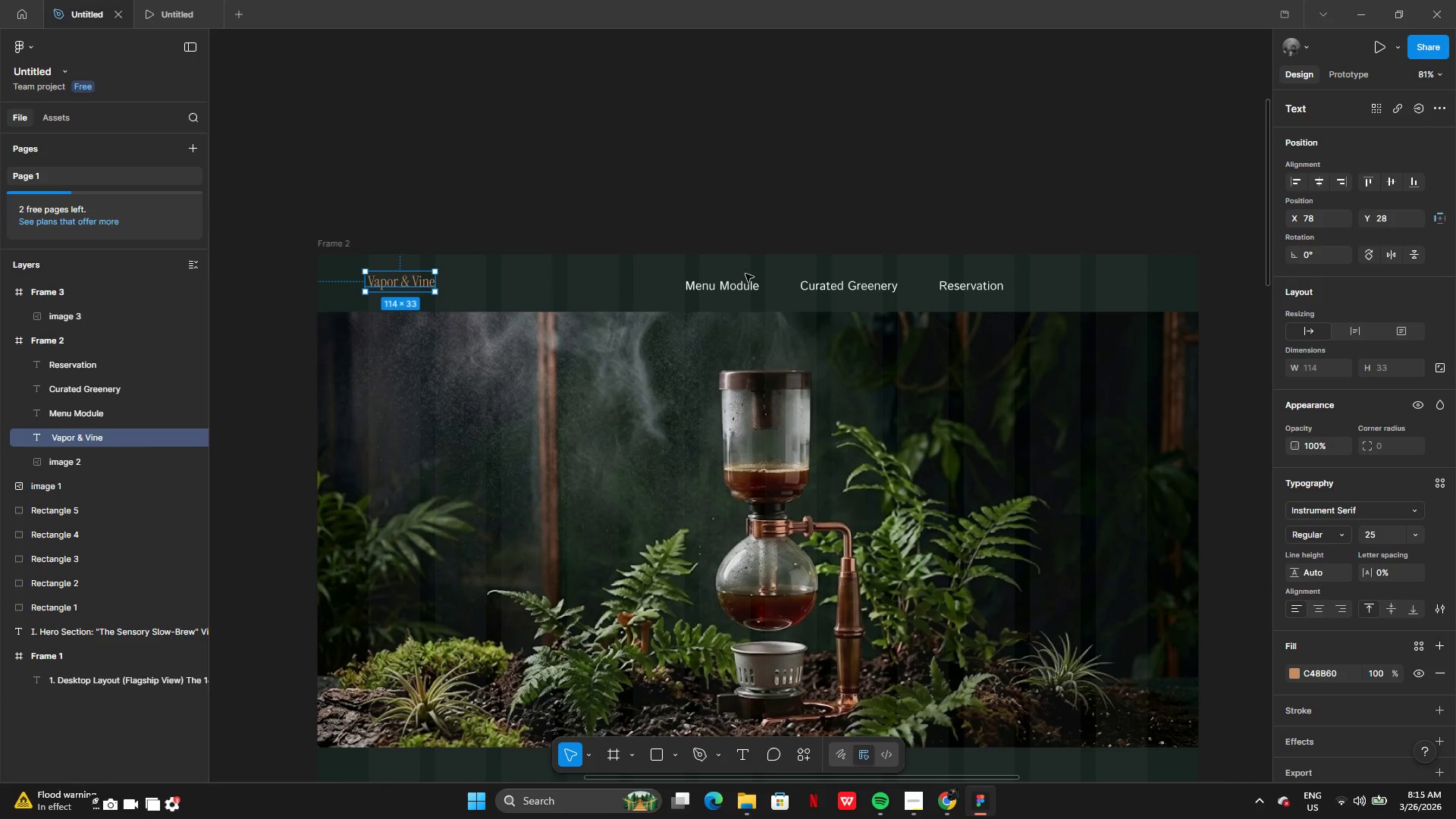 
left_click([742, 287])
 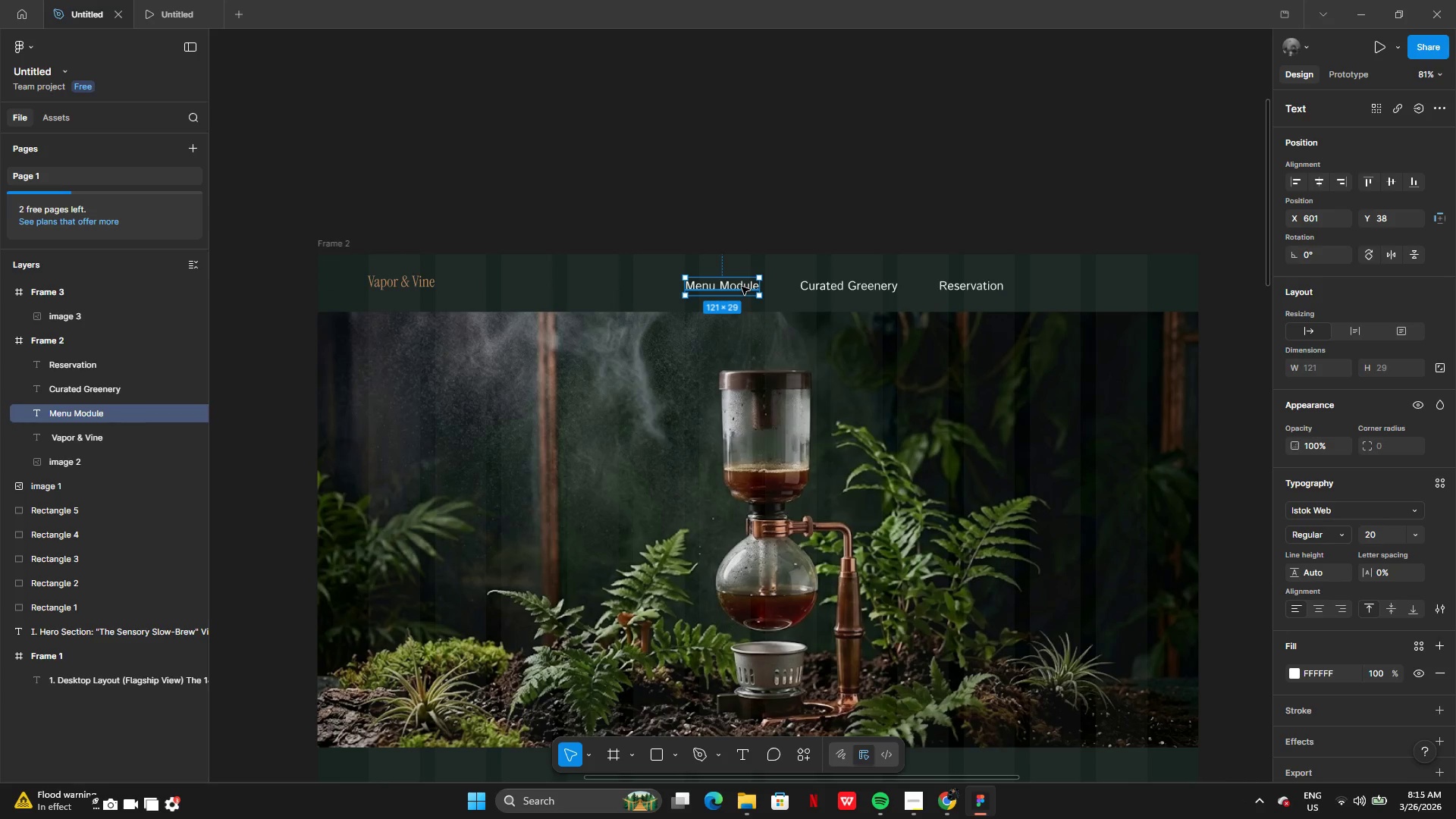 
hold_key(key=ShiftLeft, duration=1.31)
left_click([843, 286])
 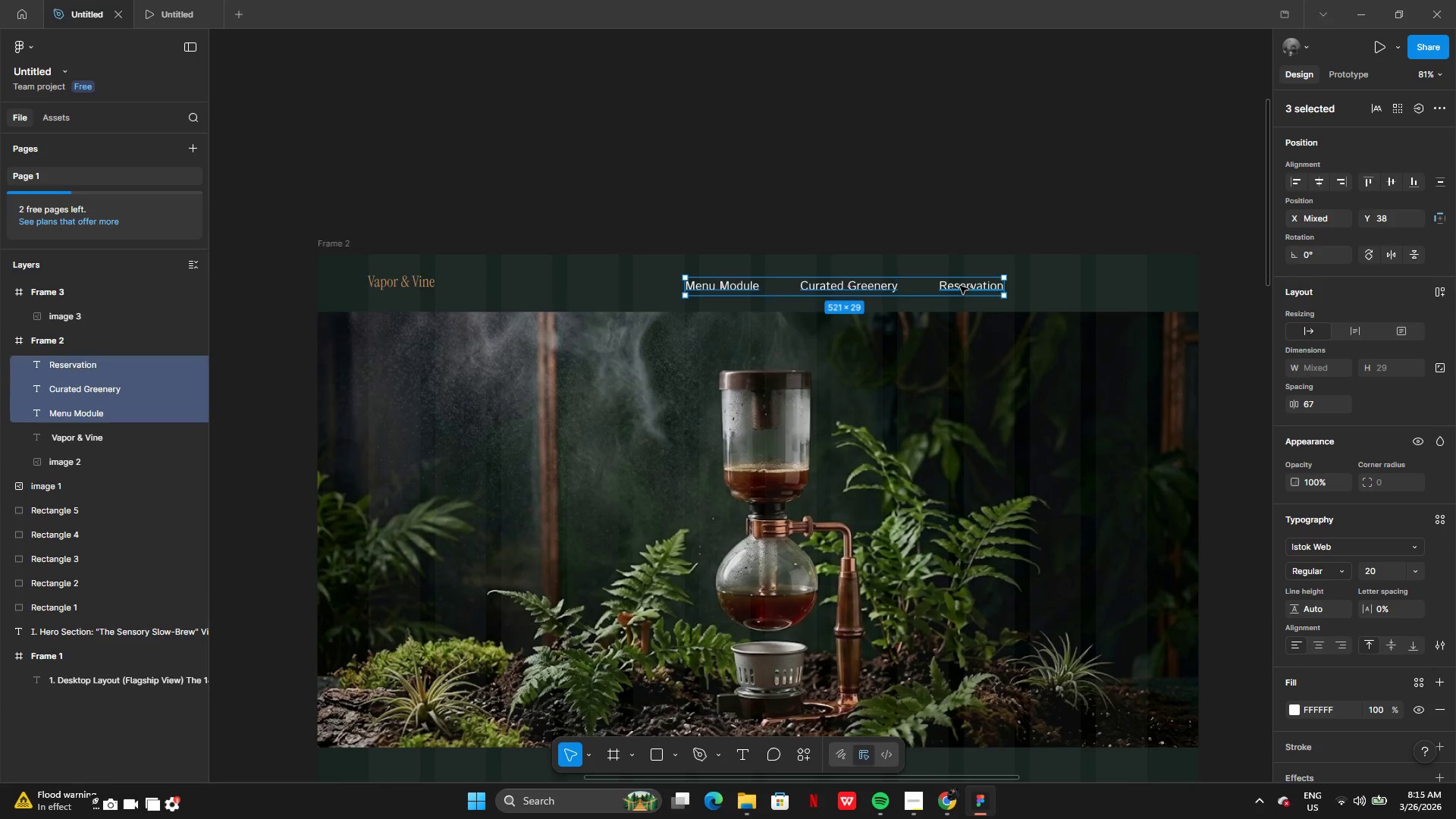 
left_click([1307, 538])
 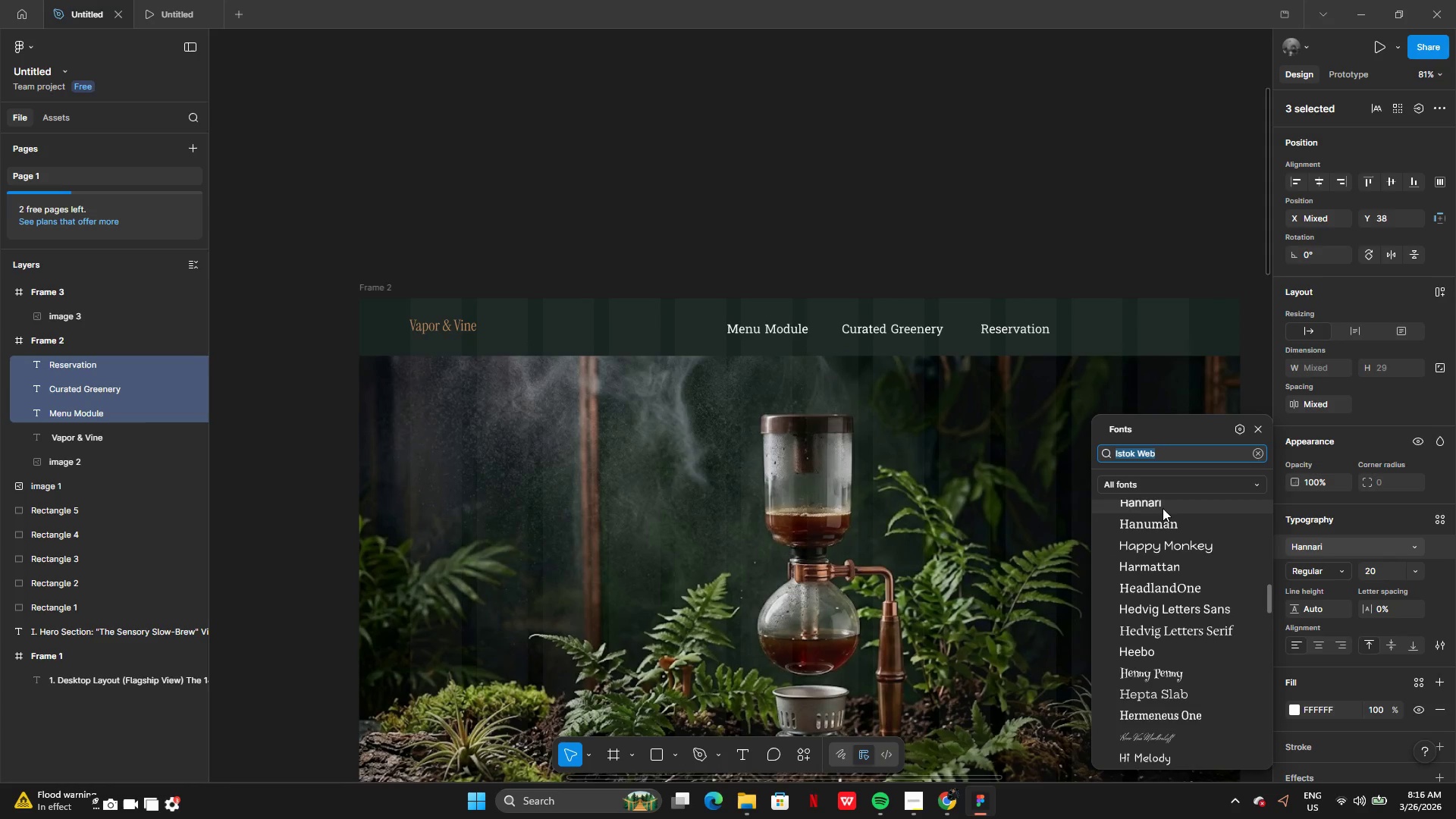 
wait(35.66)
 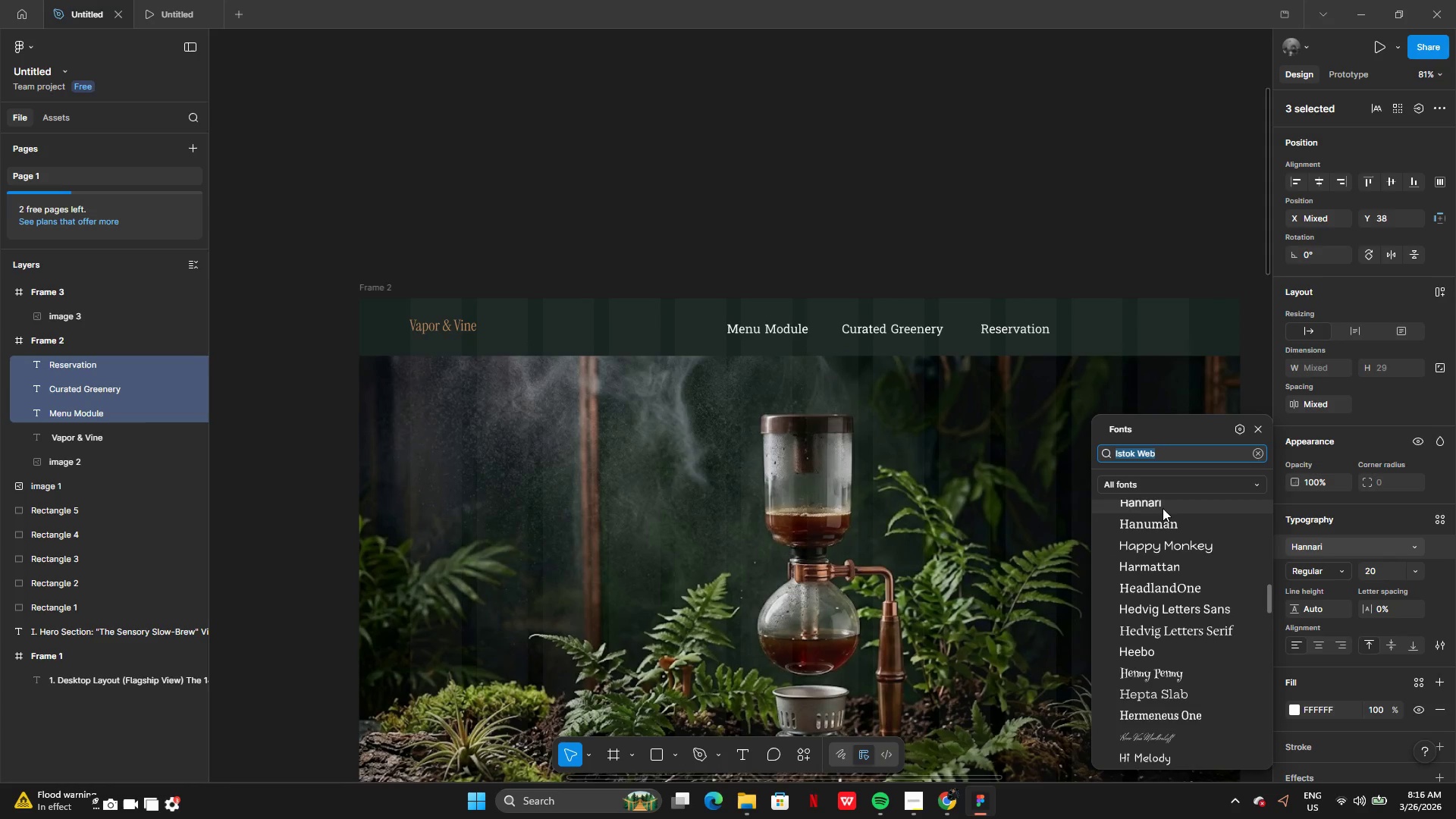 
left_click([778, 327])
 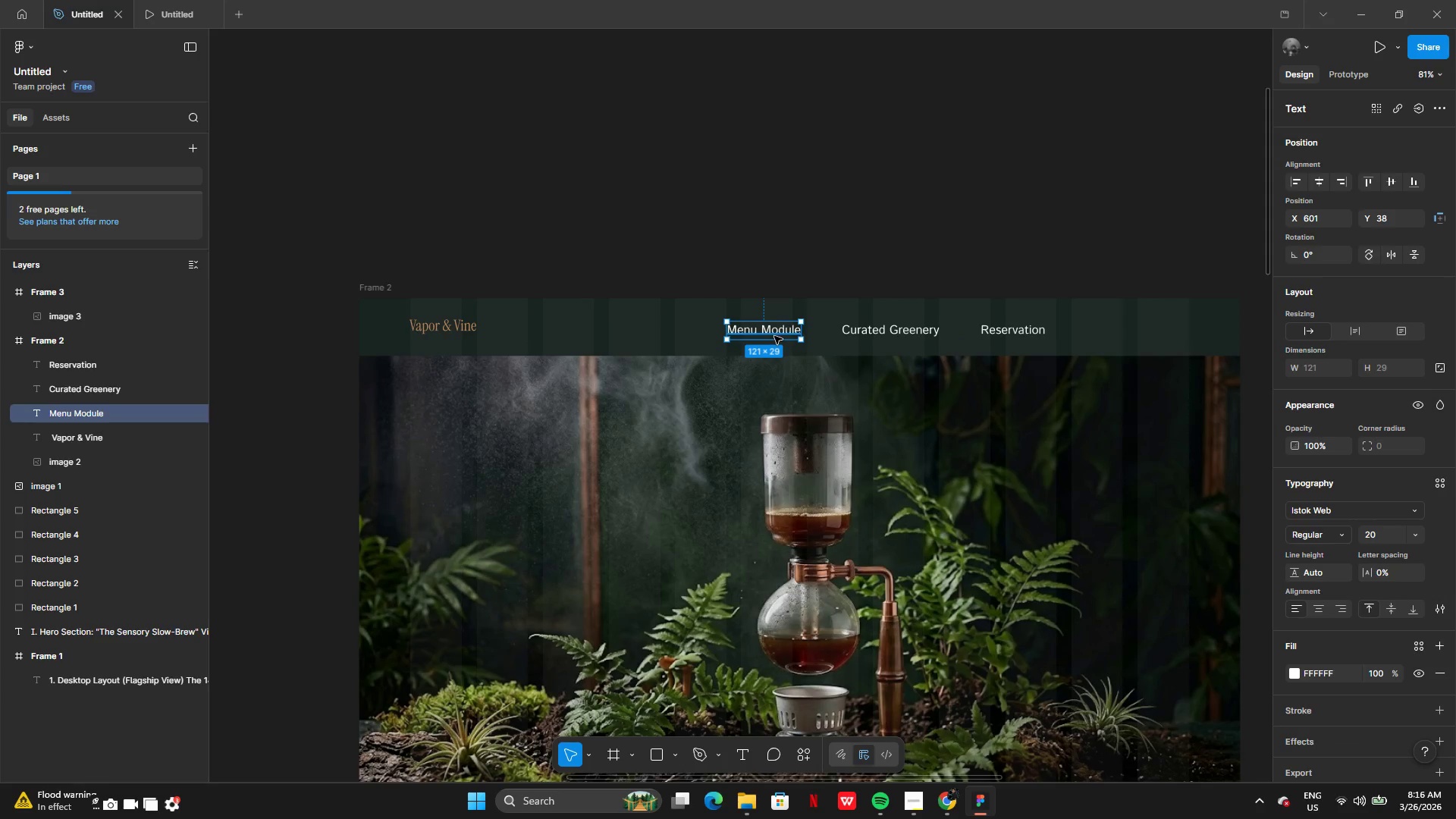 
double_click([774, 336])
 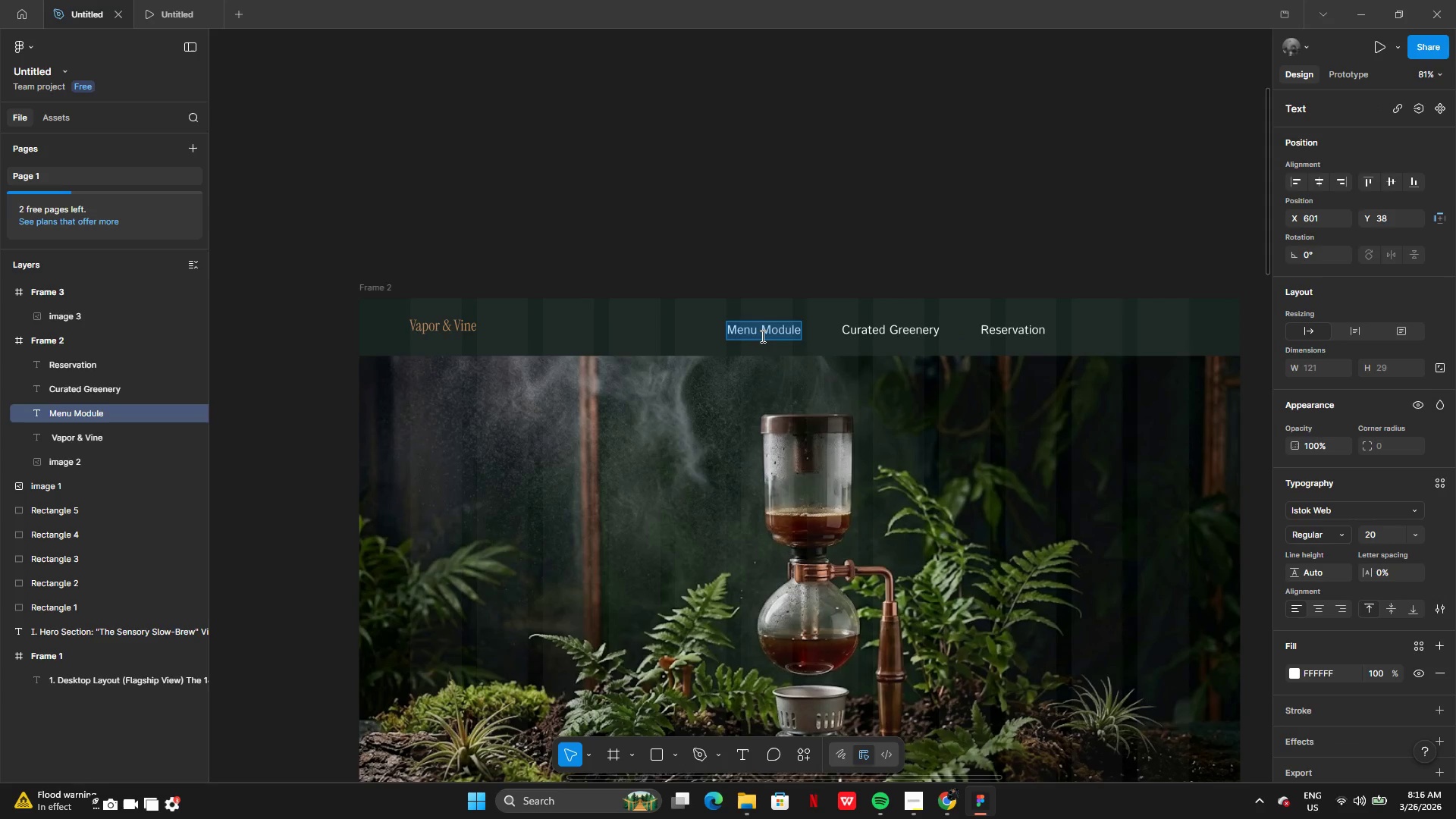 
left_click([761, 337])
 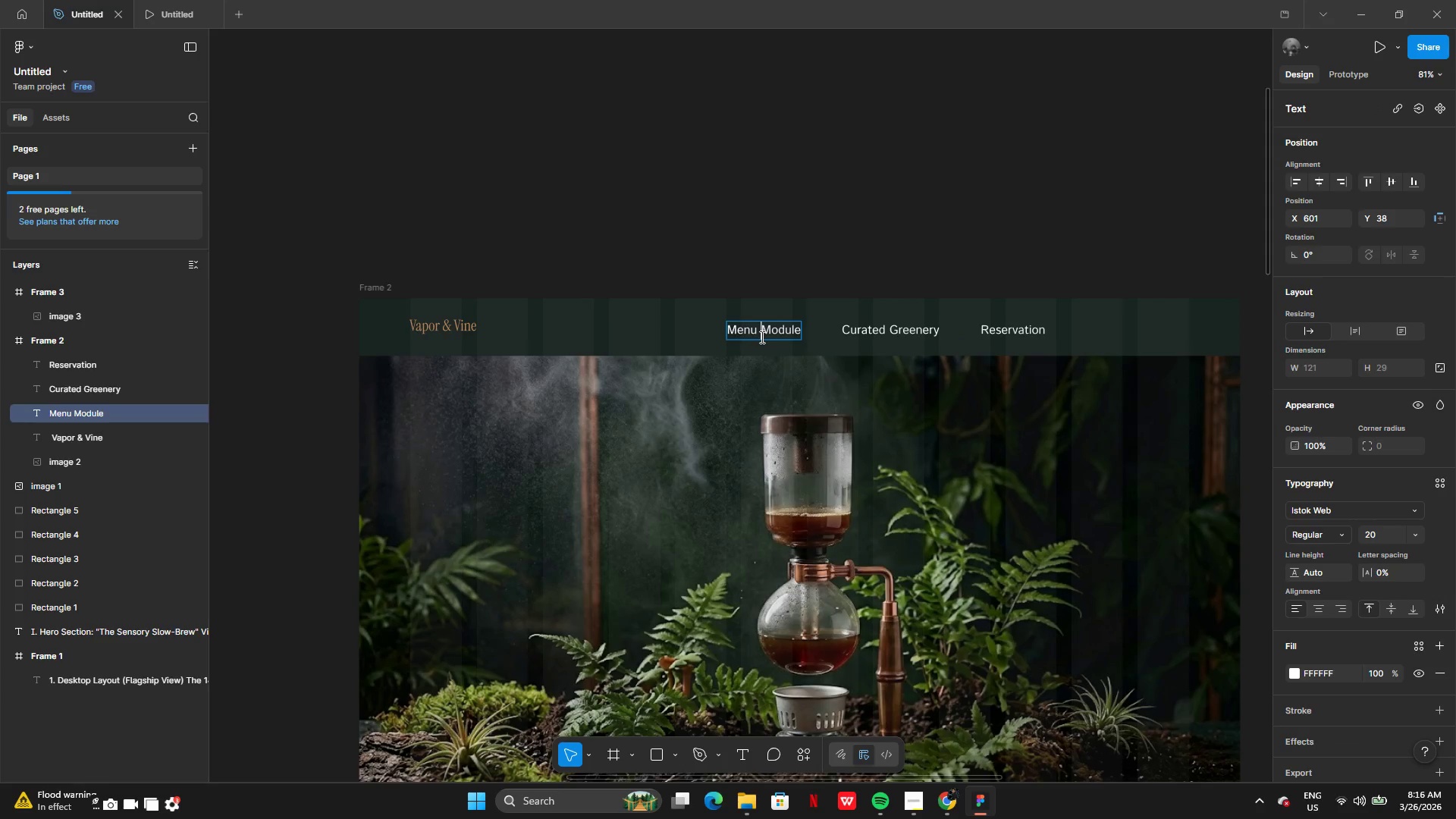 
key(Backspace)
 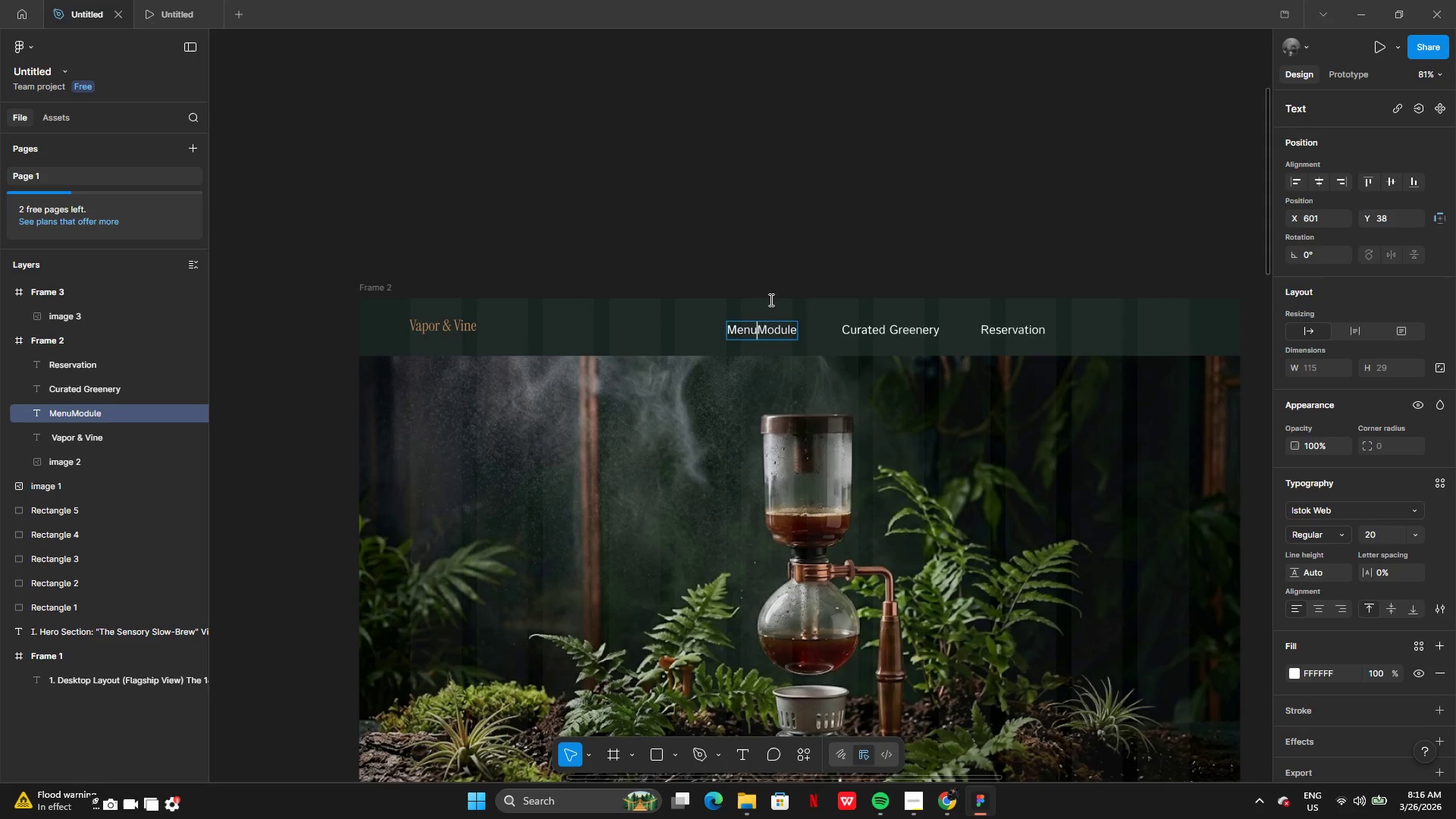 
key(Backspace)
 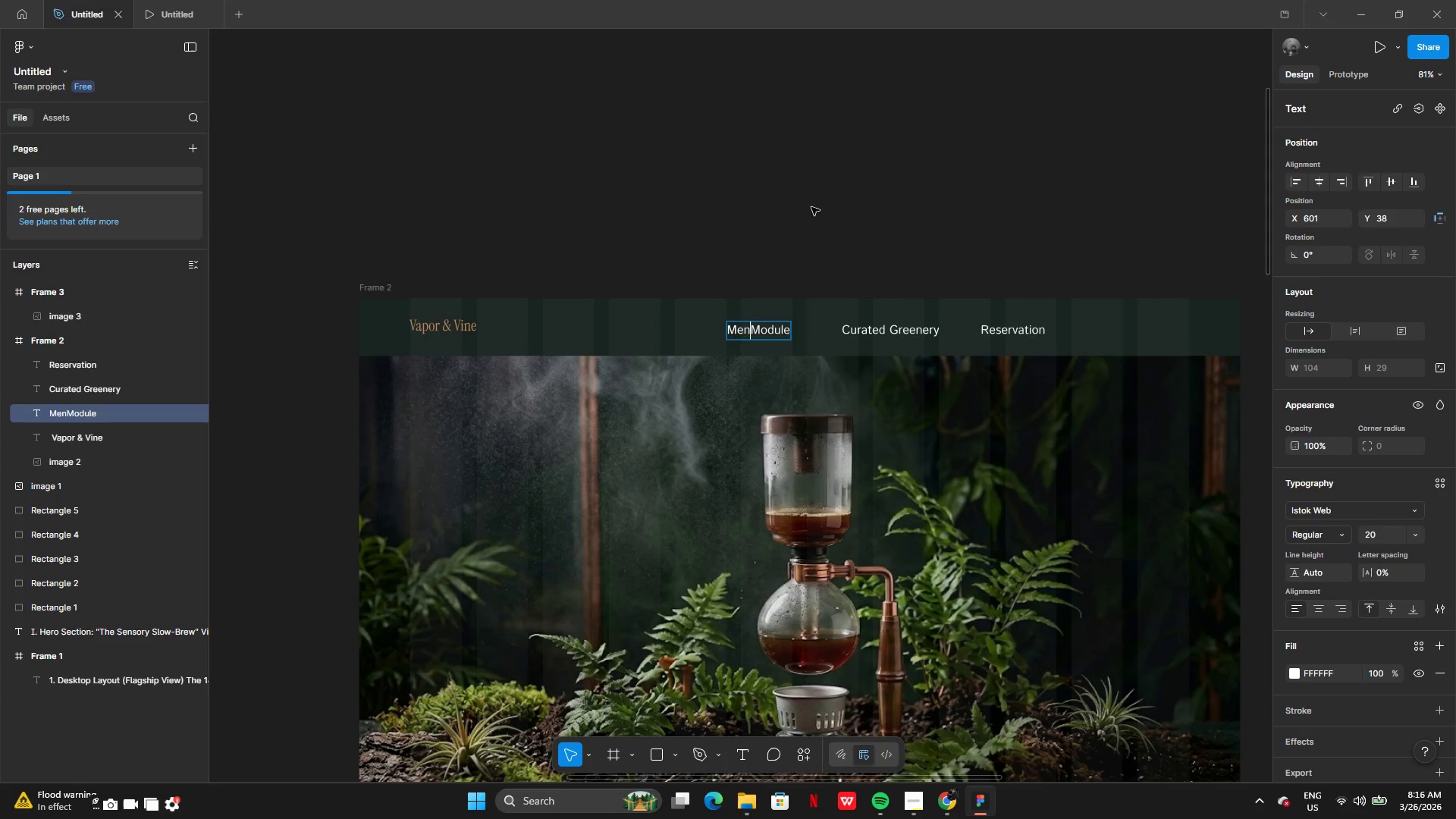 
key(Backspace)
 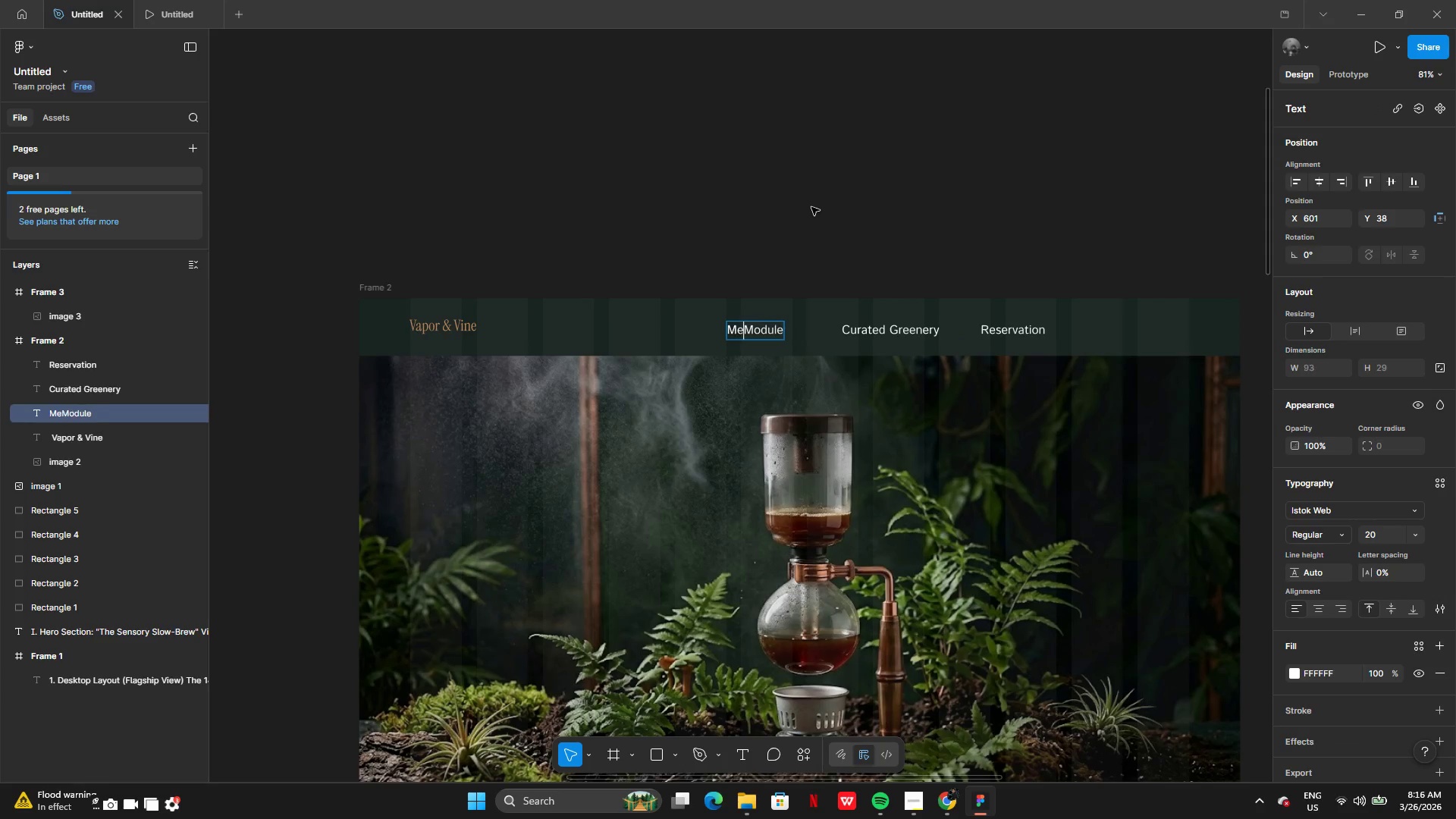 
key(Backspace)
 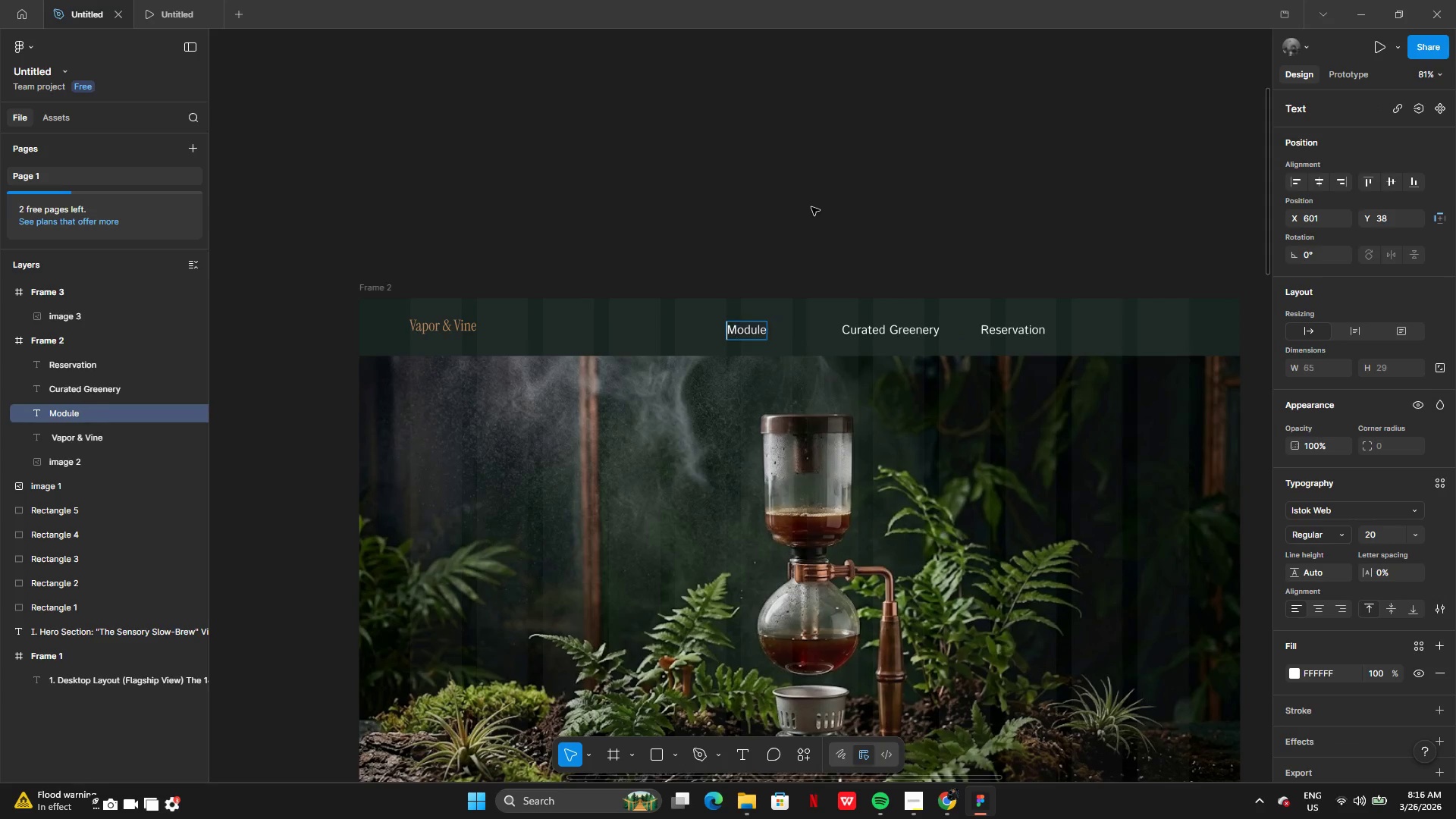 
key(Backspace)
 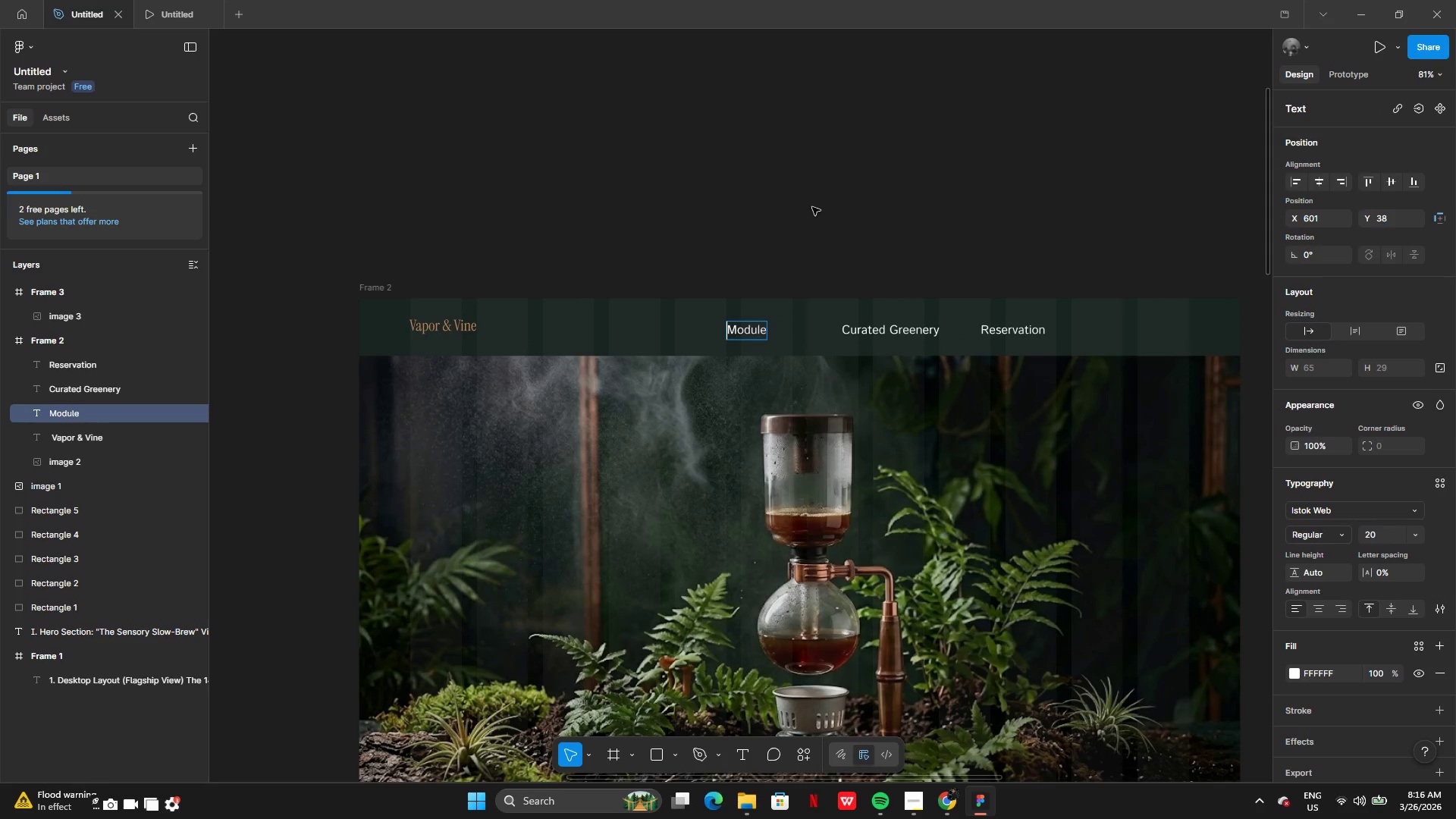 
key(Backspace)
 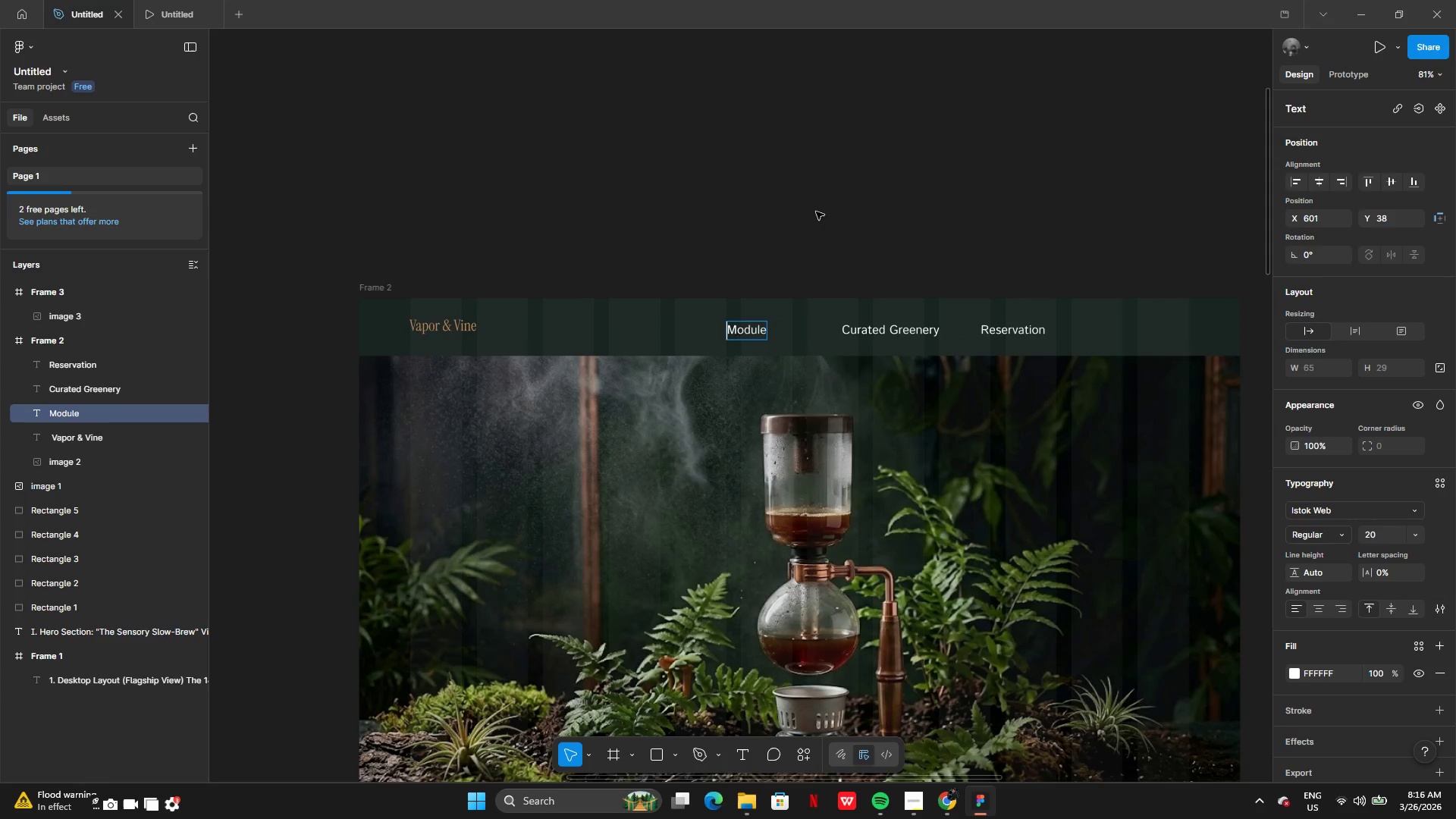 
left_click([817, 212])
 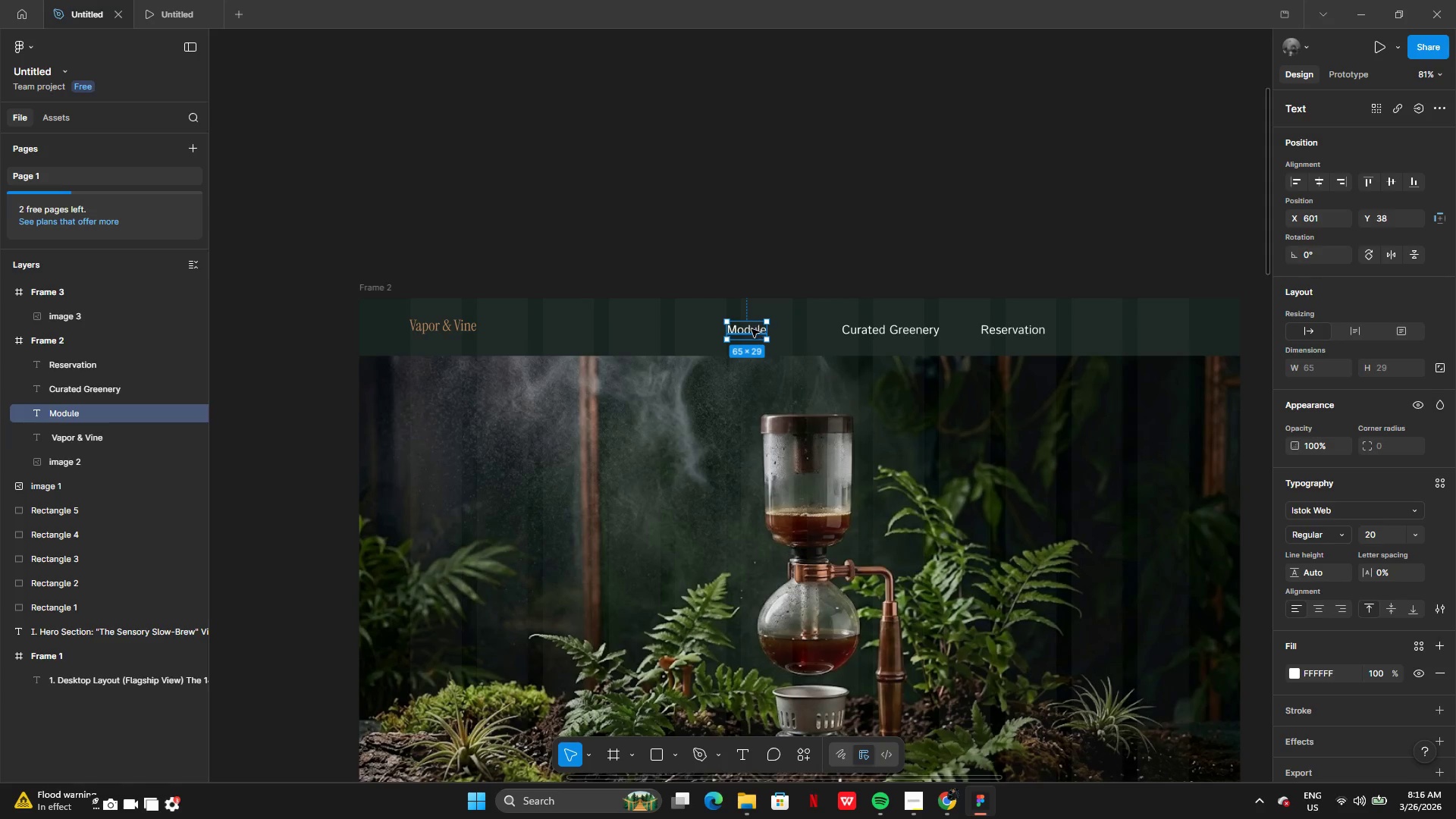 
left_click_drag(start_coordinate=[748, 329], to_coordinate=[769, 328])
 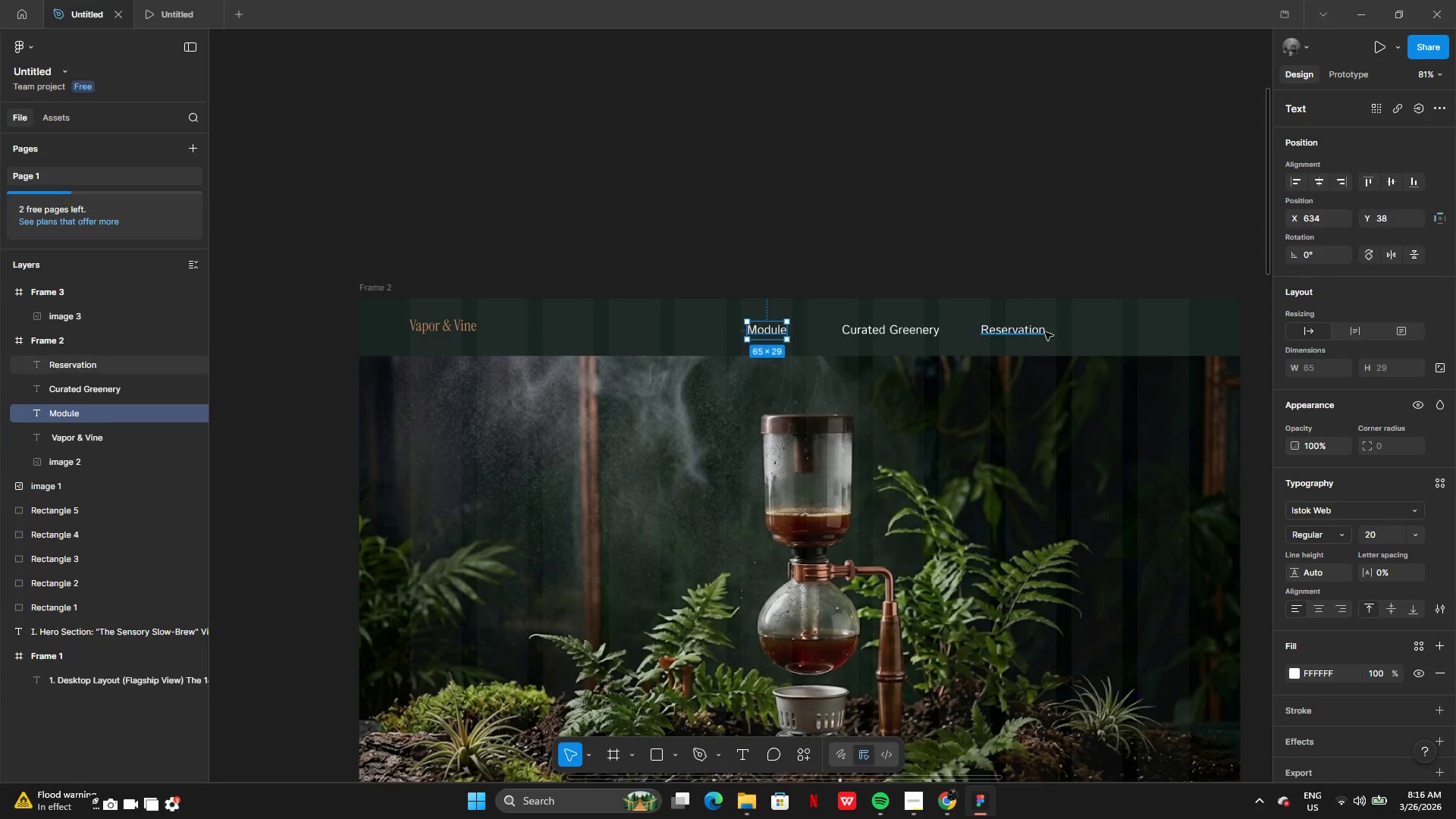 
left_click([1040, 331])
 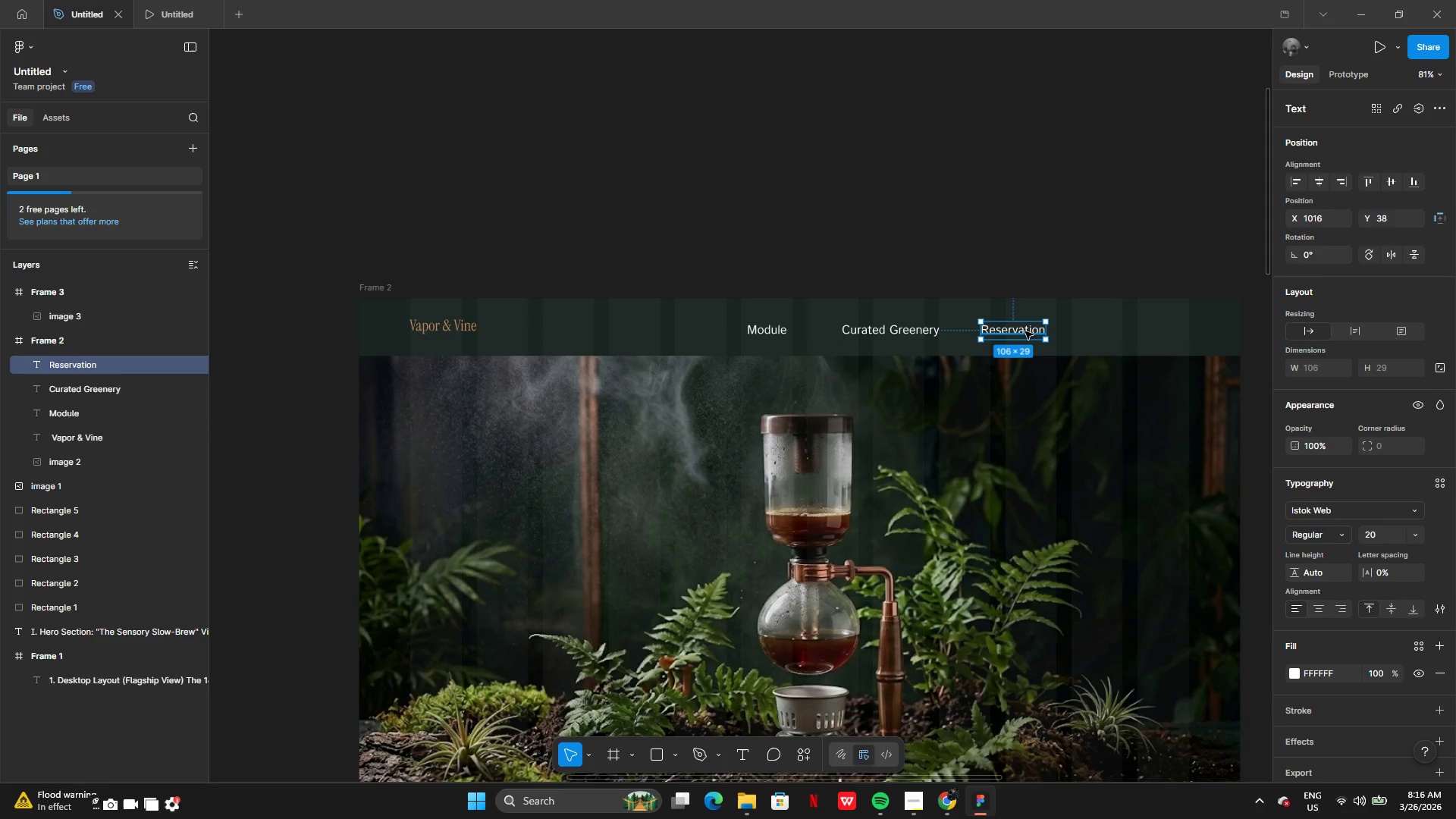 
left_click_drag(start_coordinate=[1025, 331], to_coordinate=[1040, 332])
 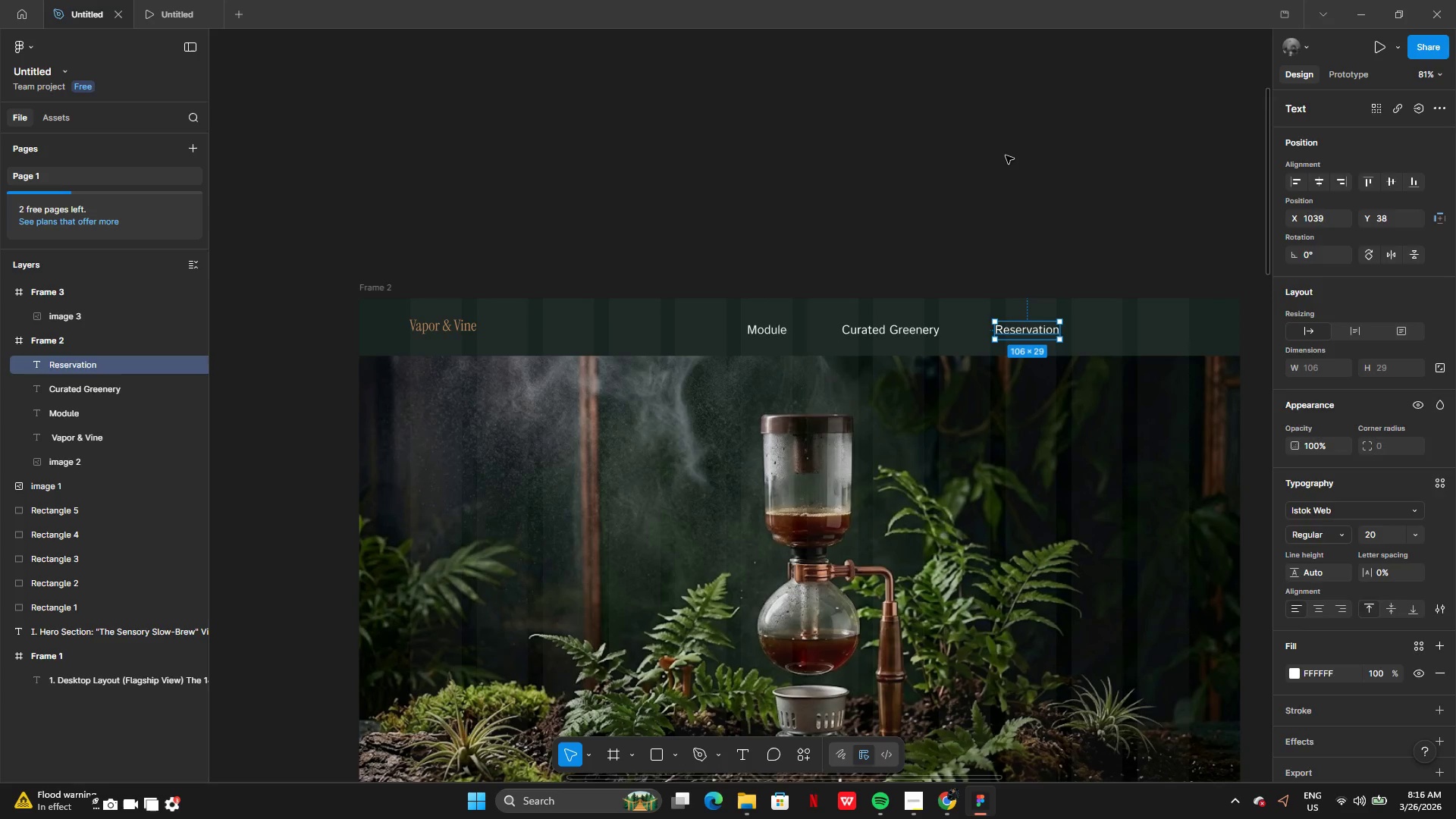 
left_click([1006, 155])
 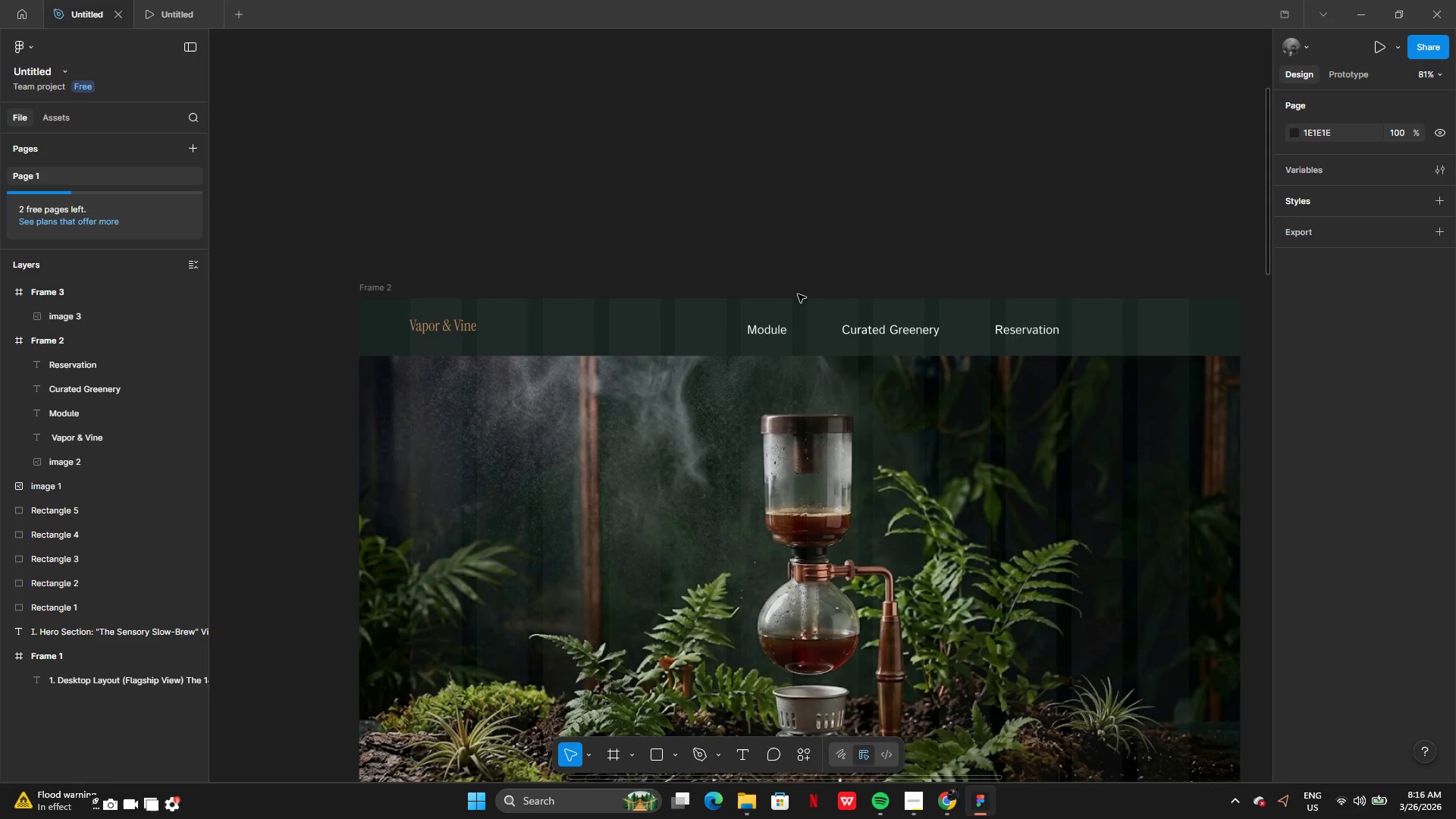 
hold_key(key=ShiftLeft, duration=1.5)
left_click([779, 331])
 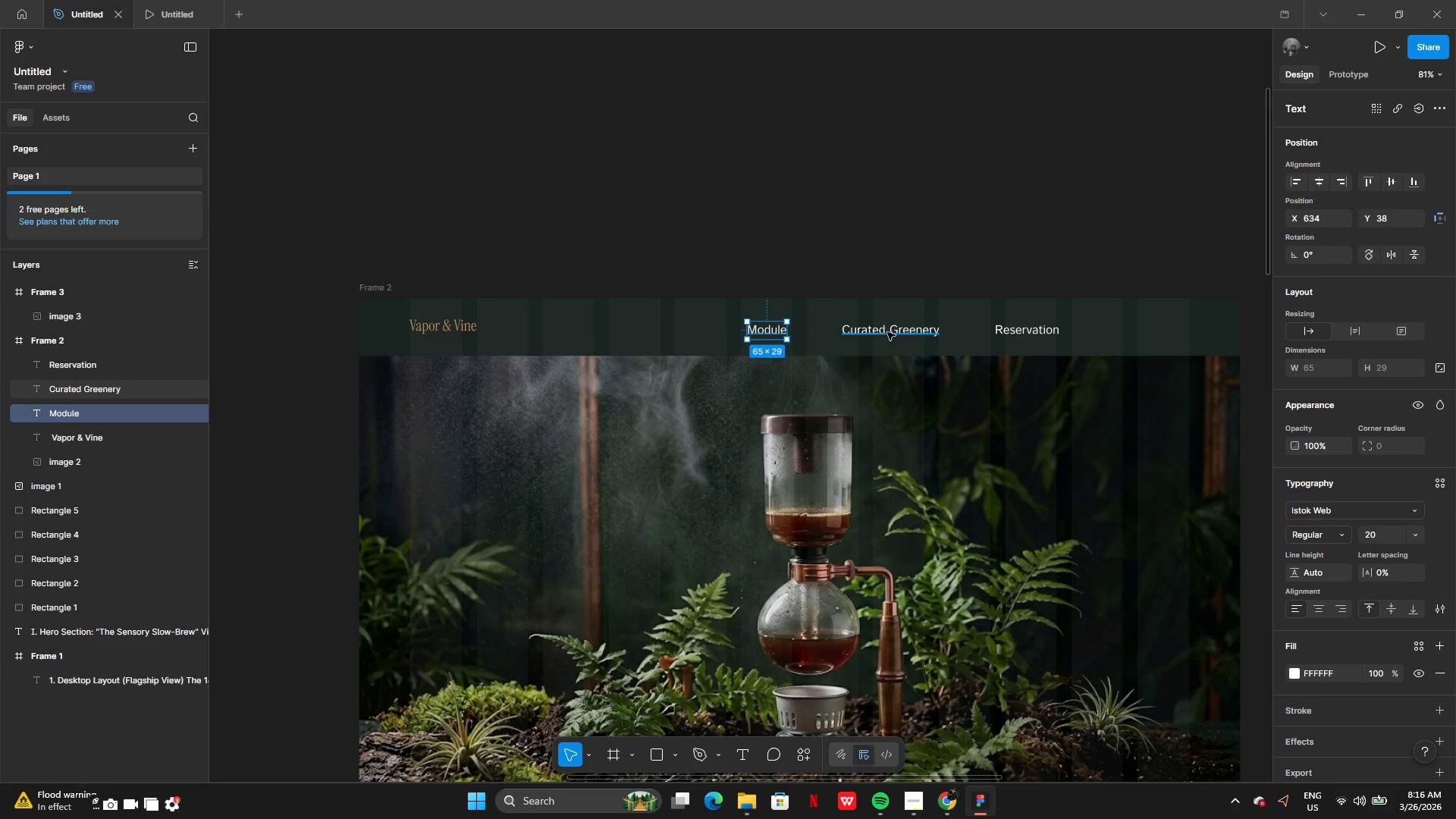 
hold_key(key=ShiftLeft, duration=1.09)
left_click([1019, 339])
 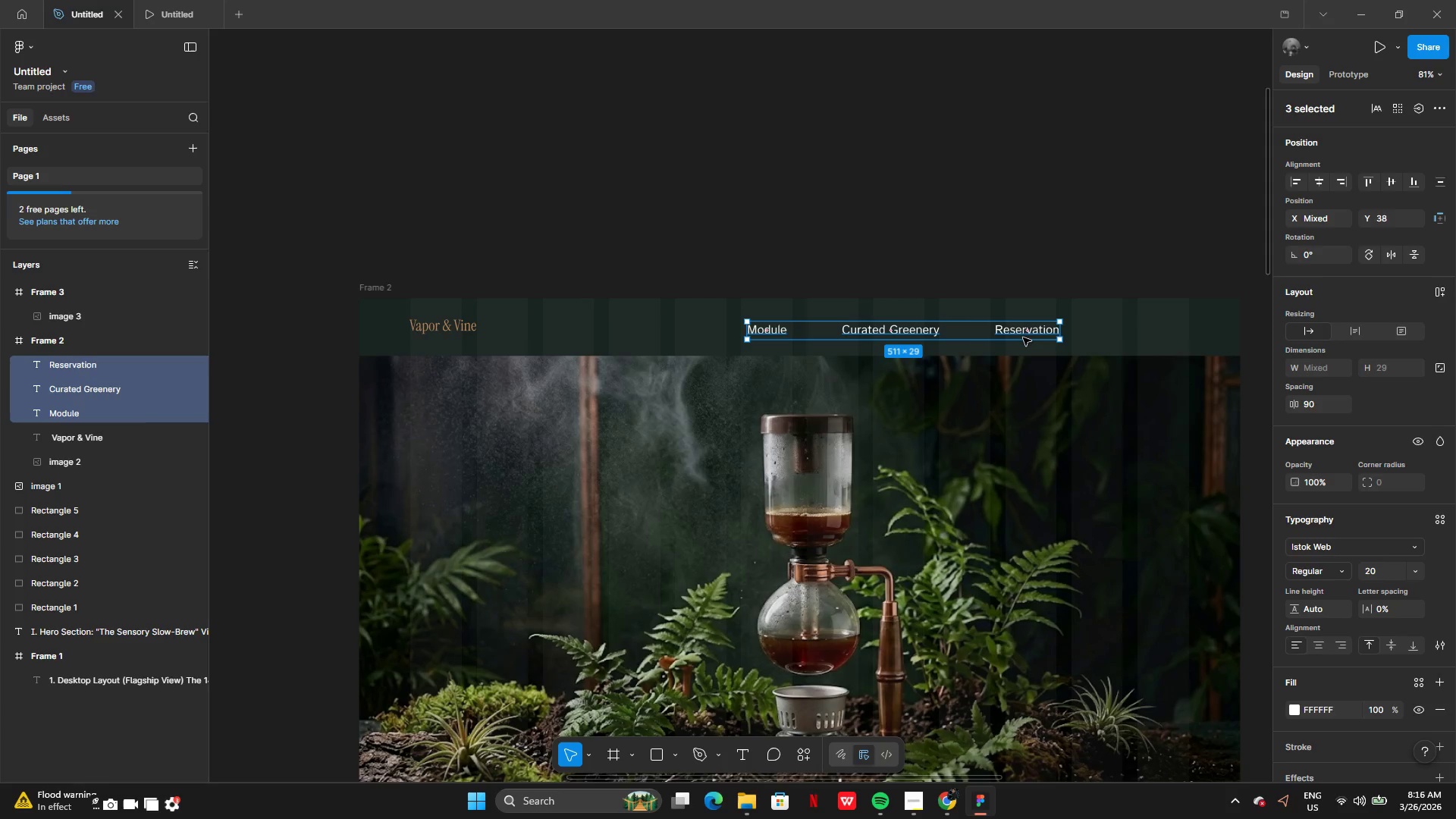 
left_click_drag(start_coordinate=[1022, 336], to_coordinate=[969, 335])
 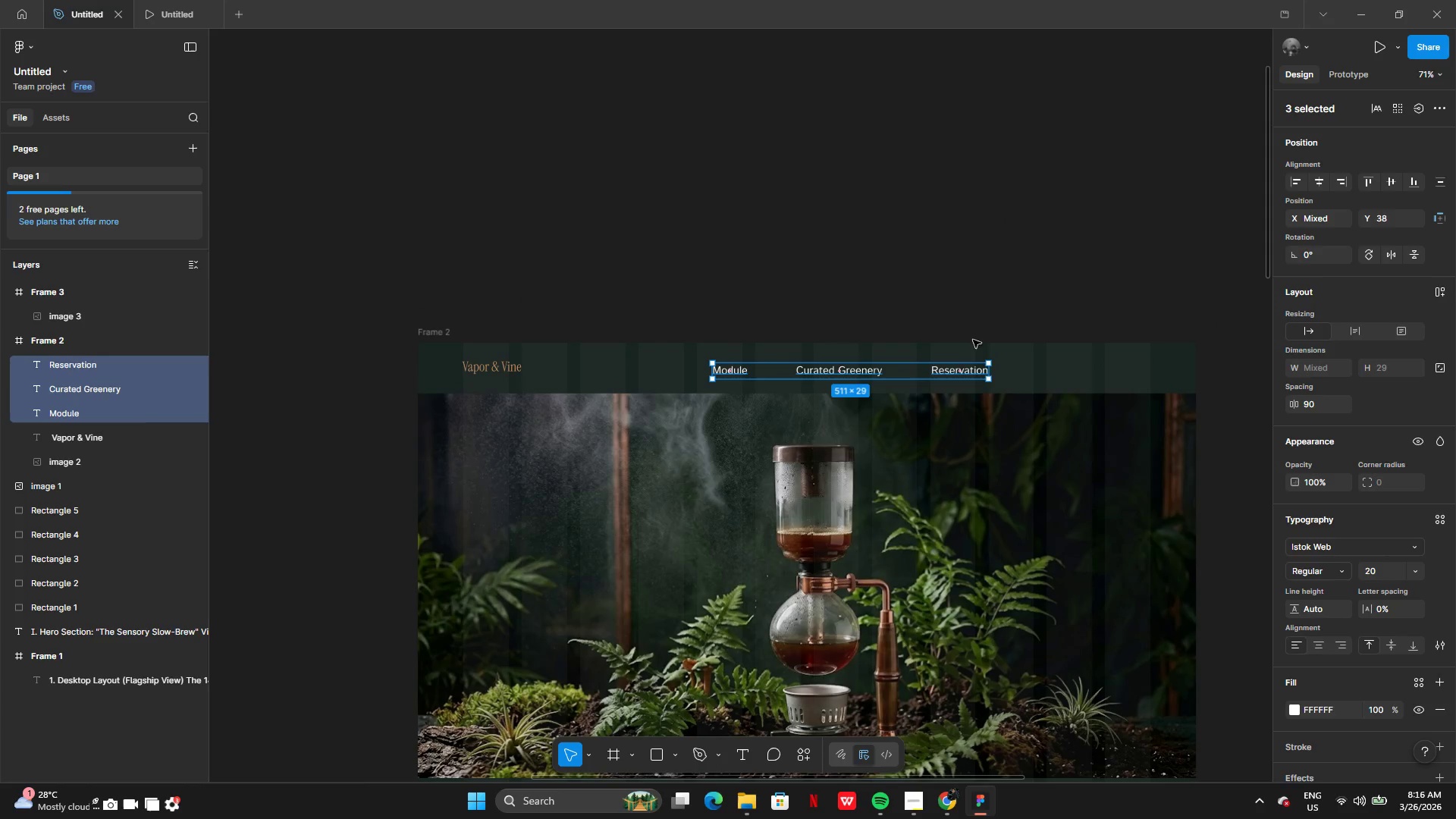 
left_click_drag(start_coordinate=[962, 375], to_coordinate=[946, 376])
 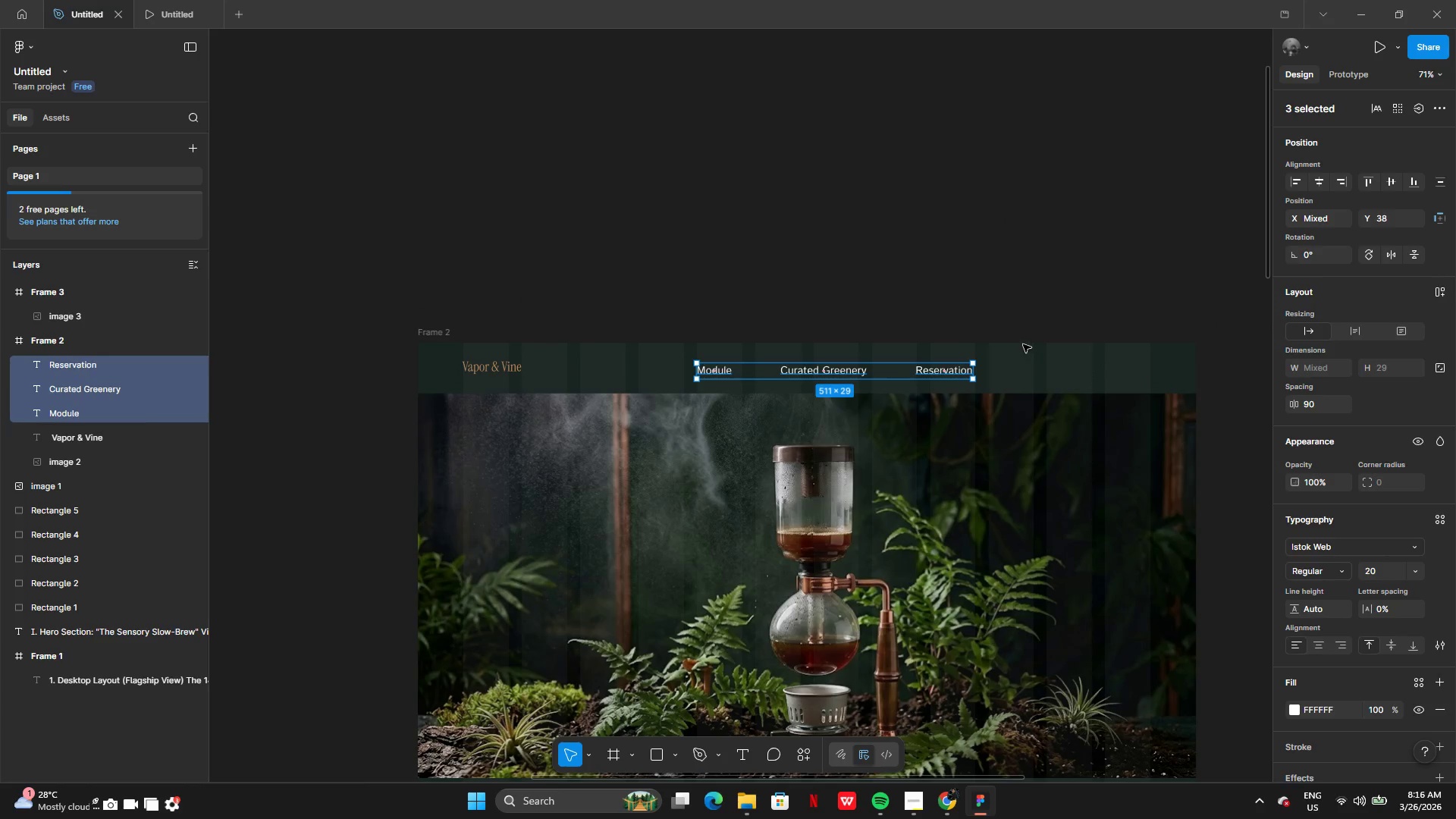 
key(Control+A)
 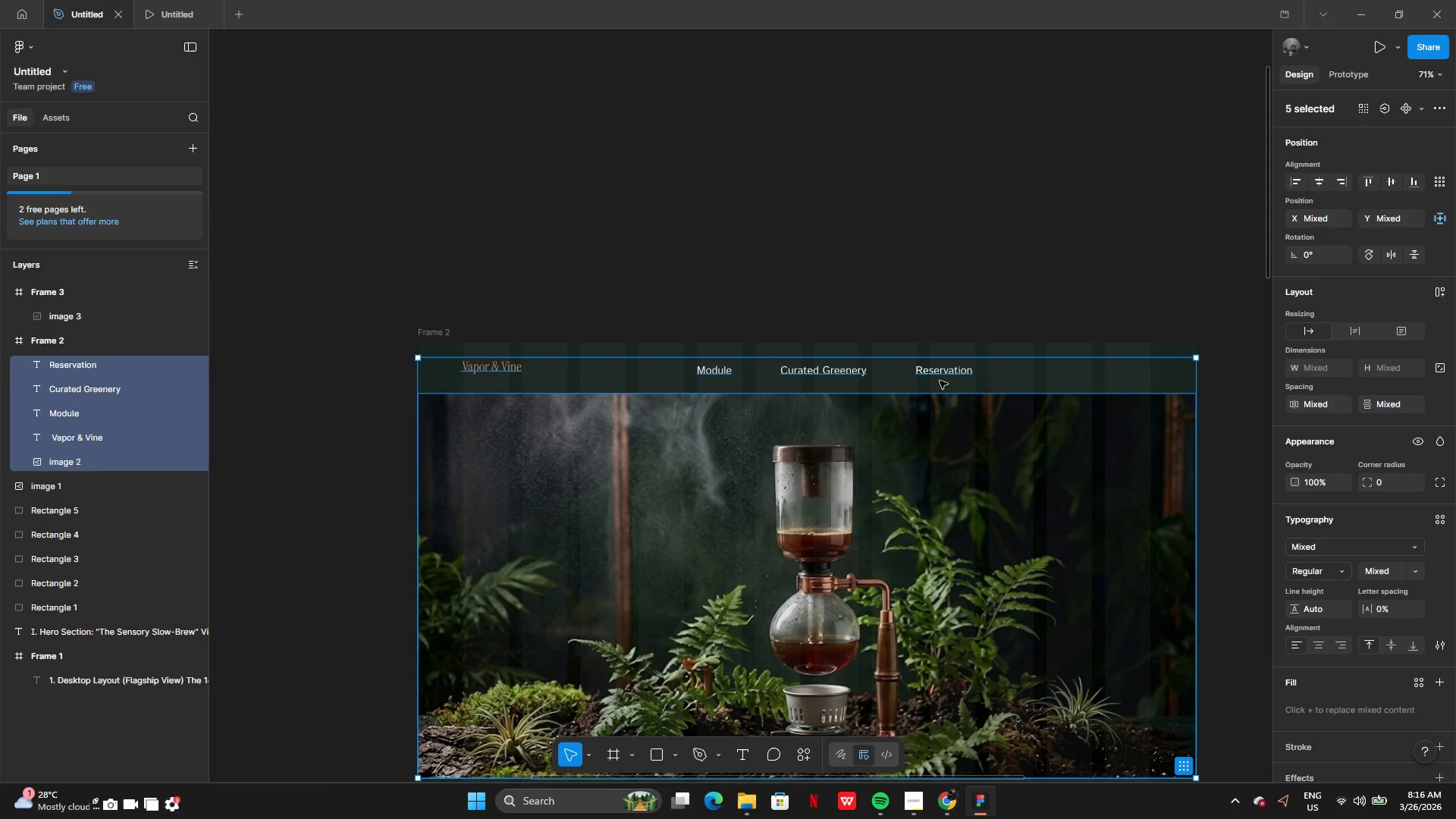 
key(Control+A)
 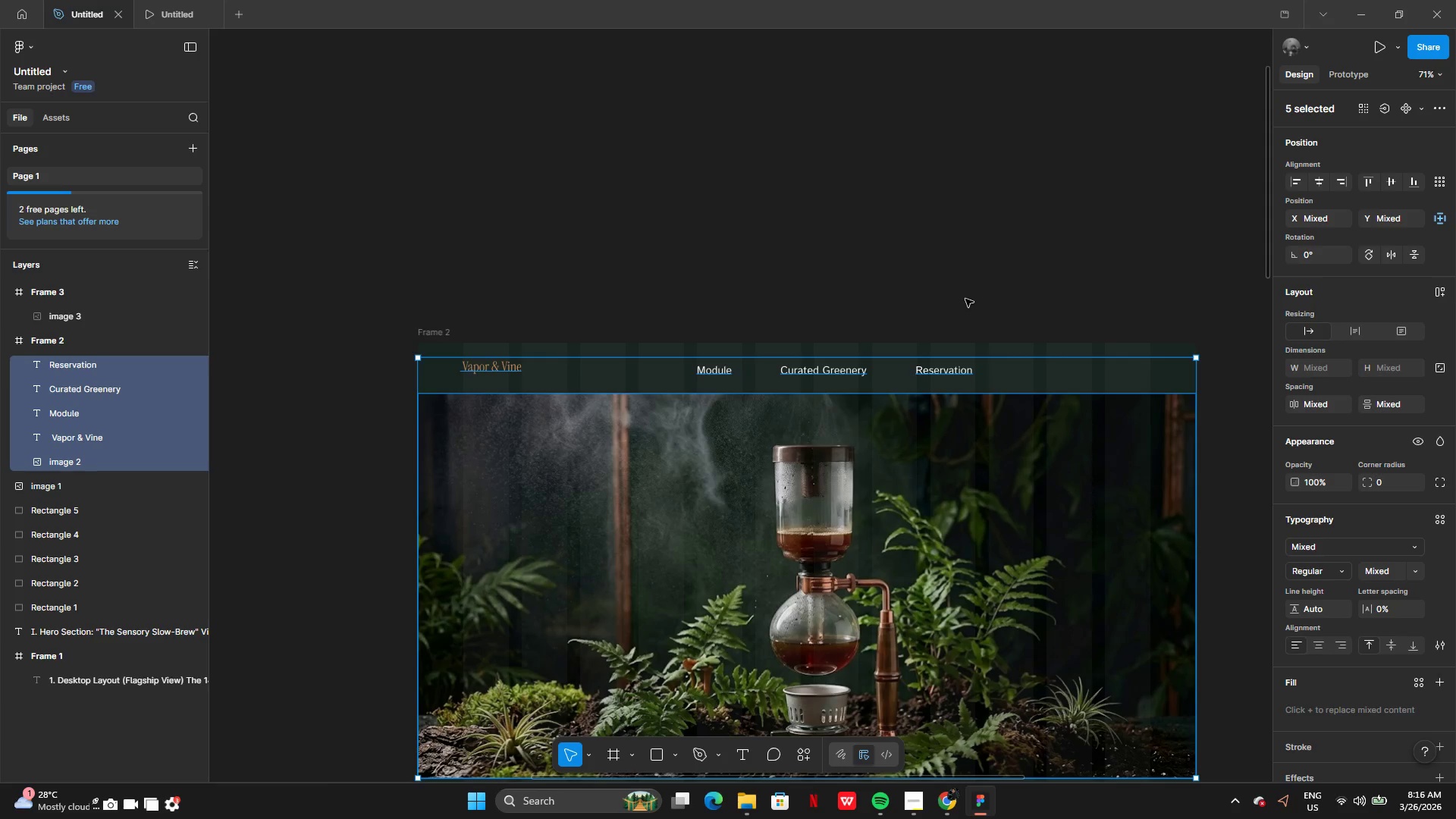 
key(Control+ControlLeft)
 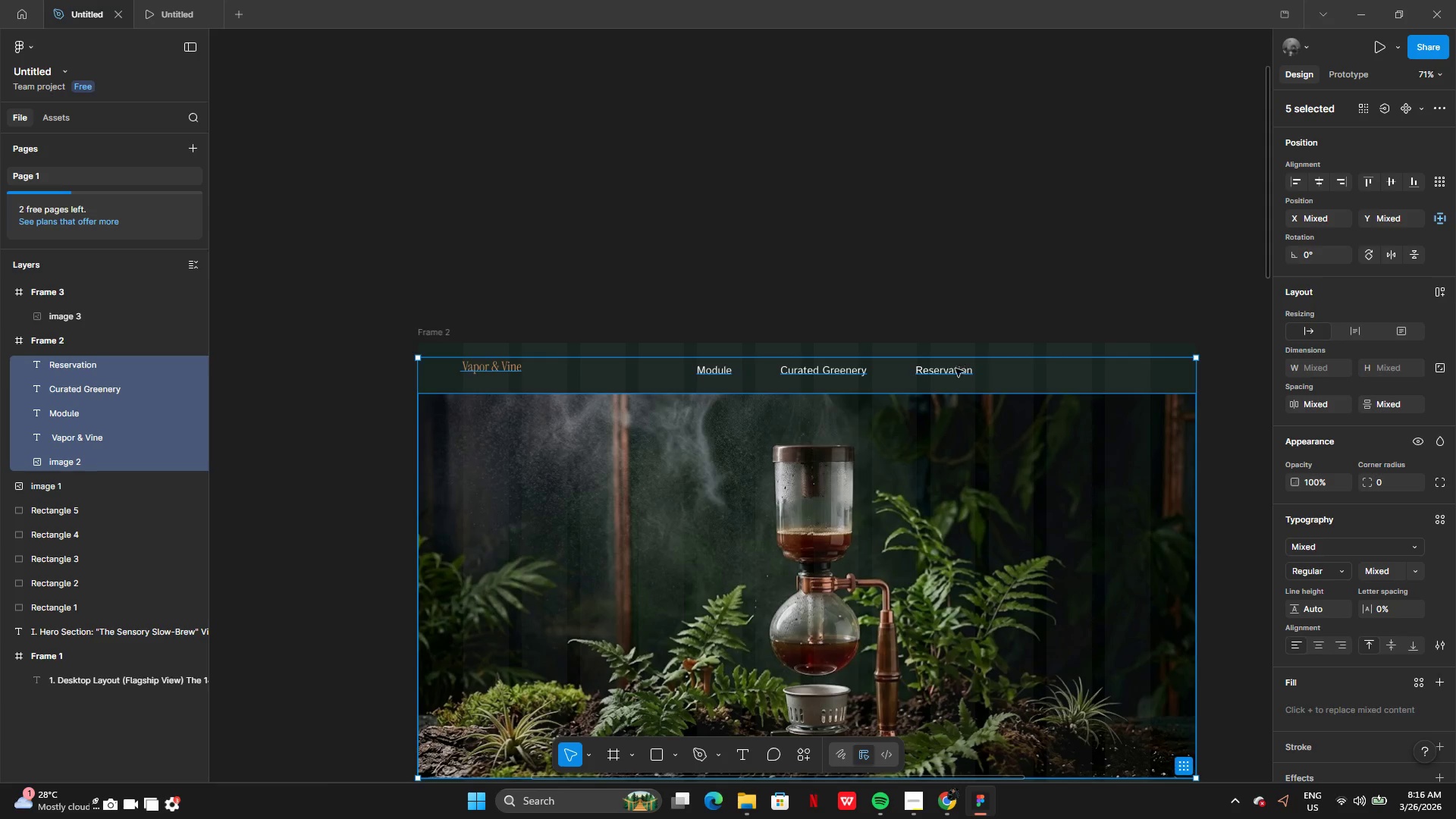 
left_click([951, 370])
 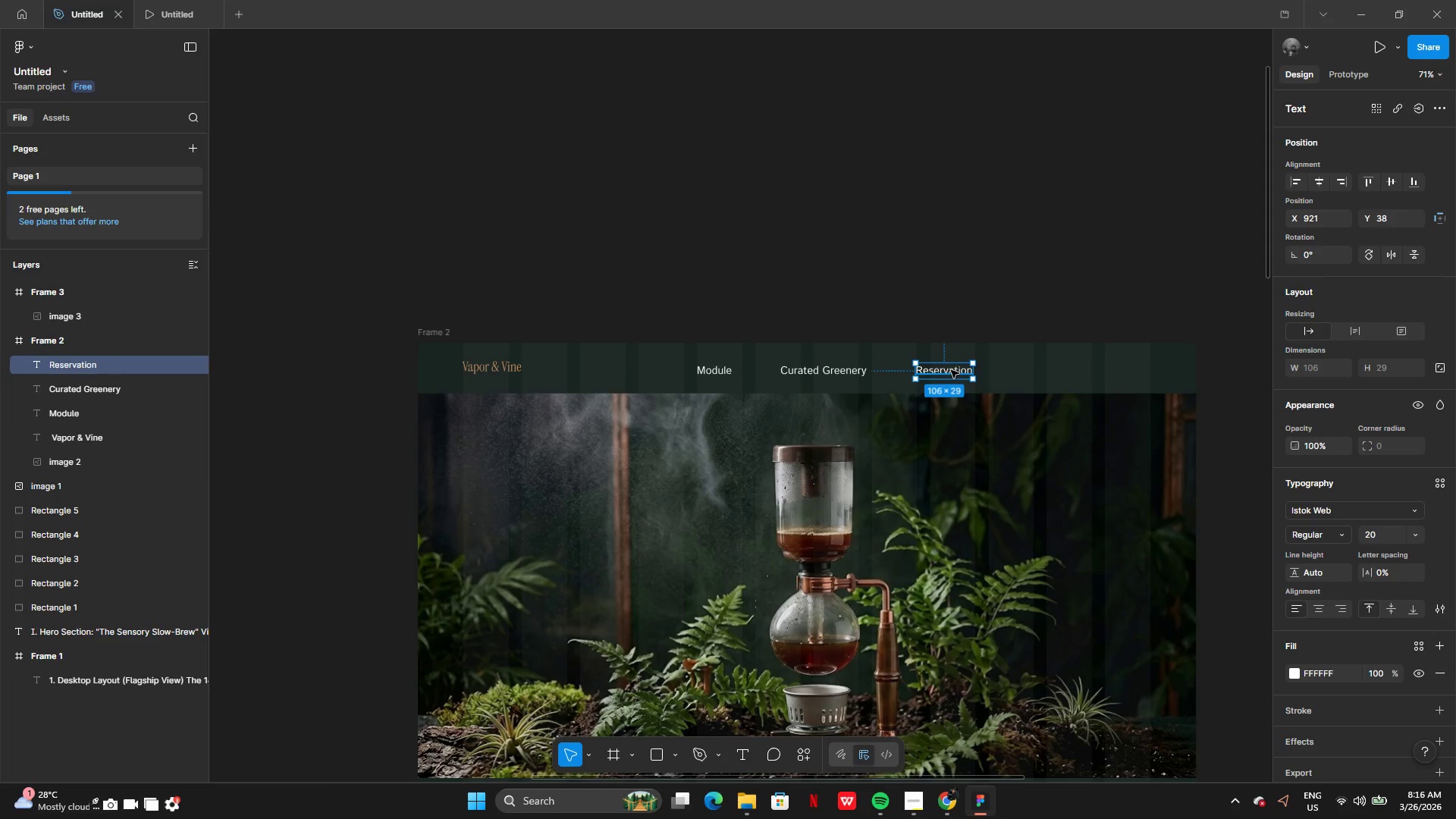 
hold_key(key=ShiftLeft, duration=1.33)
left_click([830, 372])
 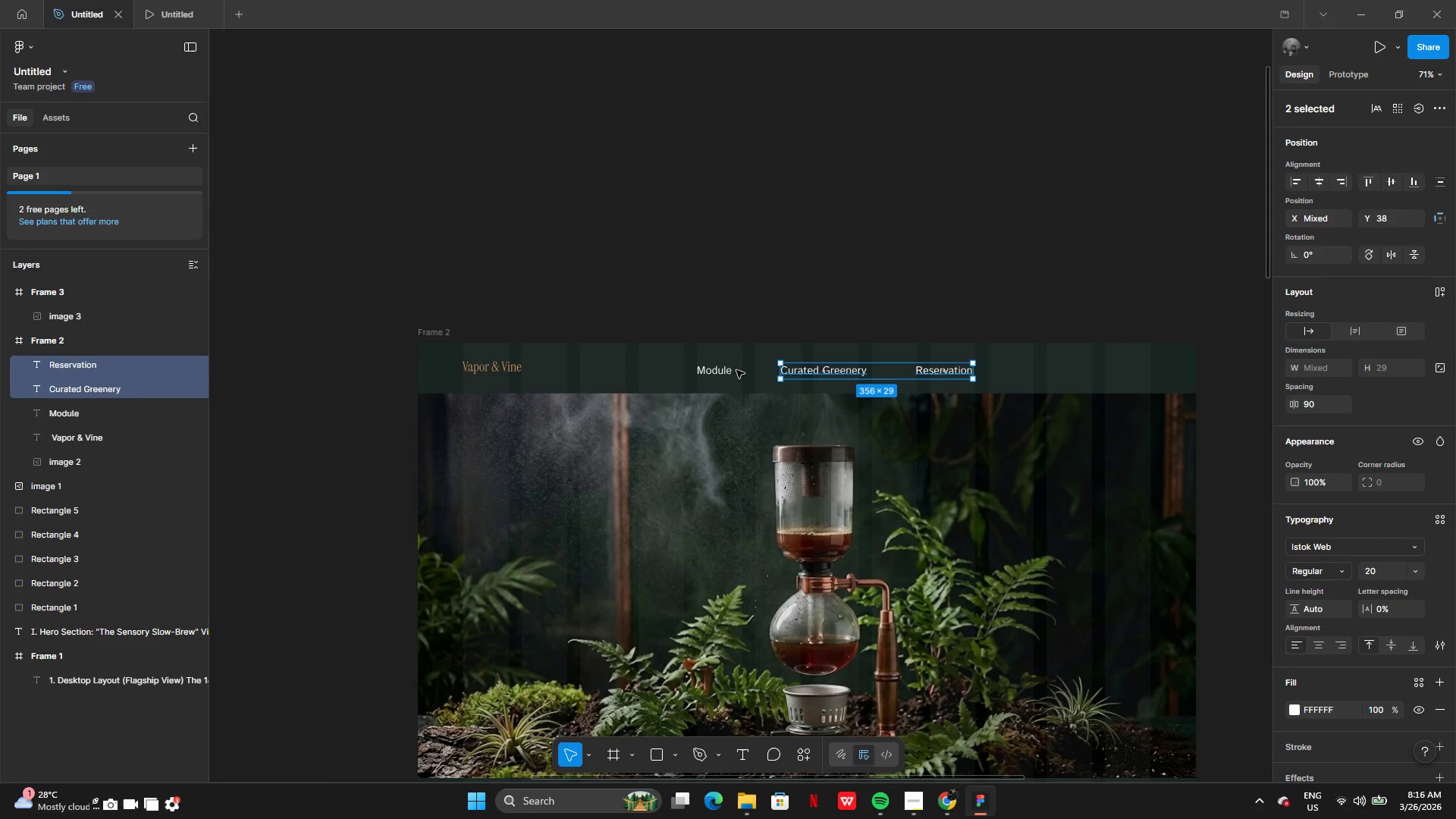 
left_click([733, 372])
 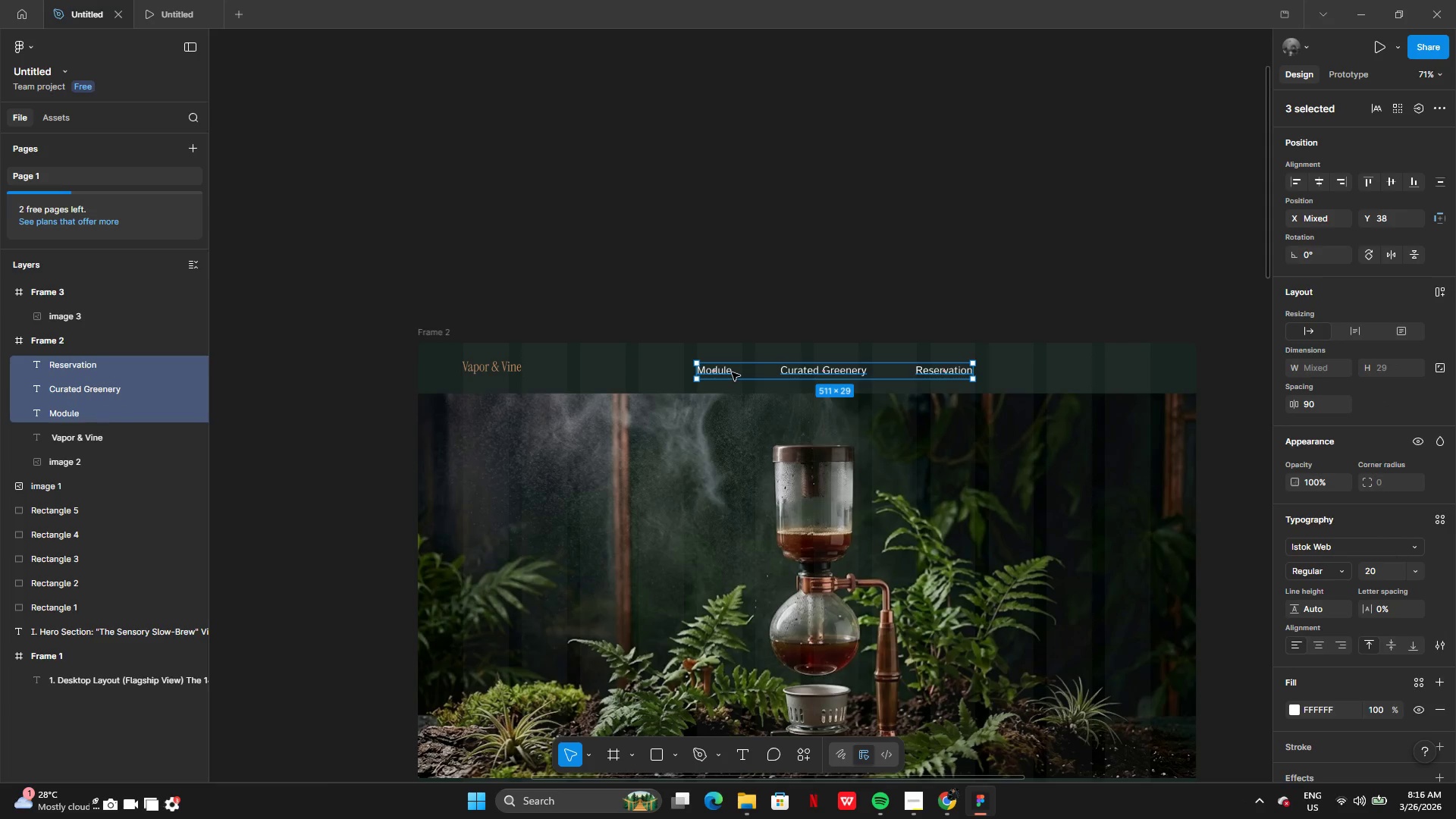 
key(Shift+A)
 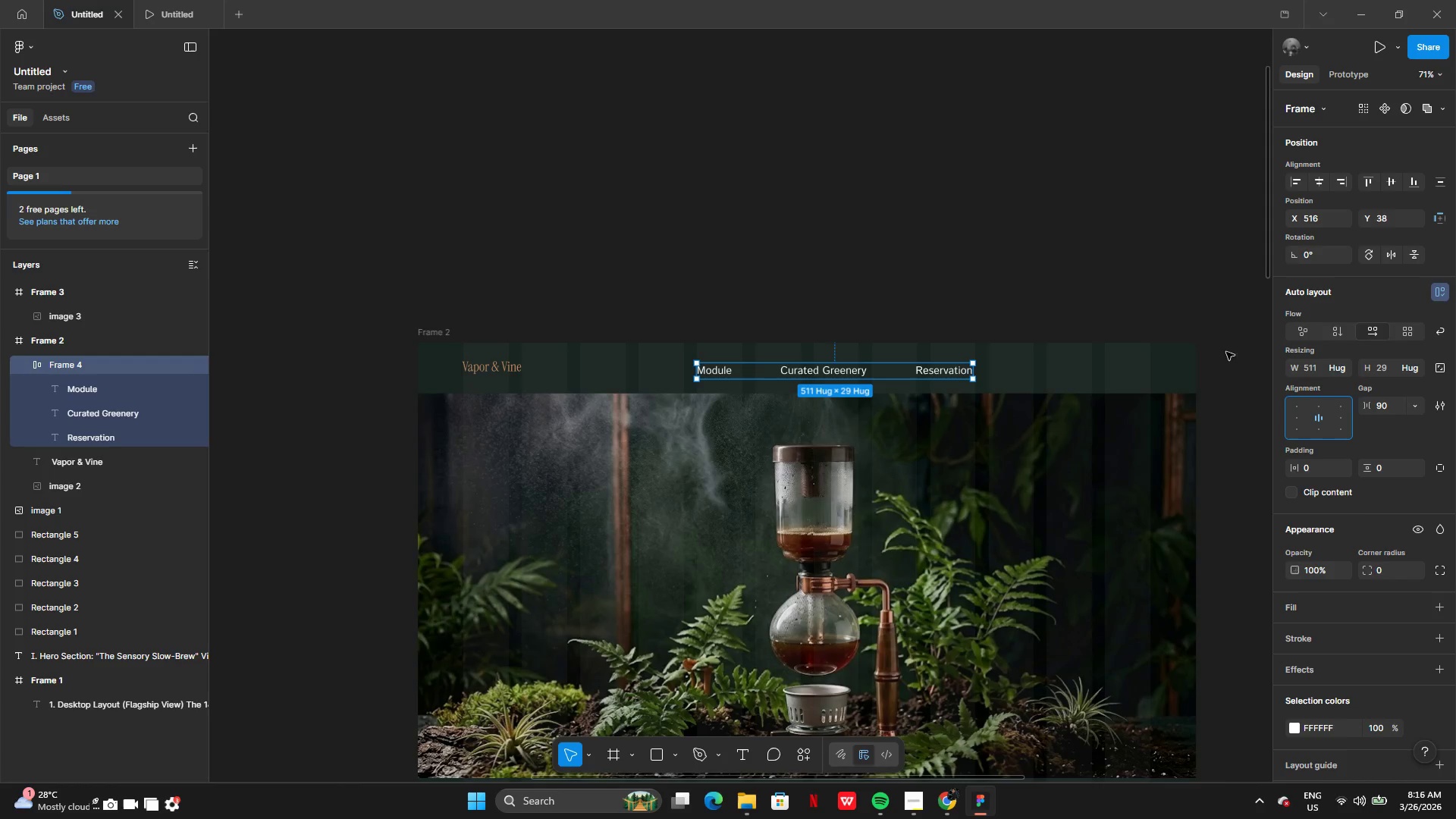 
wait(6.7)
 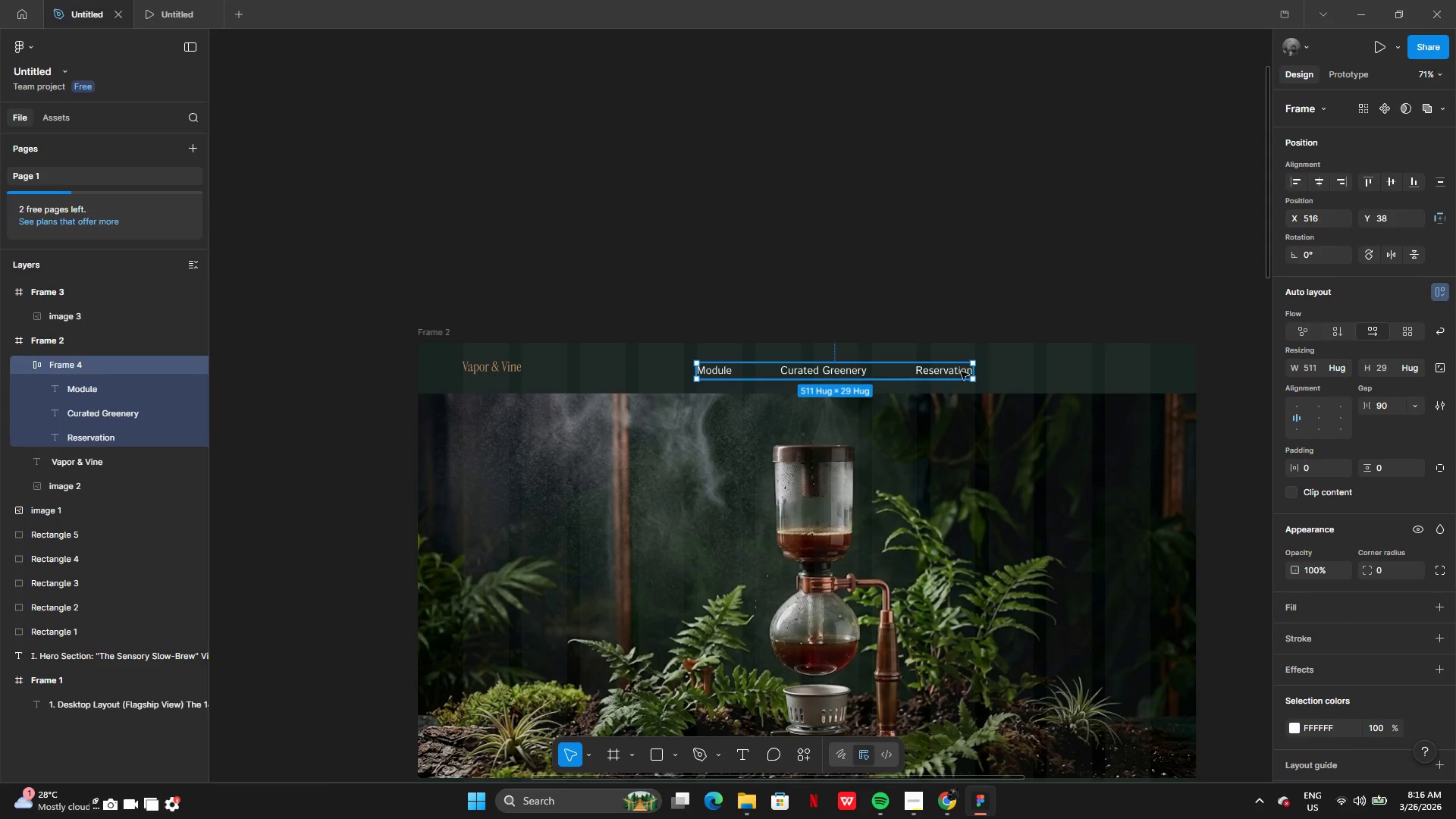 
left_click([1392, 179])
 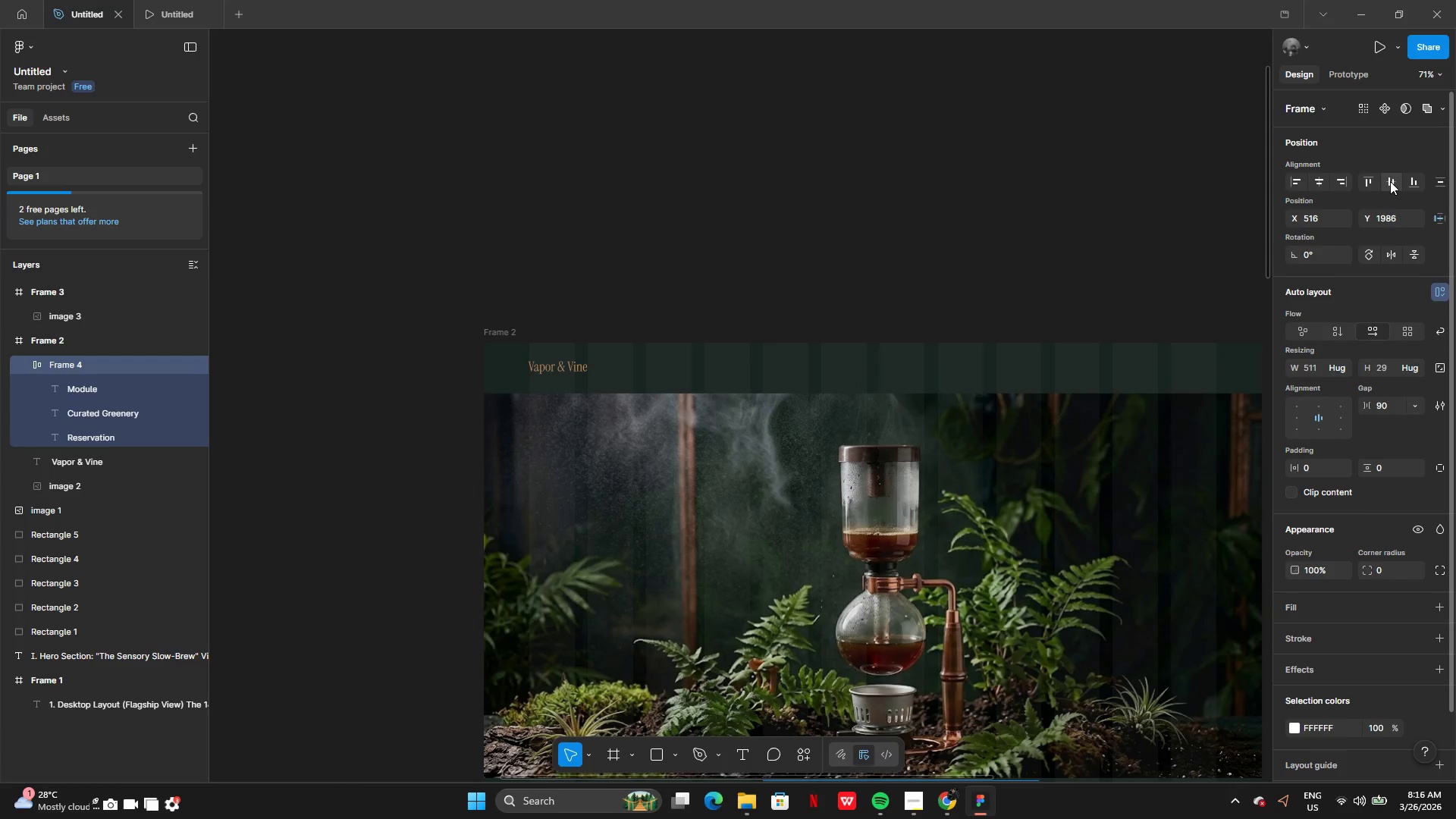 
key(Control+A)
 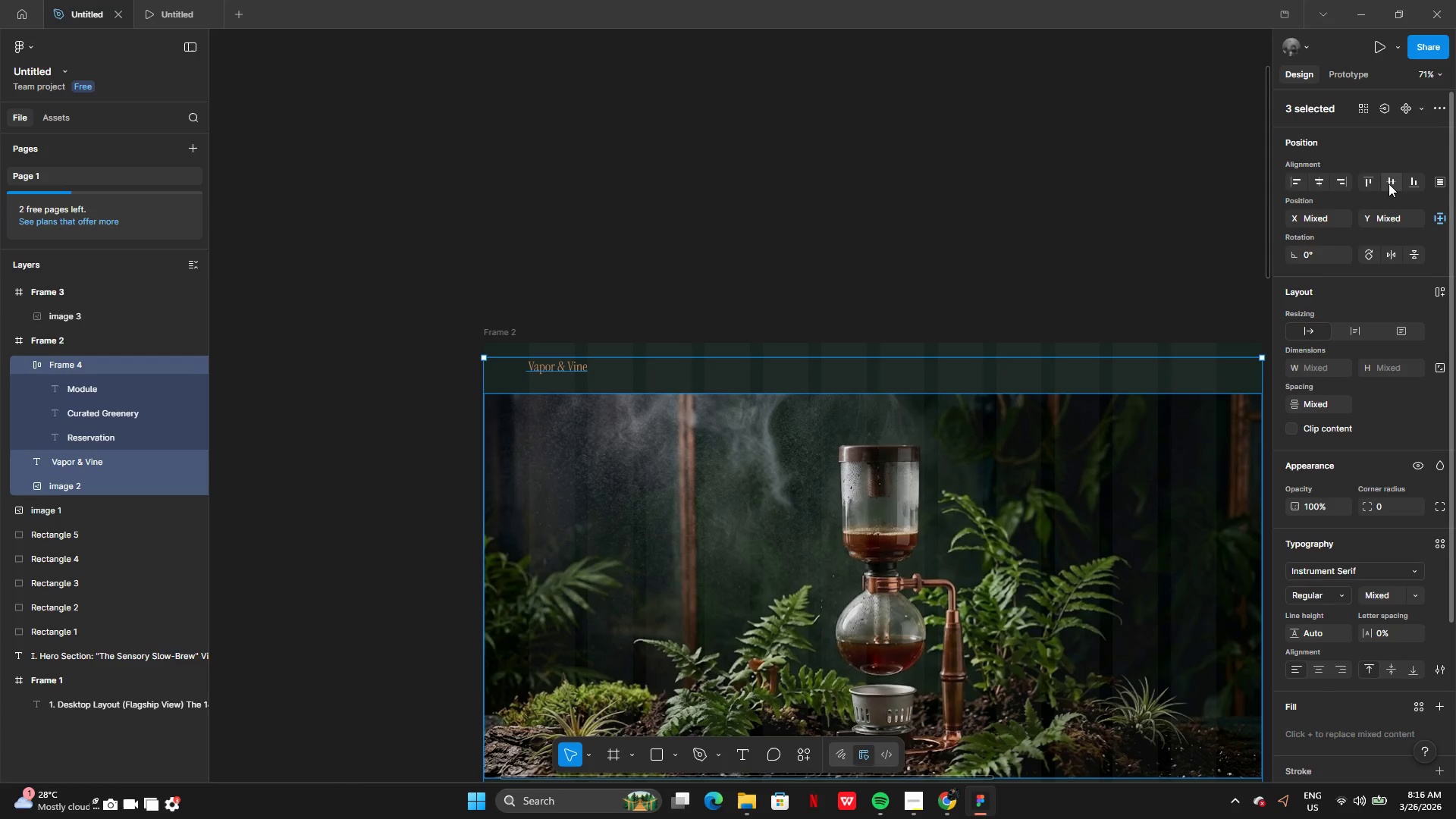 
key(Control+Z)
 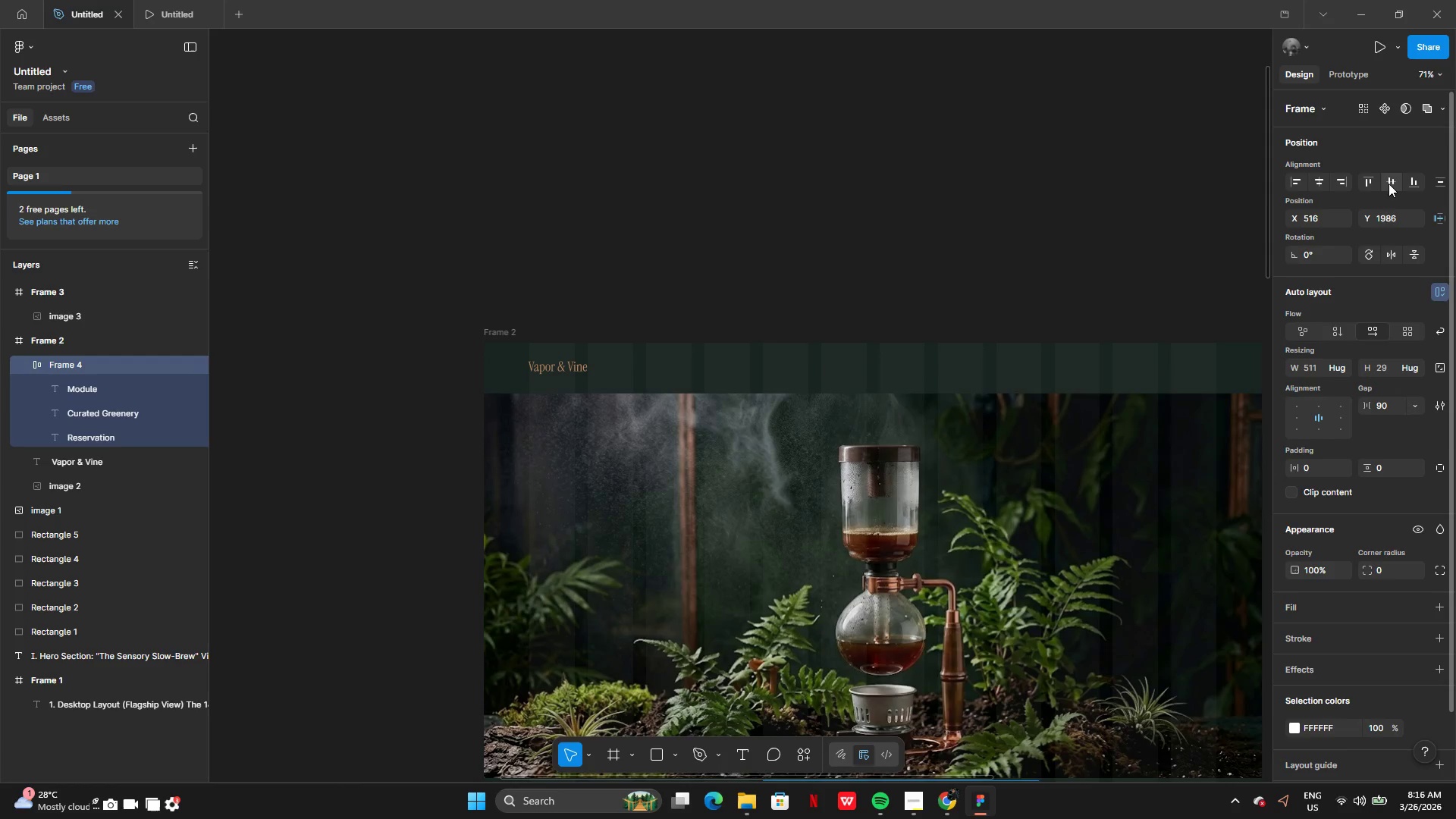 
key(Control+Z)
 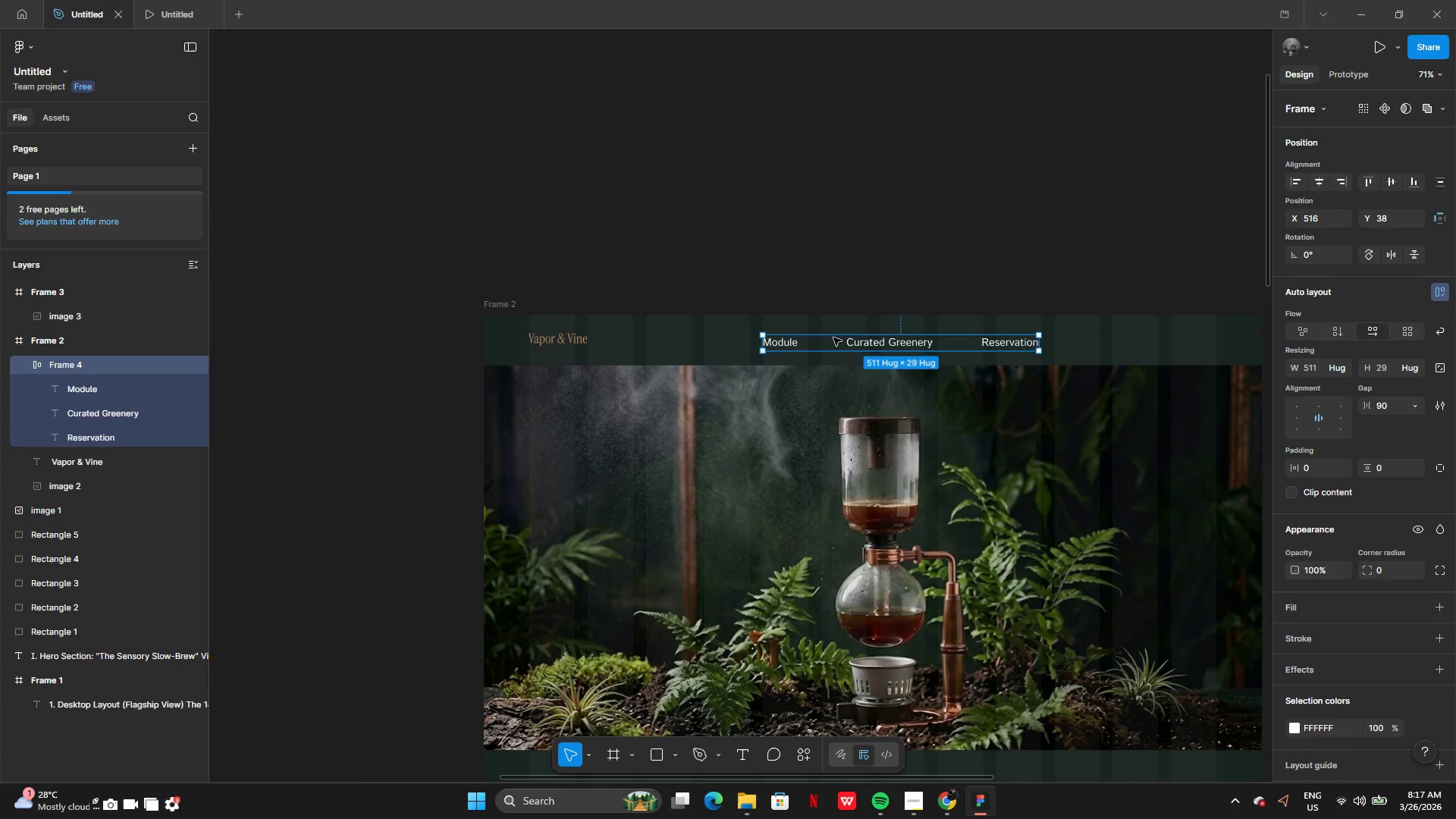 
left_click([937, 221])
 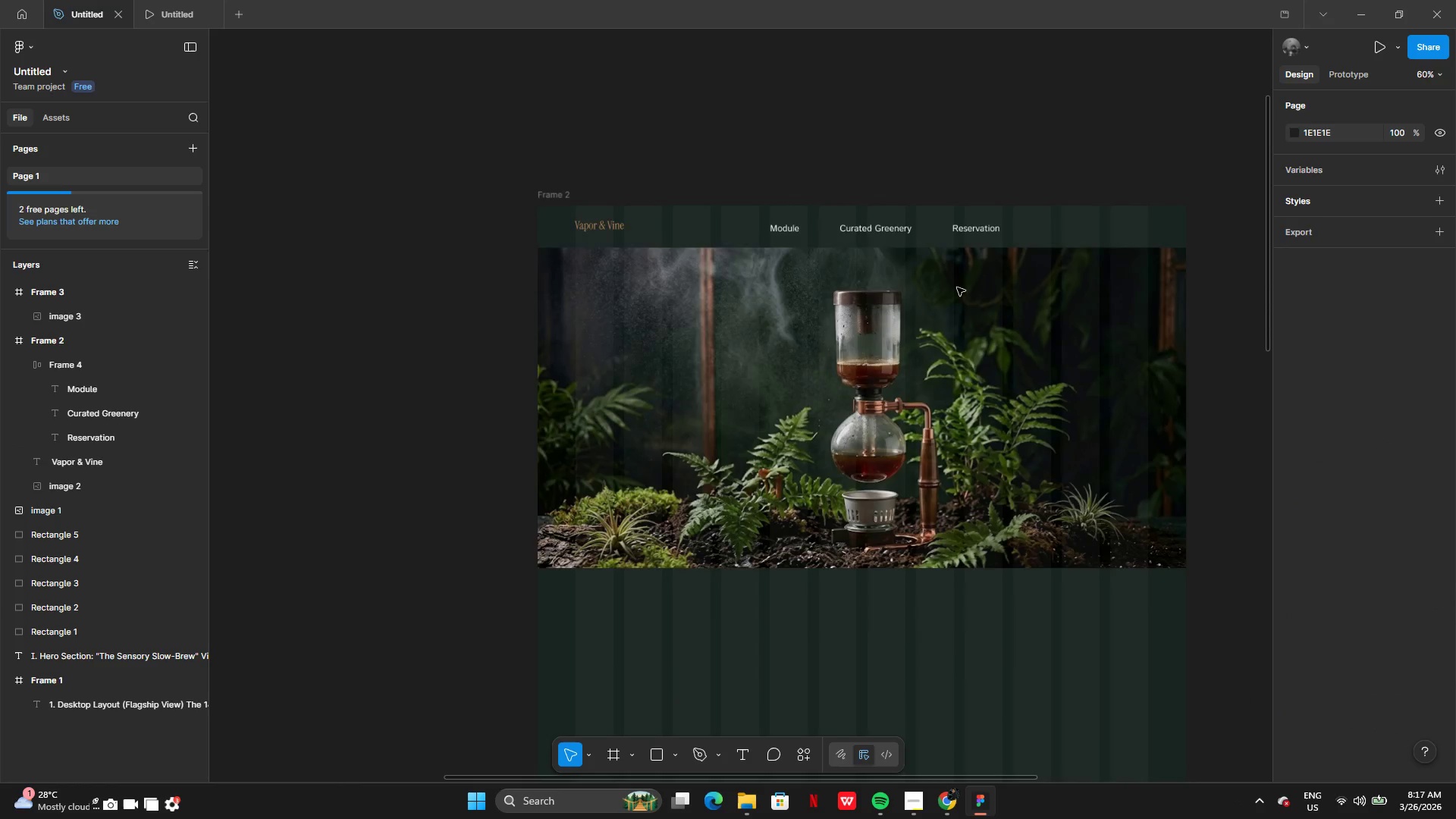 
left_click([905, 632])
 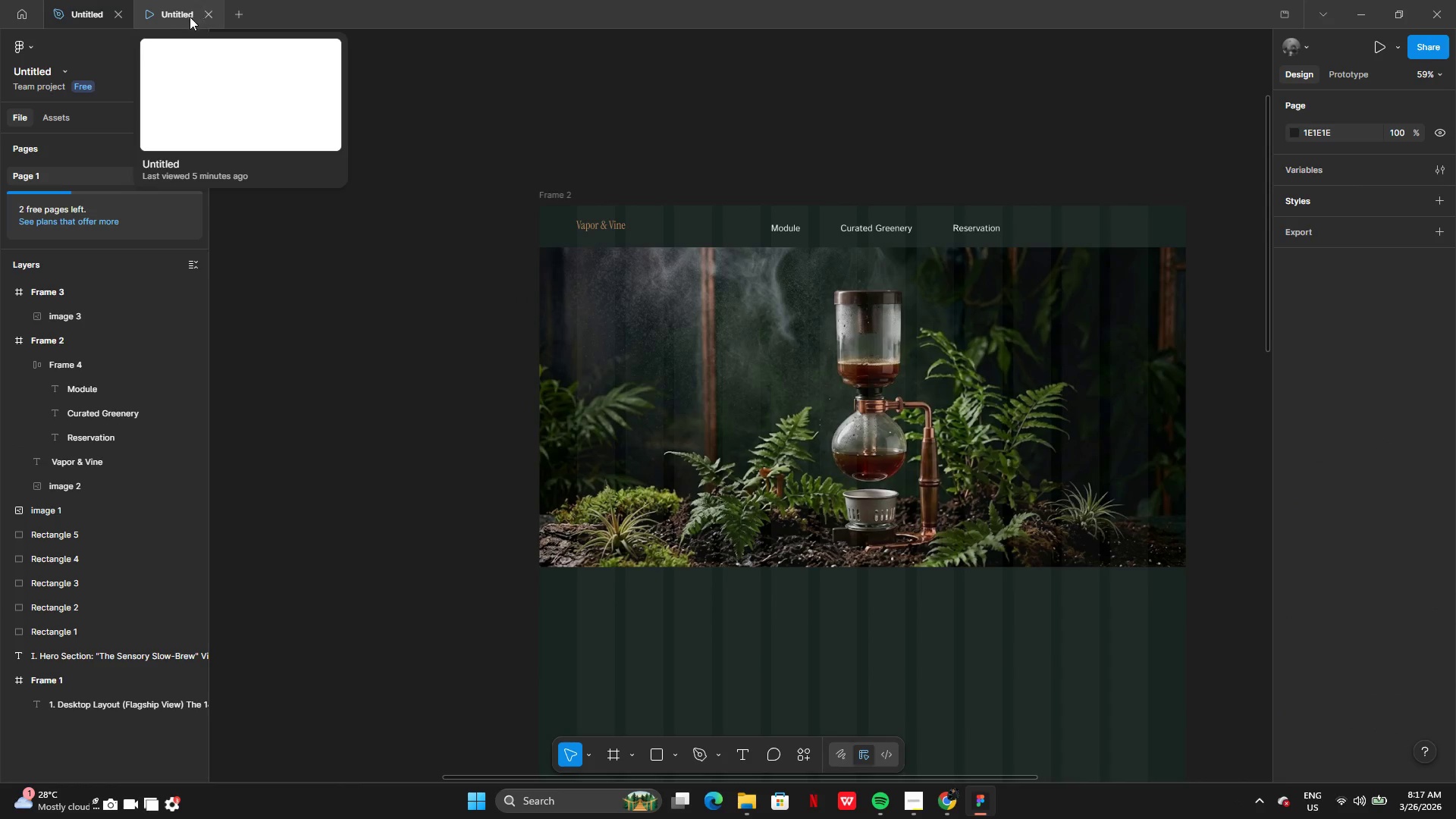 
left_click([174, 14])
 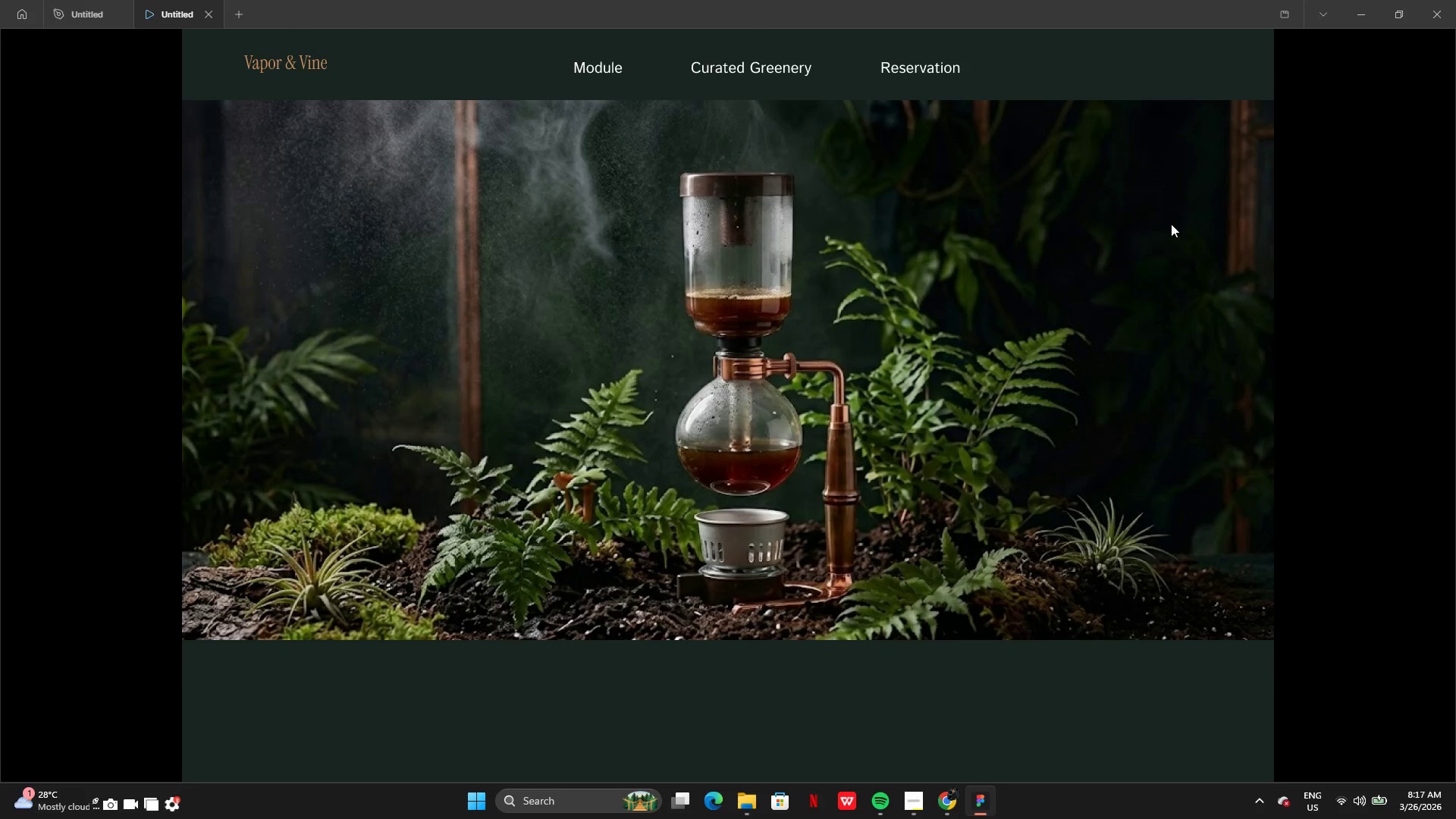 
wait(5.05)
 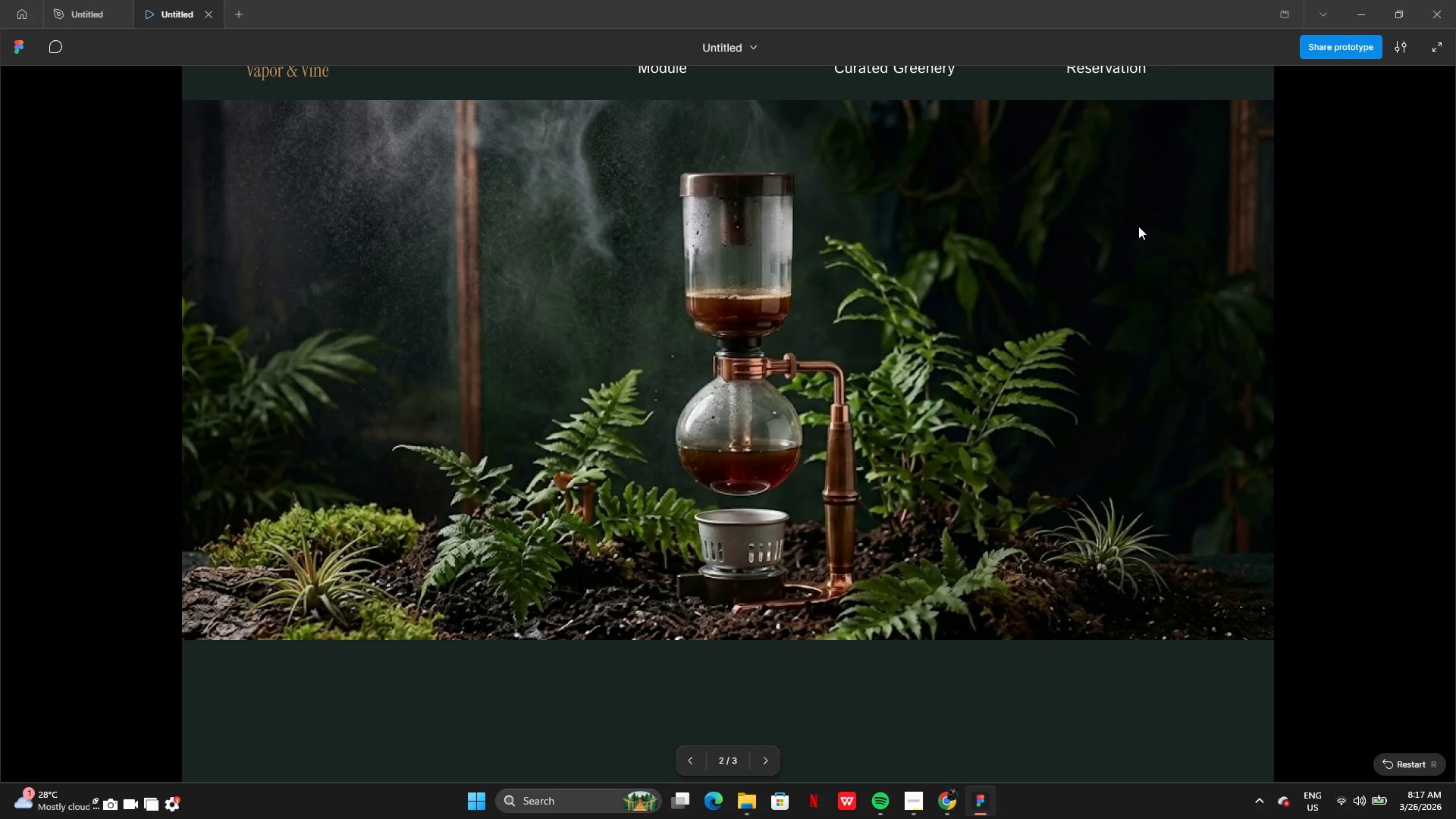 
left_click([1323, 396])
 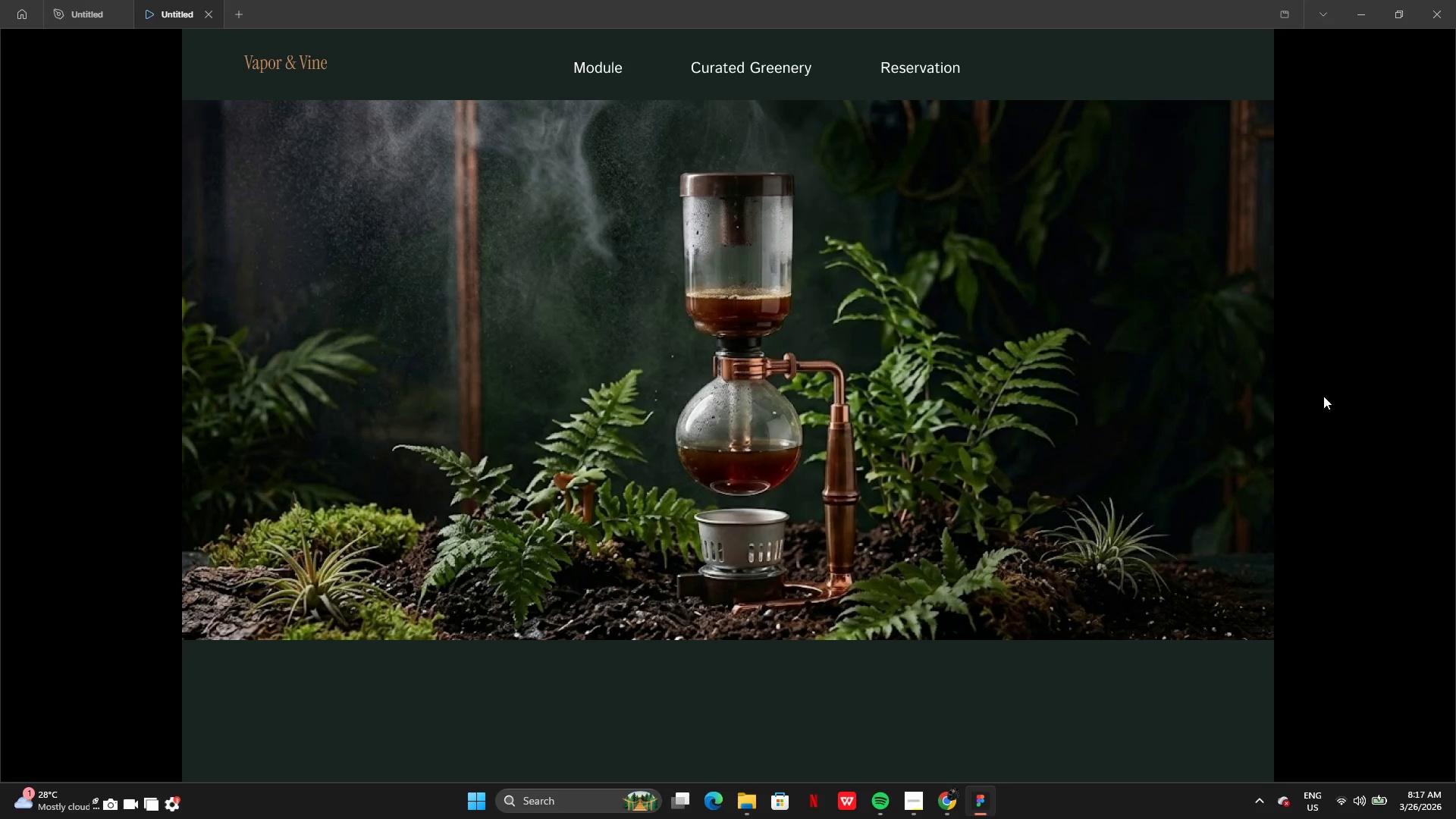 
wait(17.97)
 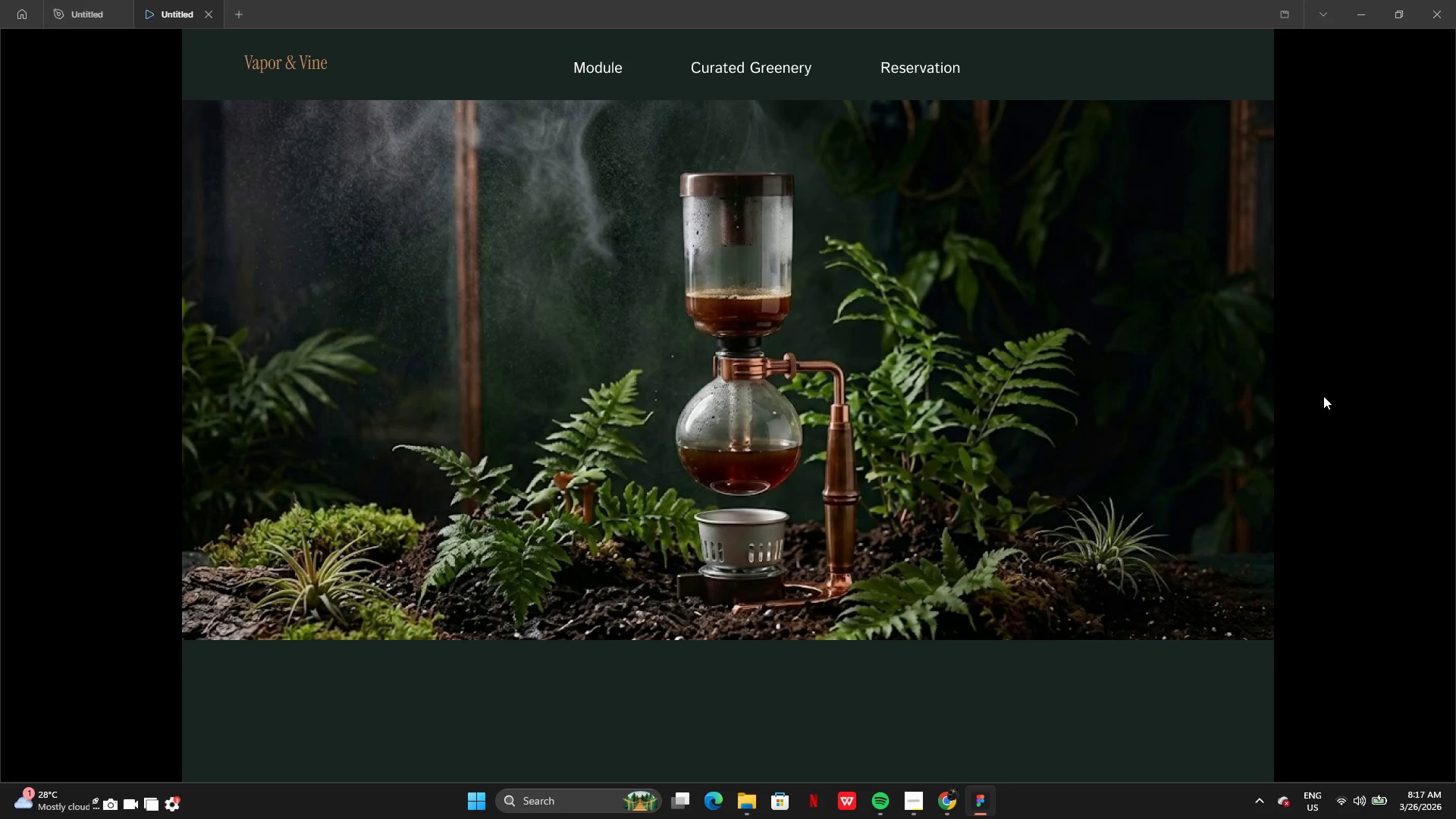 
left_click([78, 8])
 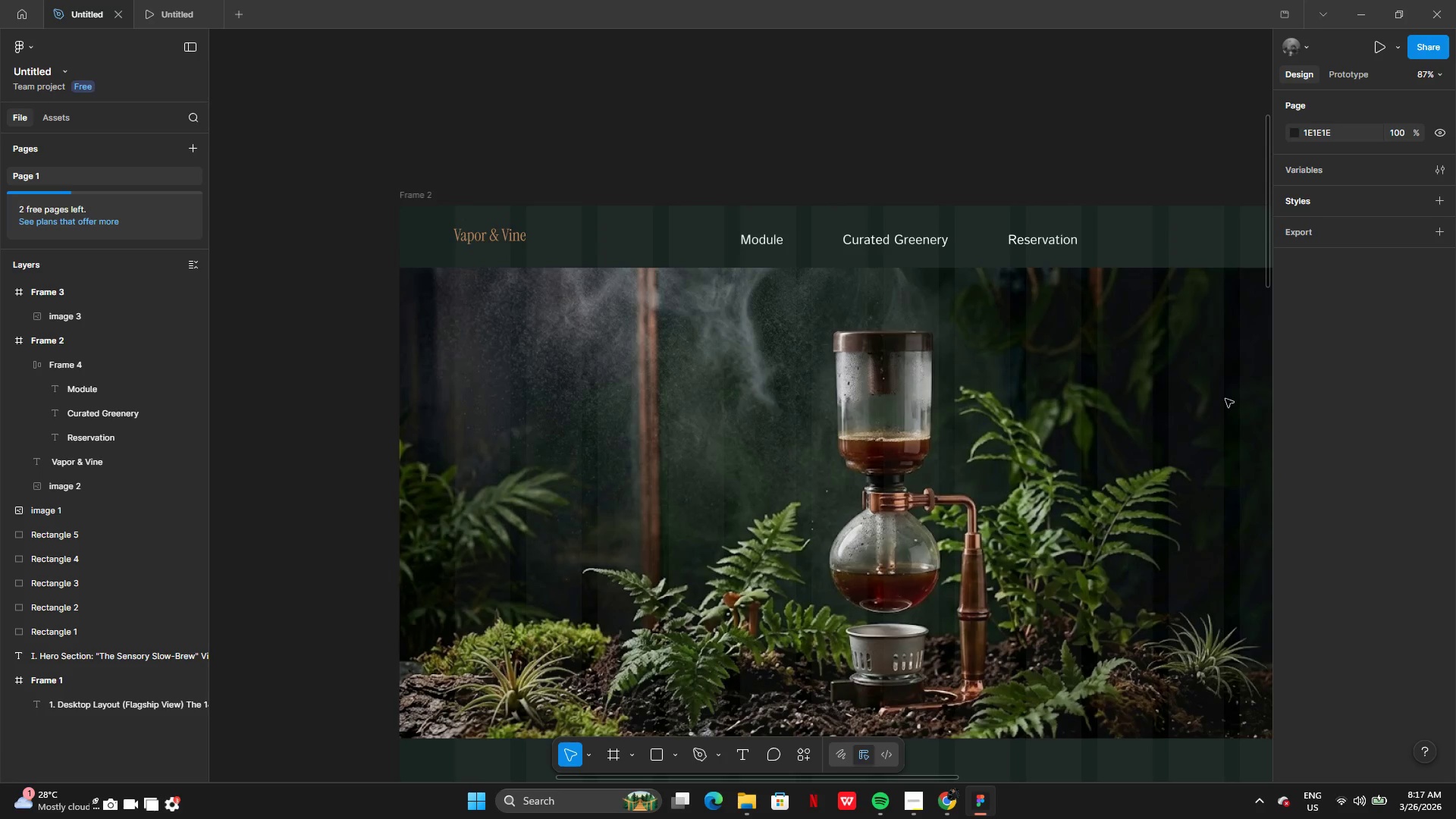 
left_click([864, 245])
 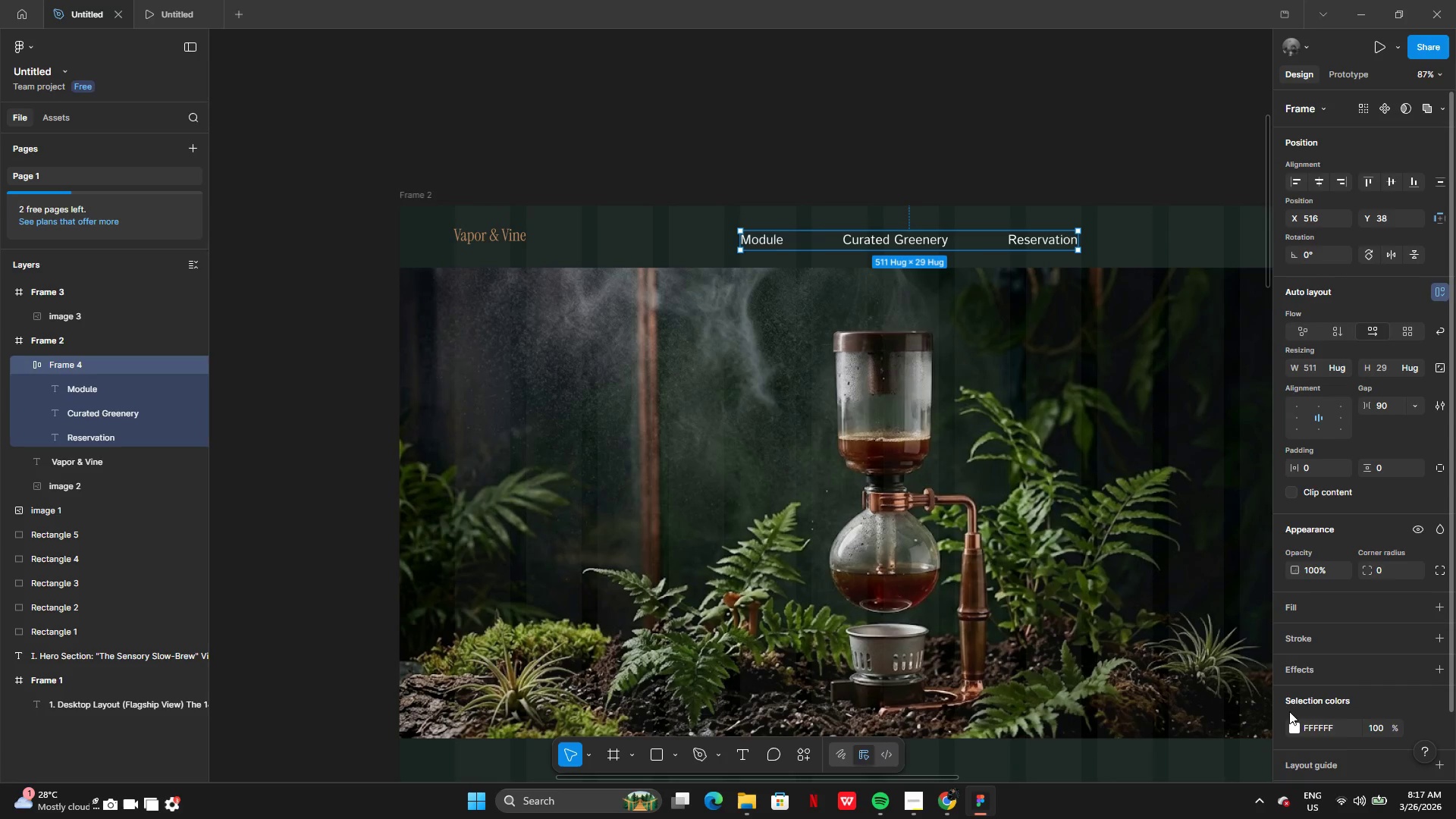 
left_click([1291, 733])
 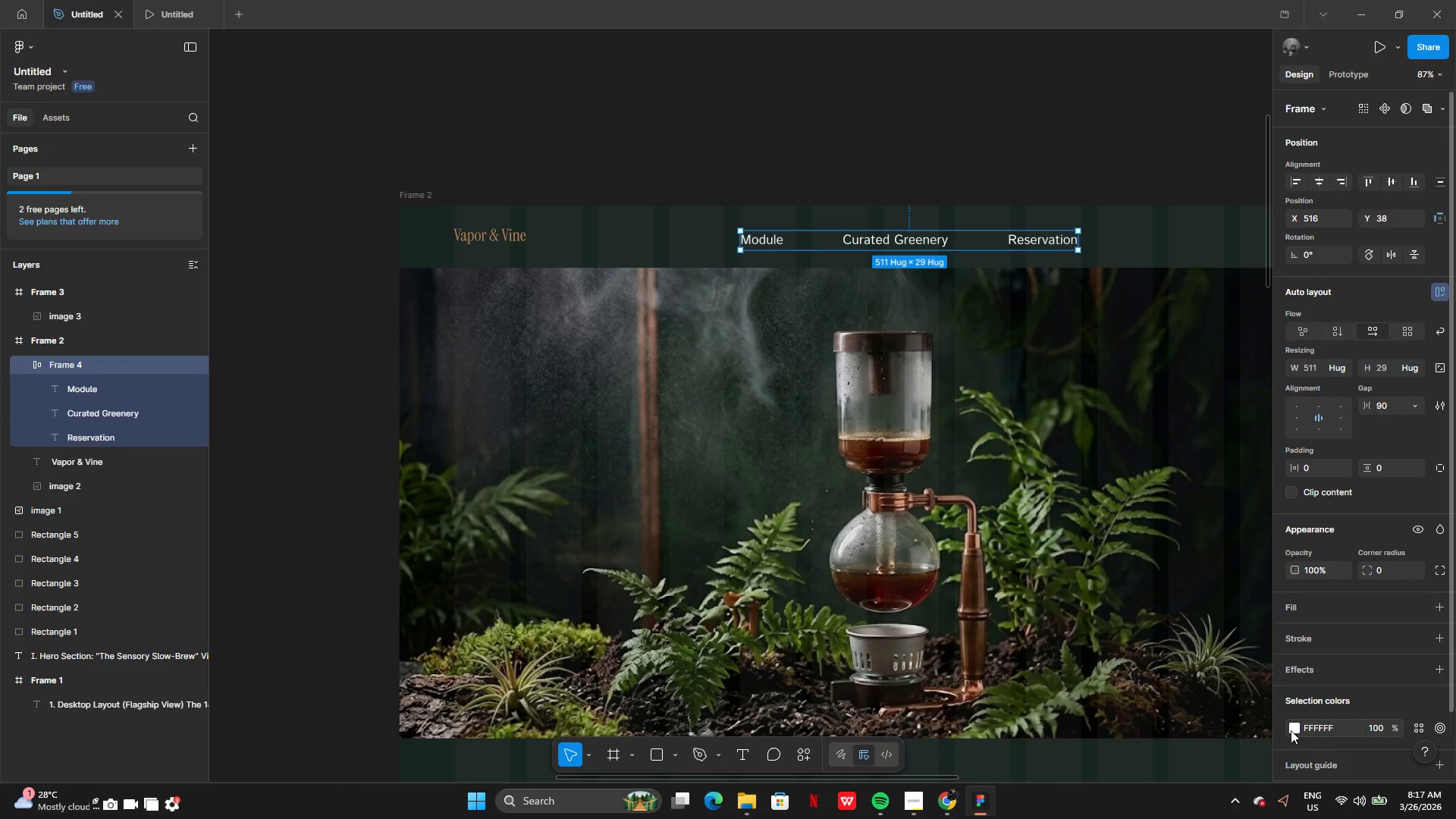 
left_click([1291, 726])
 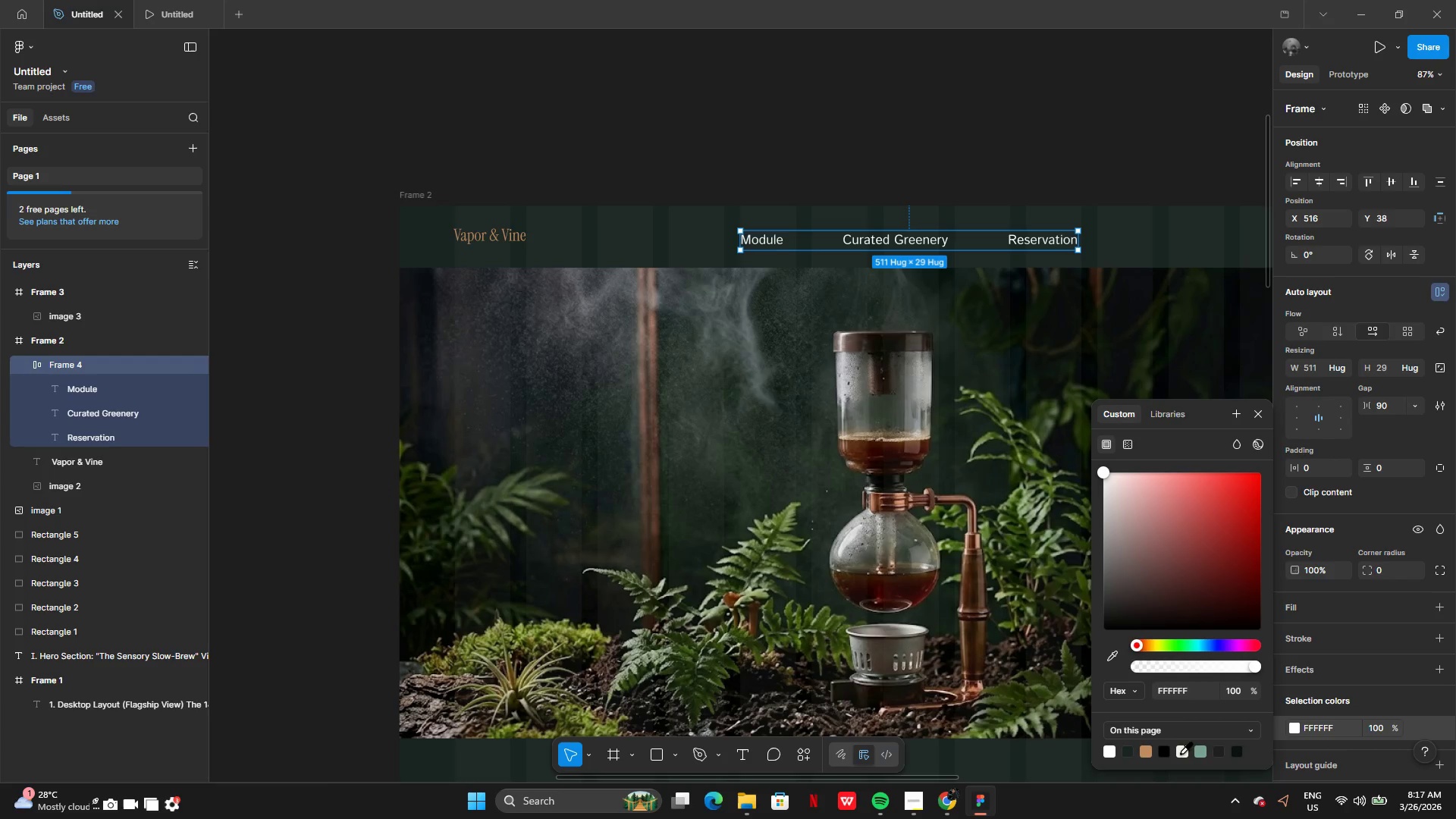 
left_click([1180, 753])
 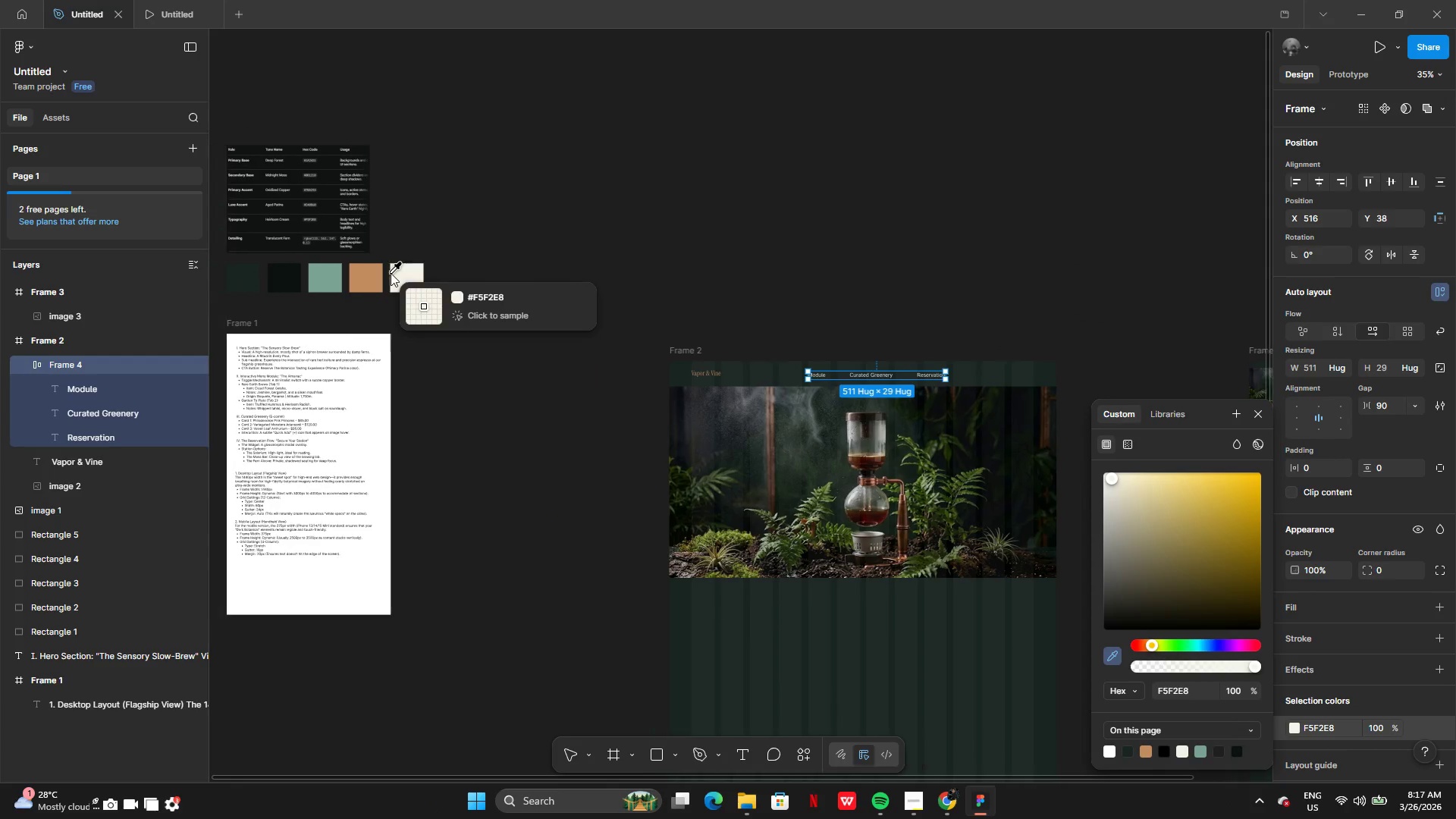 
wait(7.61)
 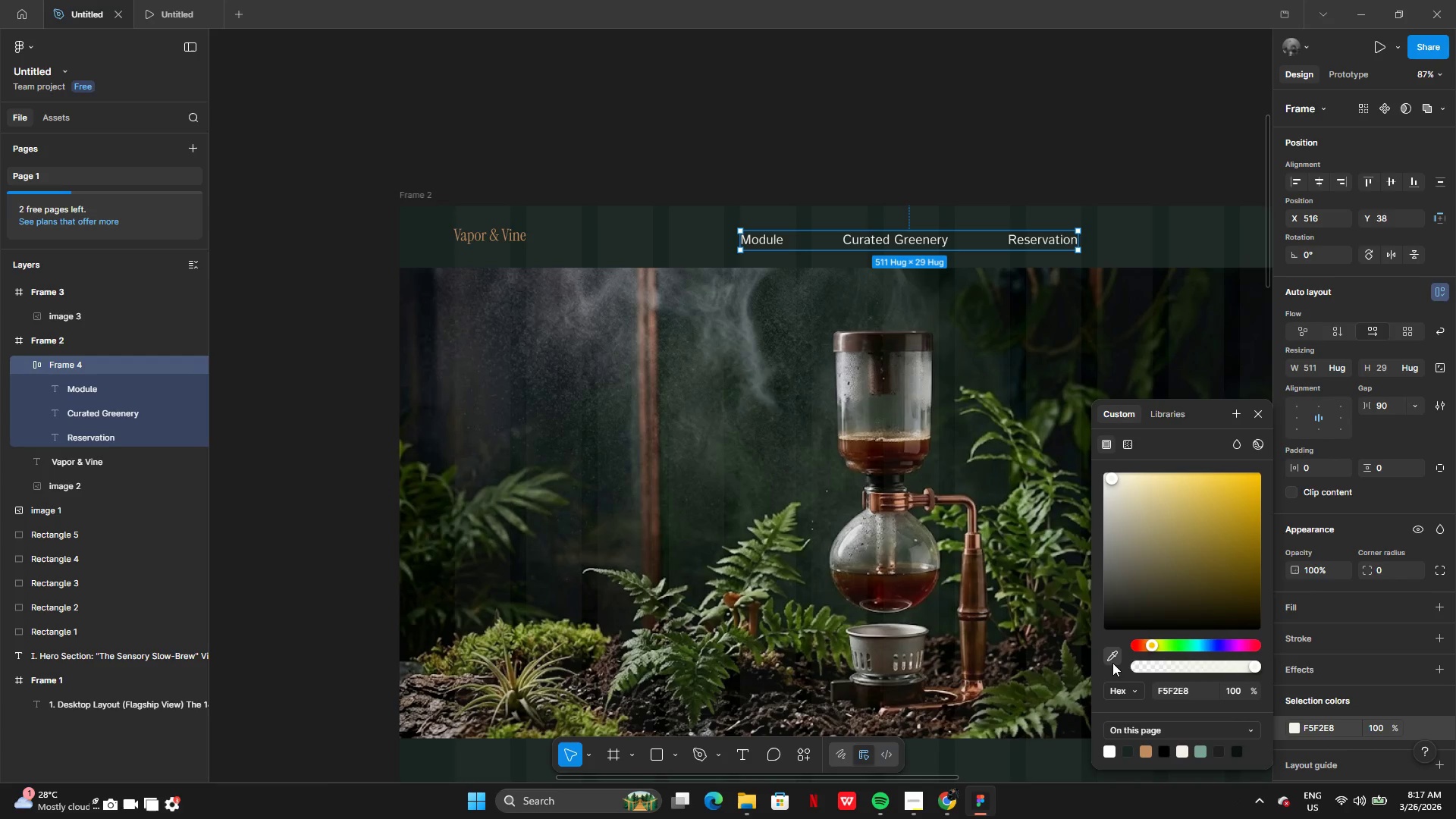 
left_click([429, 283])
 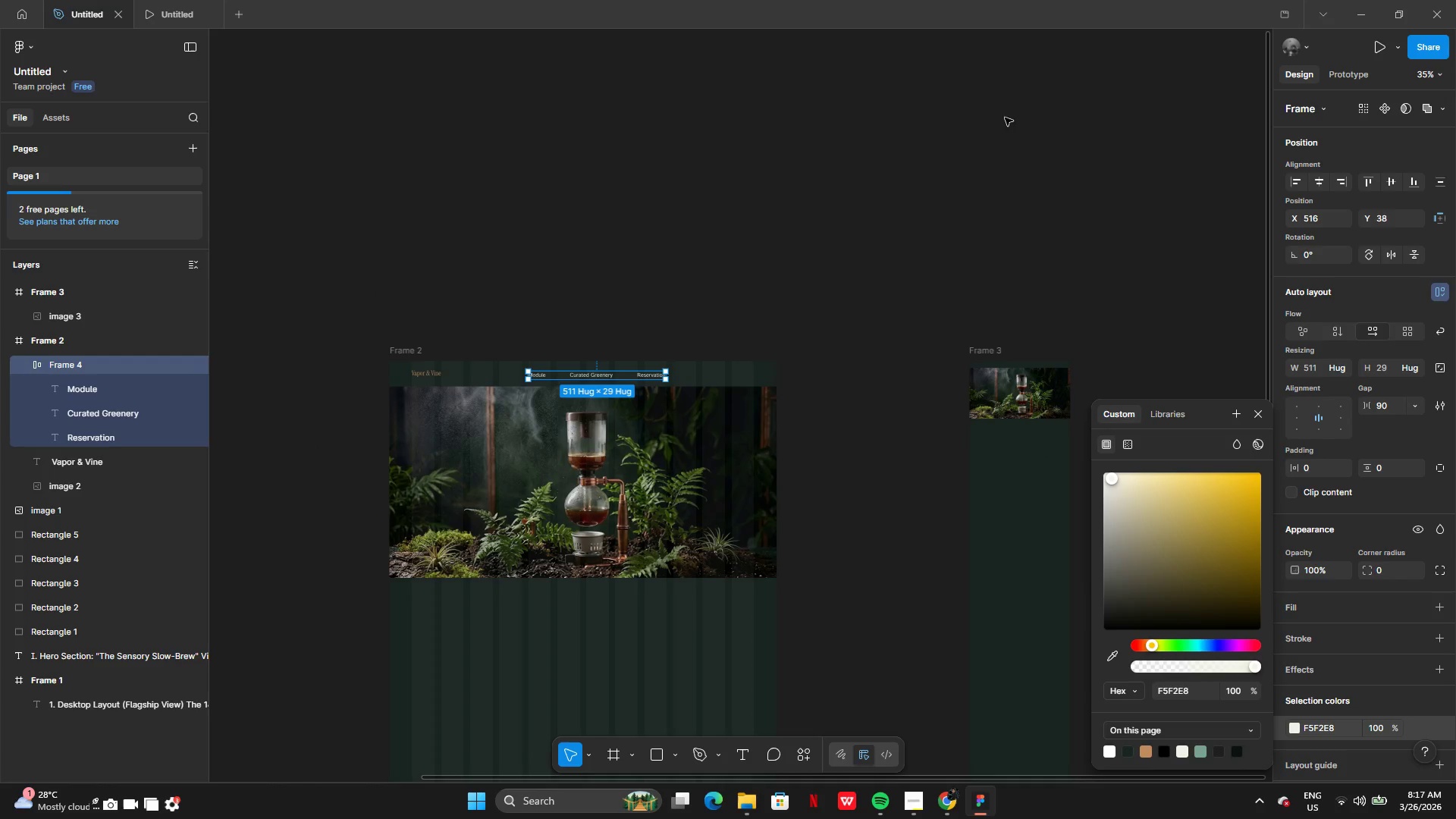 
left_click([877, 262])
 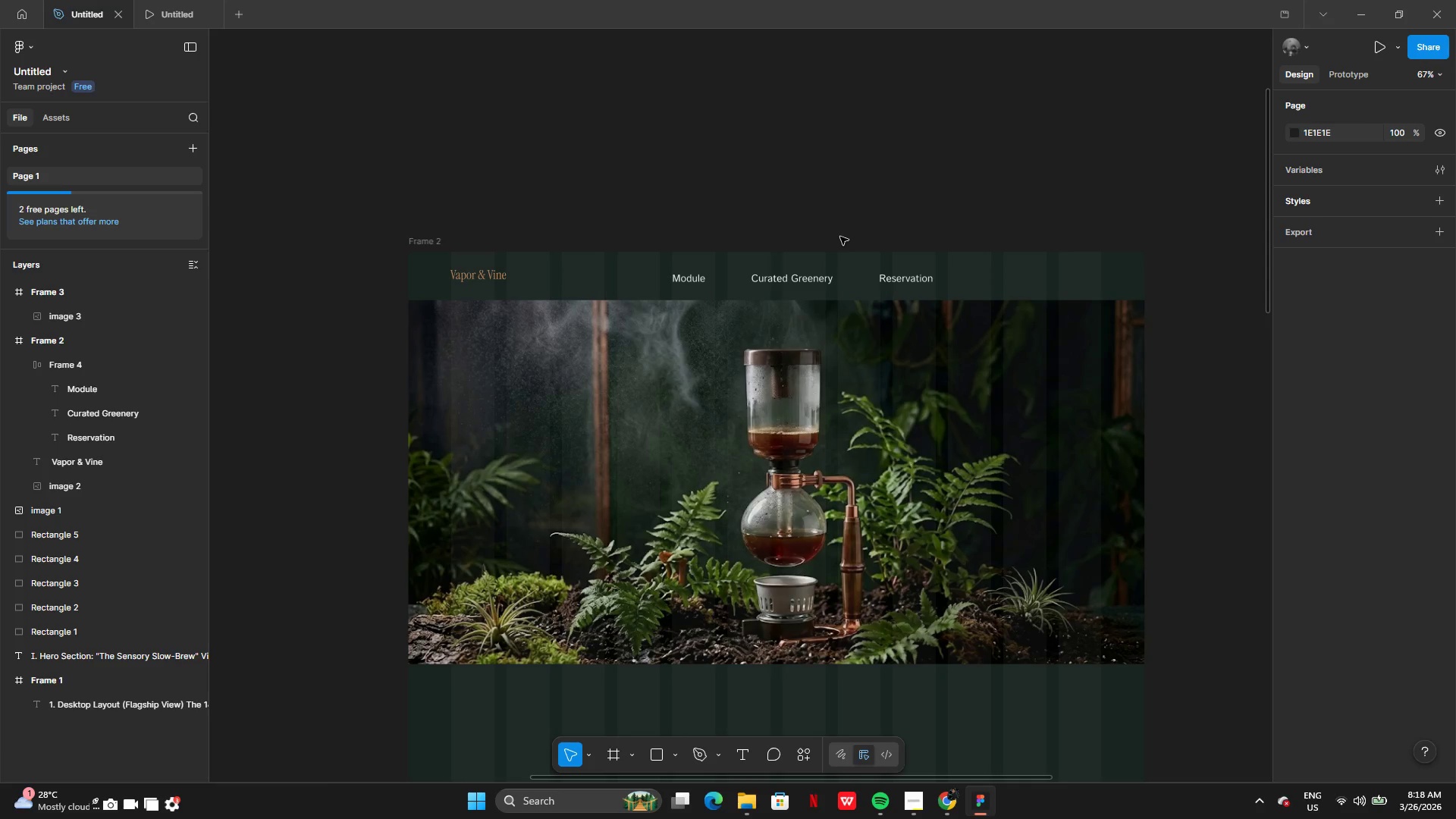 
wait(16.98)
 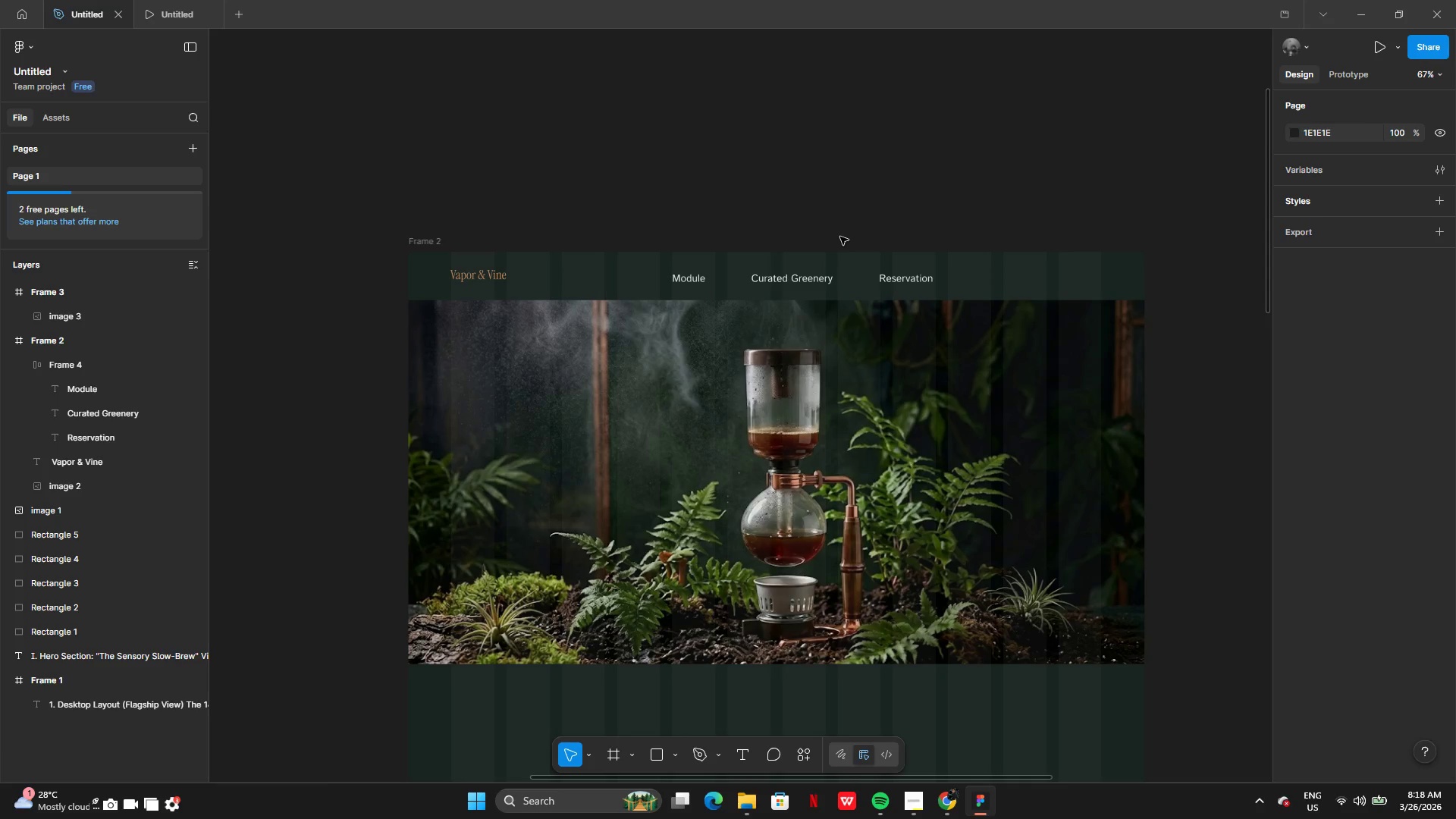 
left_click([937, 330])
 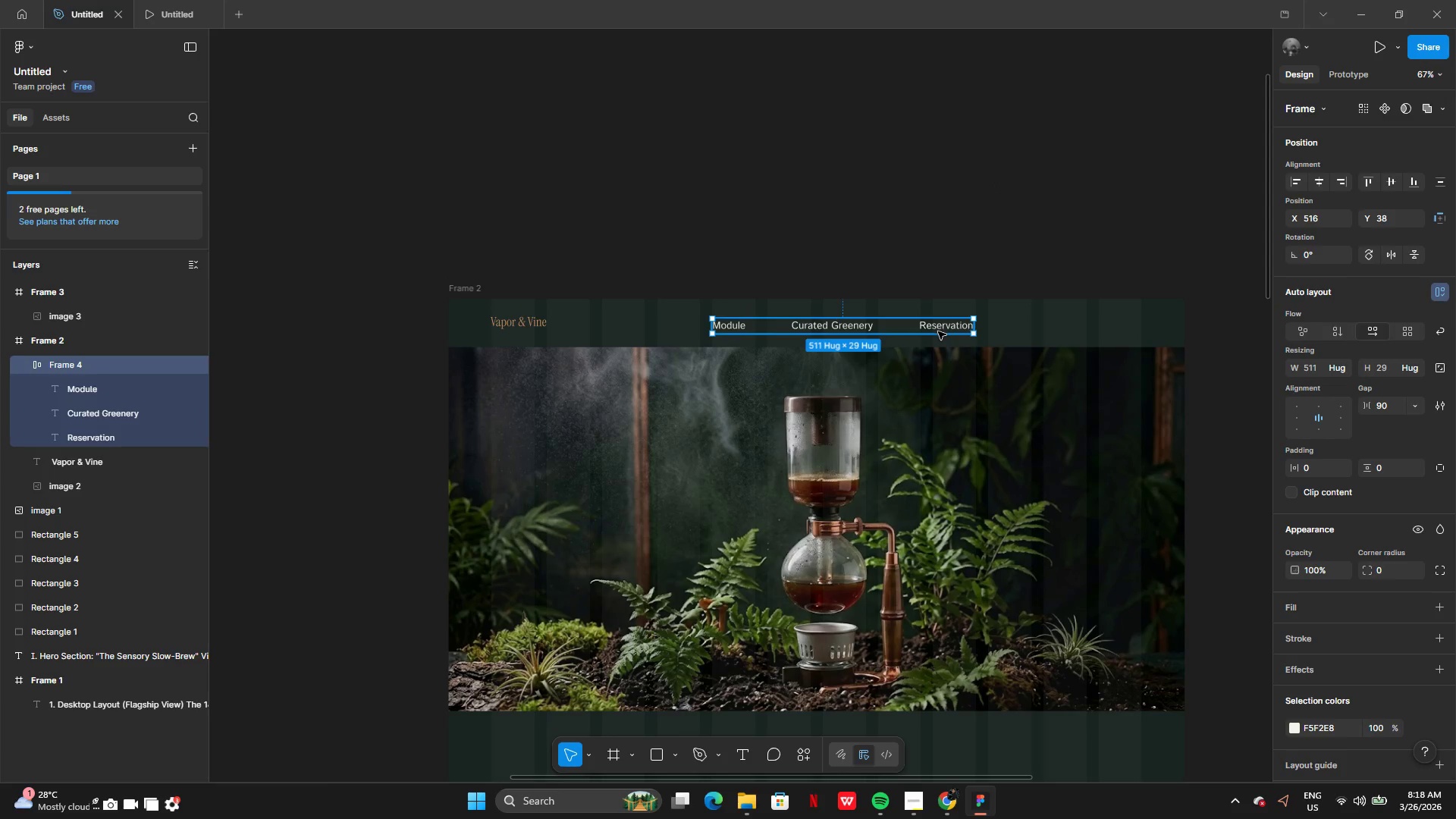 
hold_key(key=AltLeft, duration=0.59)
left_click_drag(start_coordinate=[936, 329], to_coordinate=[918, 180])
 